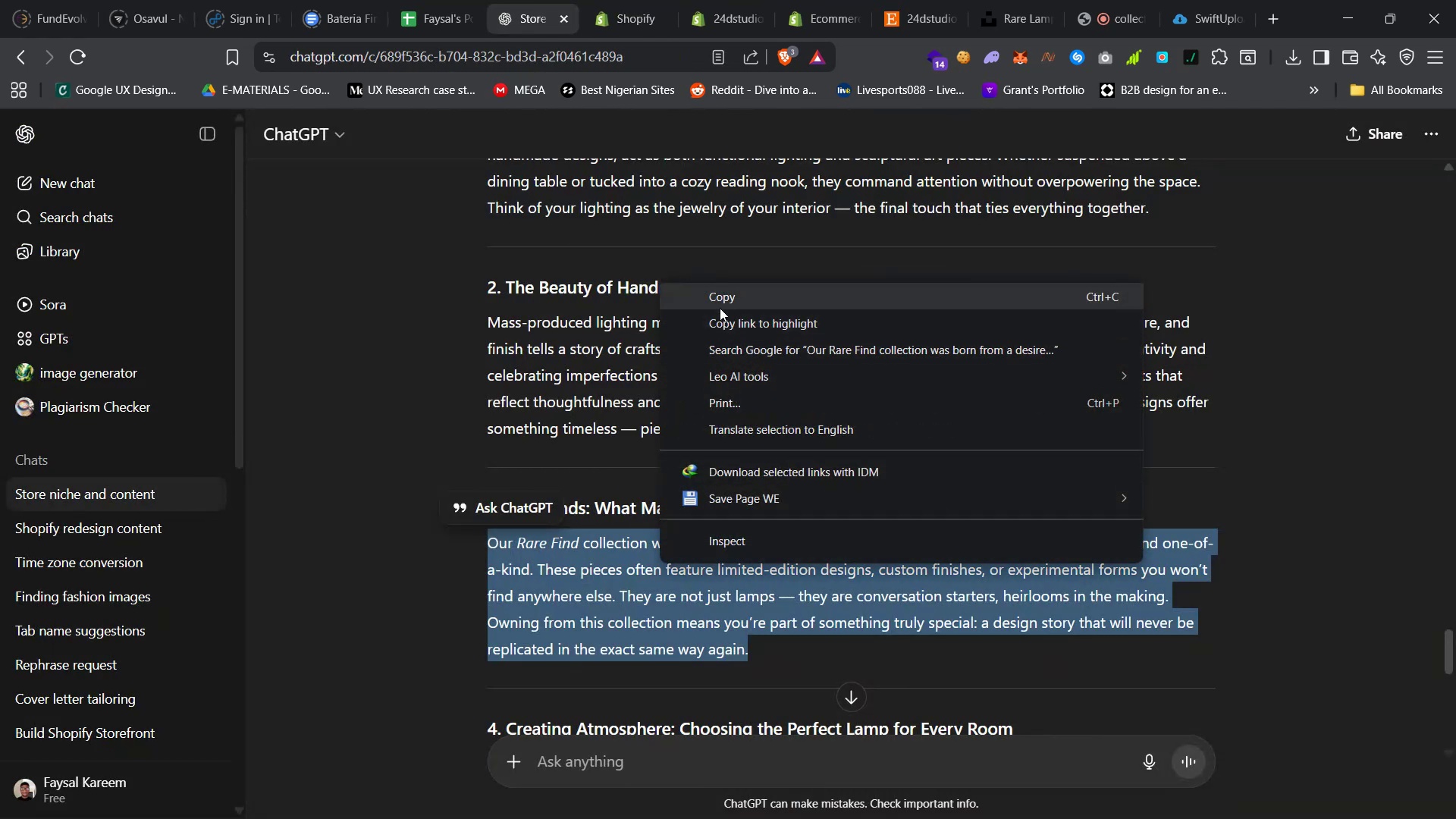 
left_click([727, 300])
 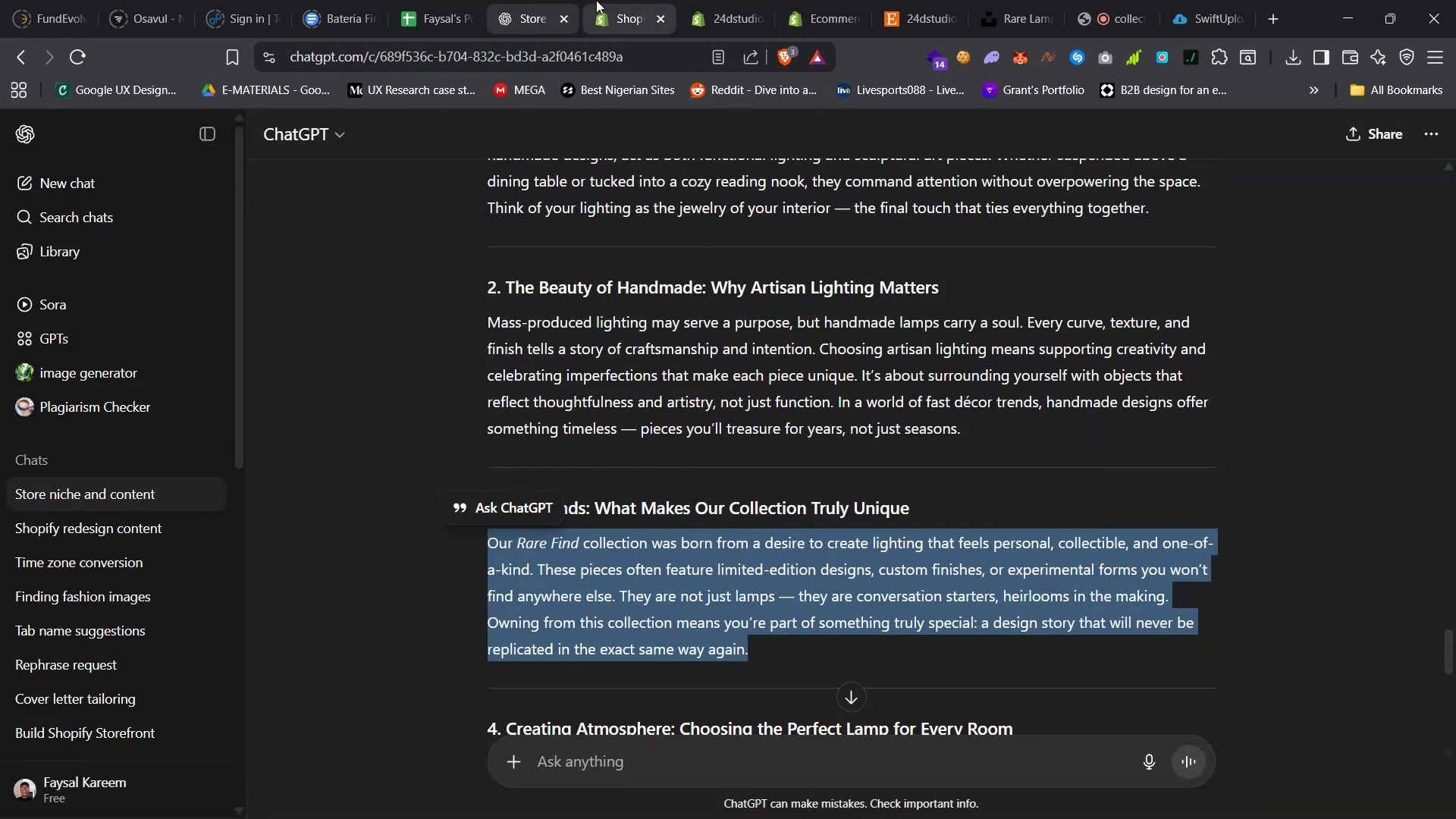 
left_click([626, 0])
 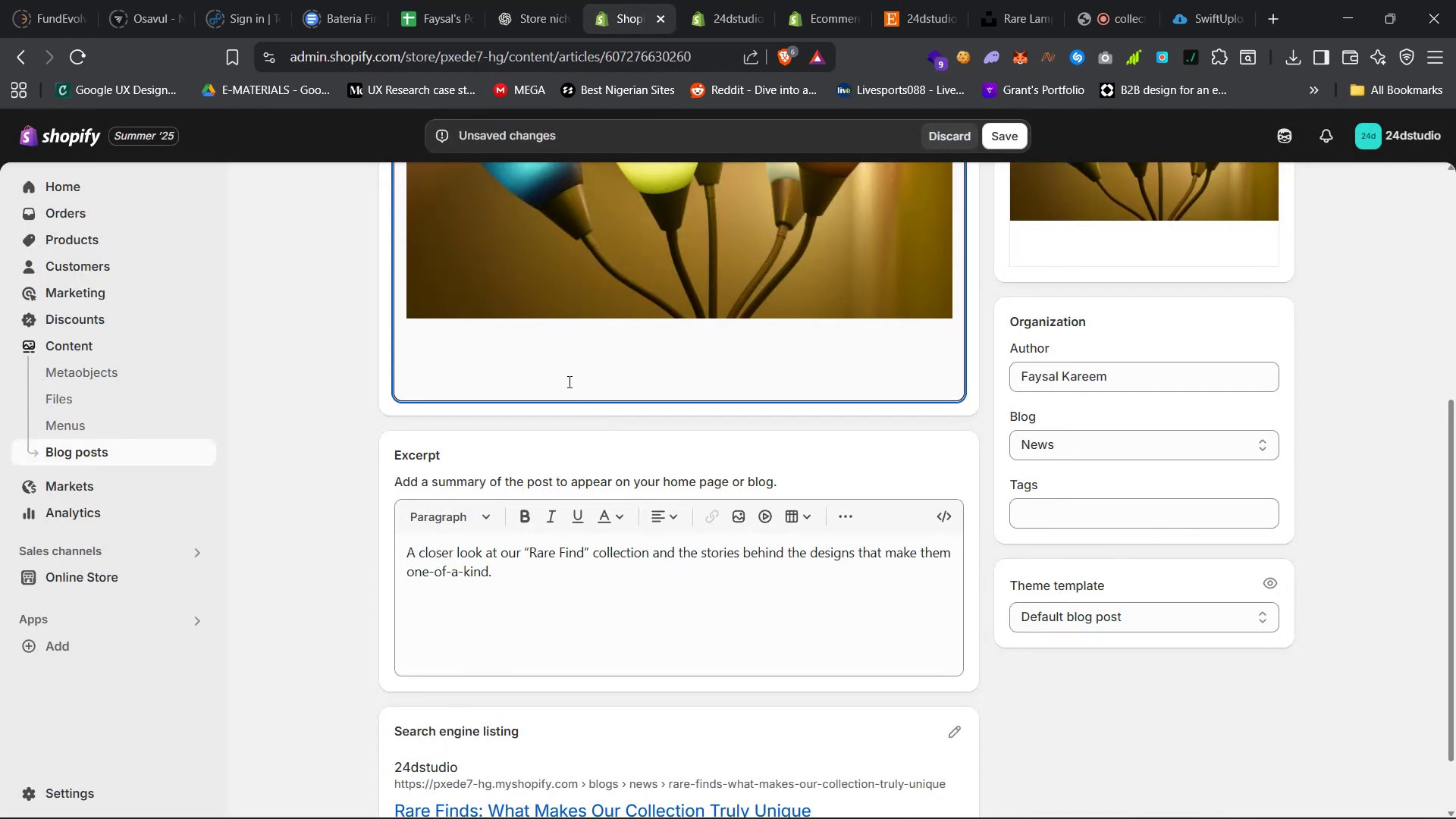 
key(Control+V)
 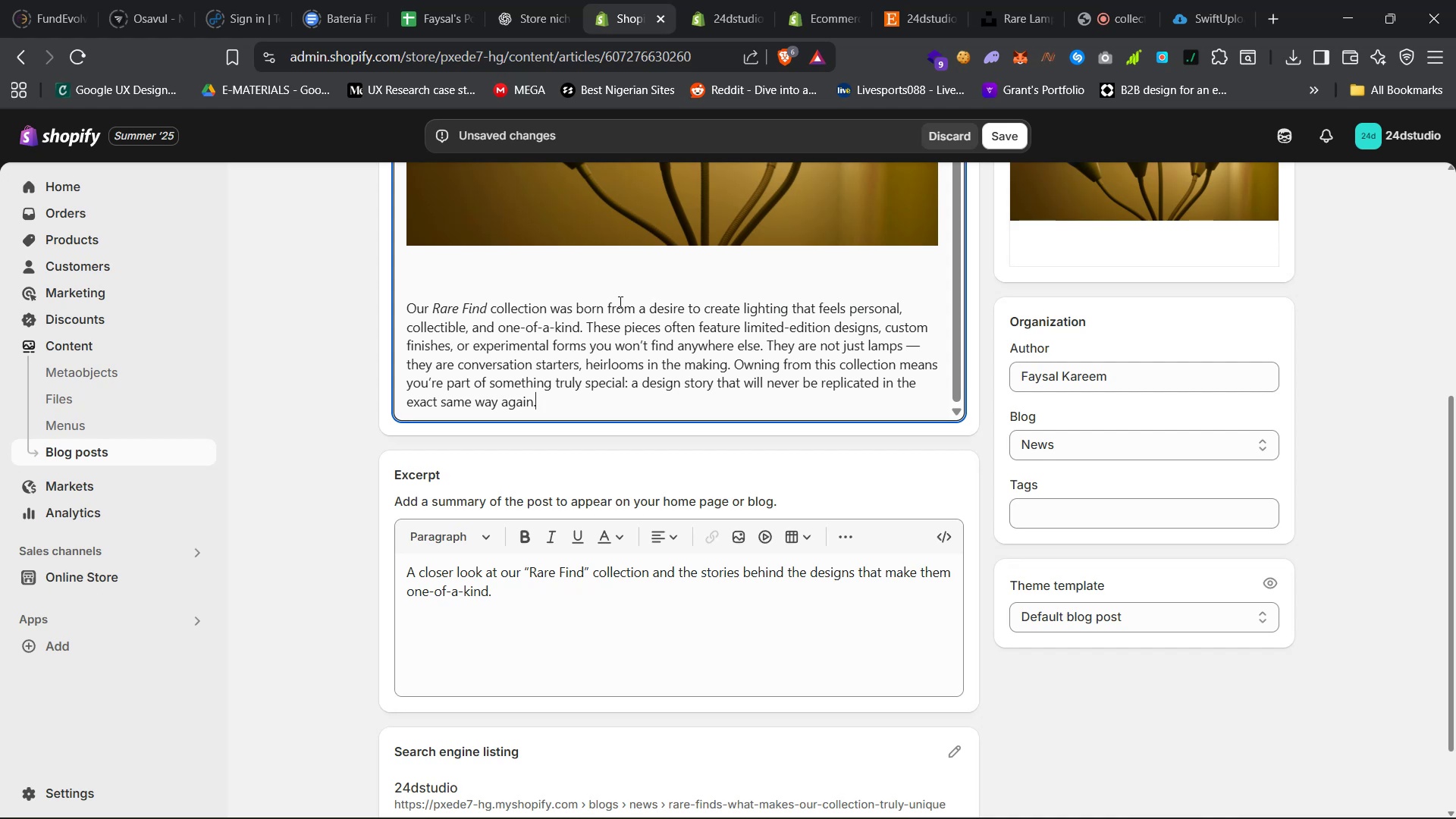 
left_click([588, 325])
 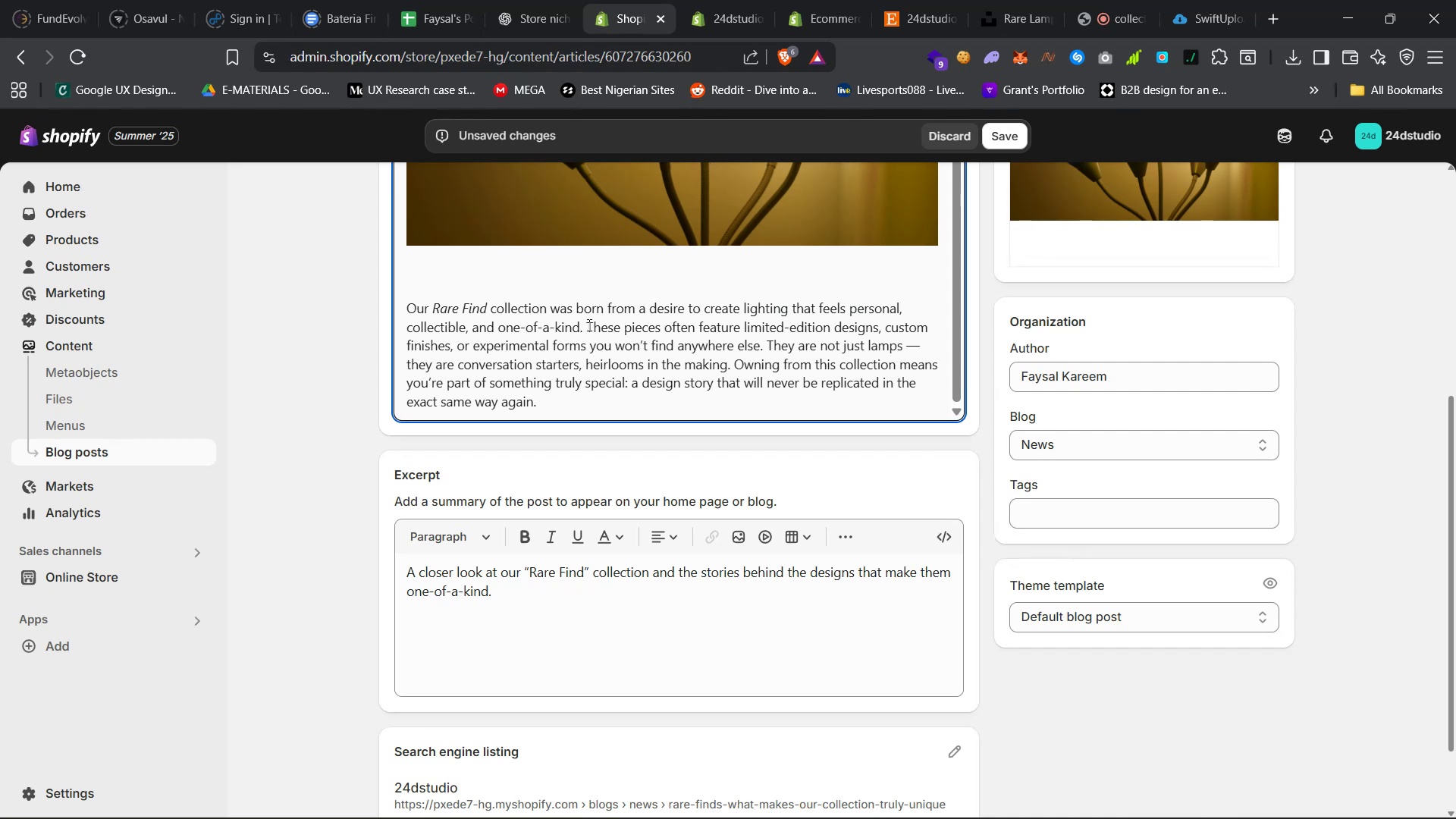 
key(Enter)
 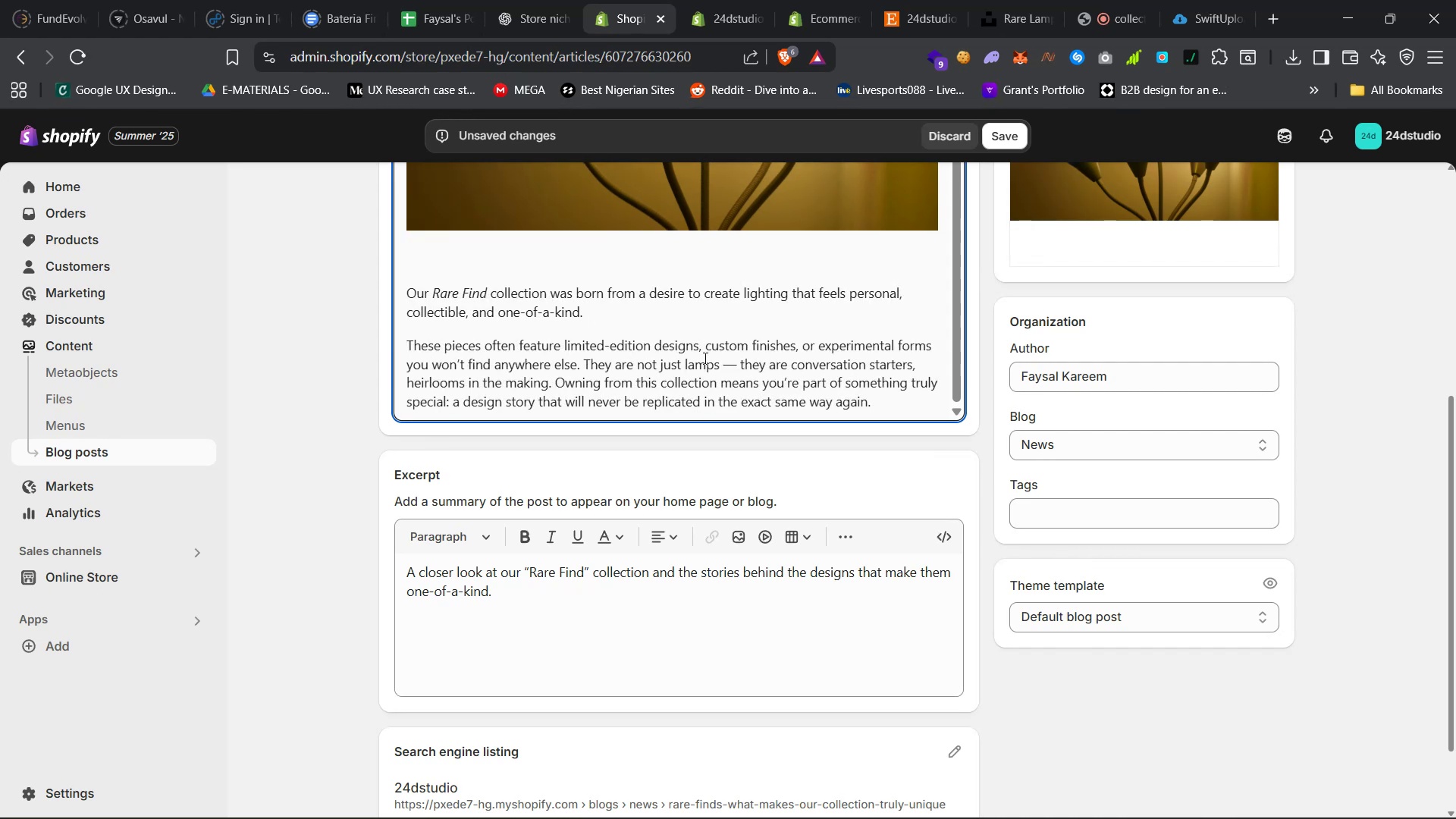 
left_click([734, 359])
 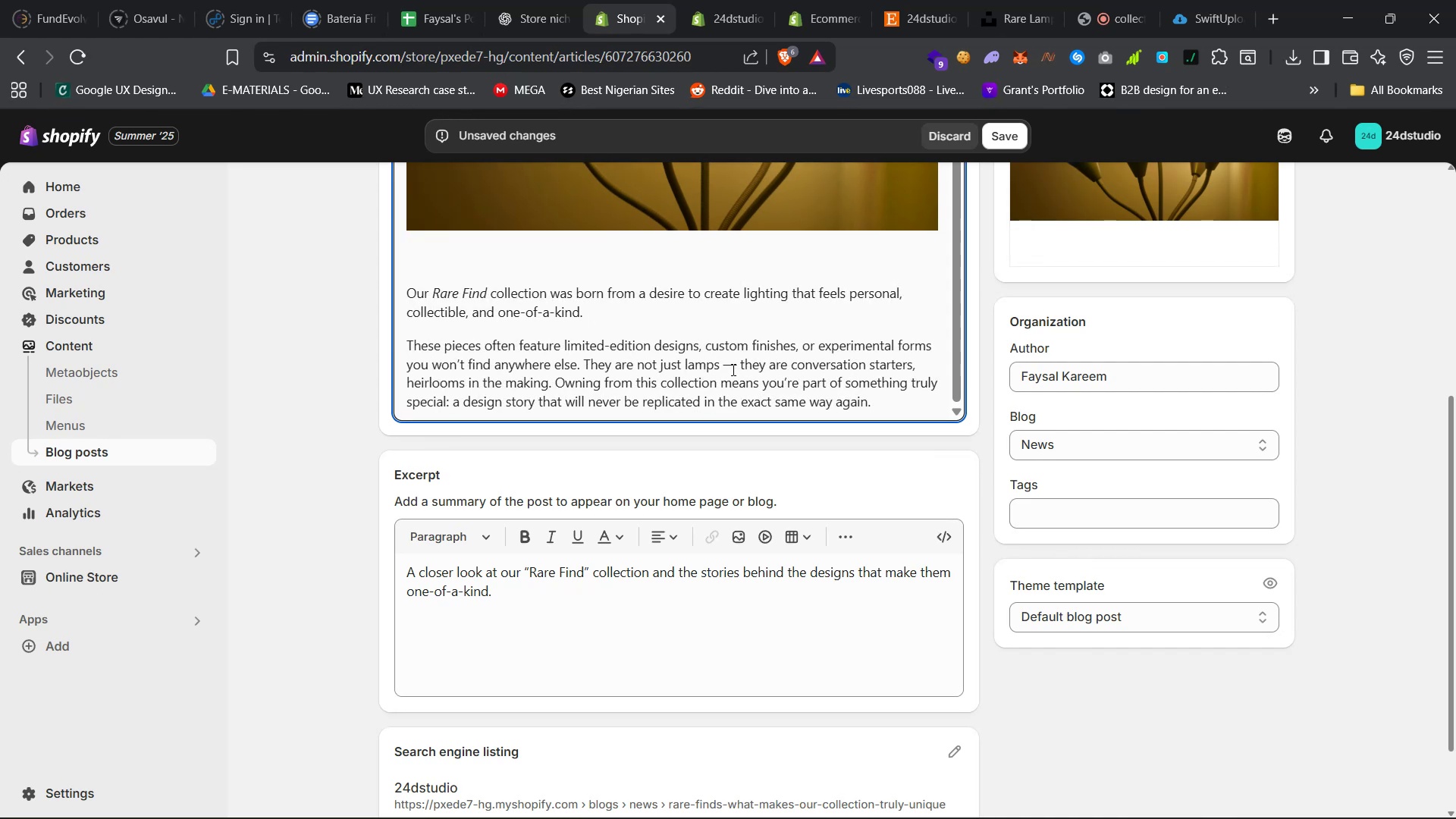 
key(Backspace)
 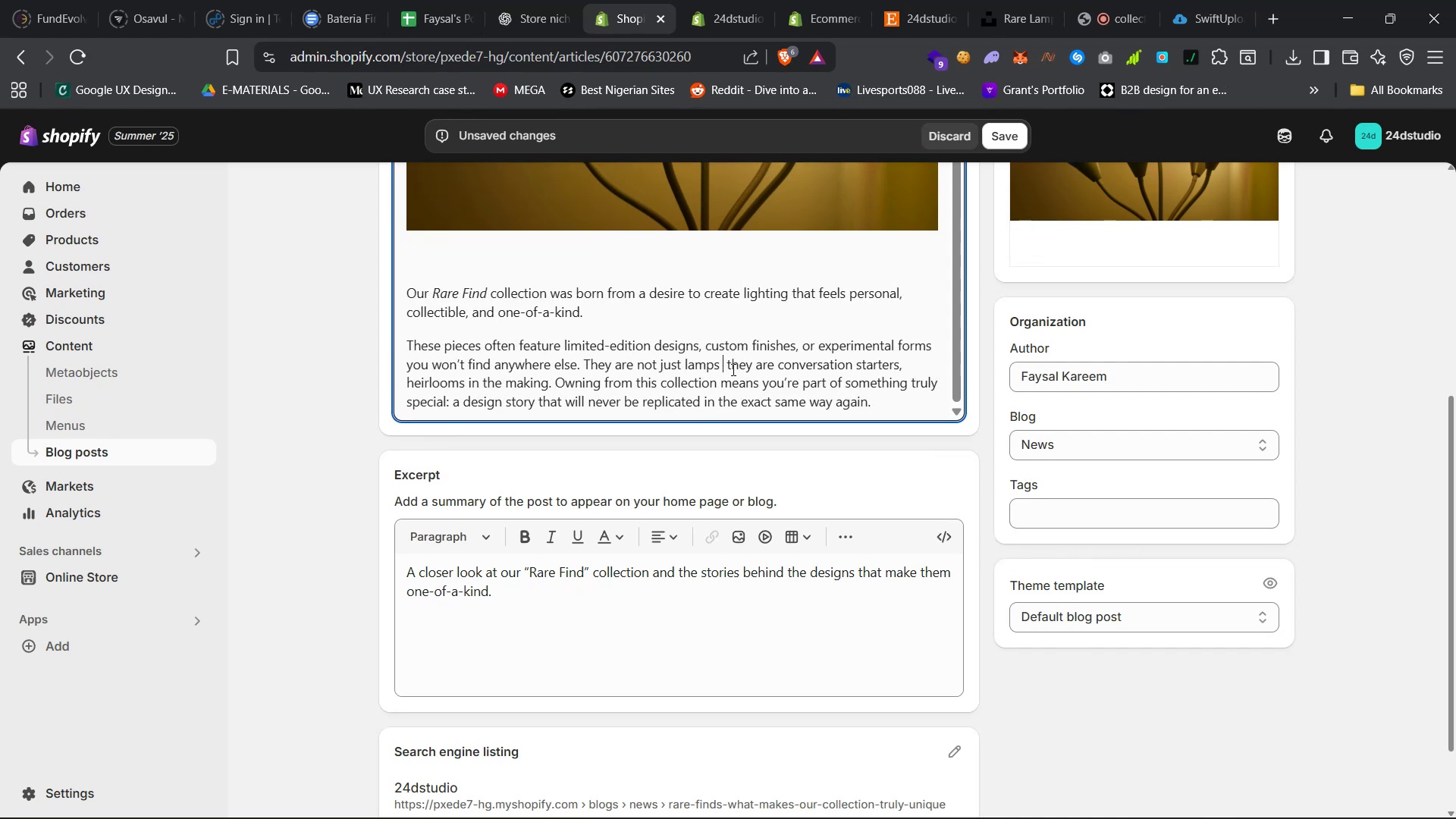 
key(Backspace)
 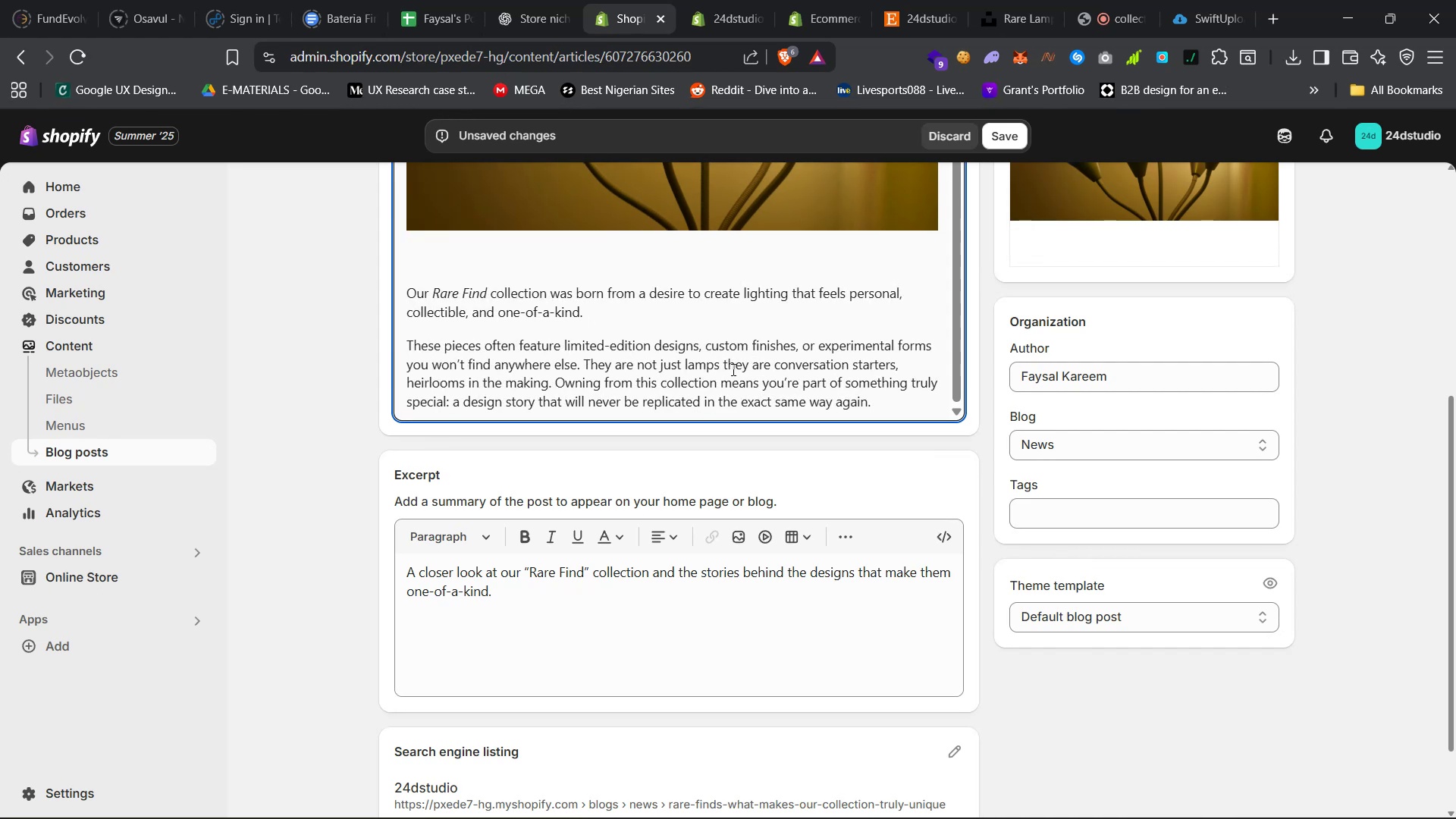 
key(Comma)
 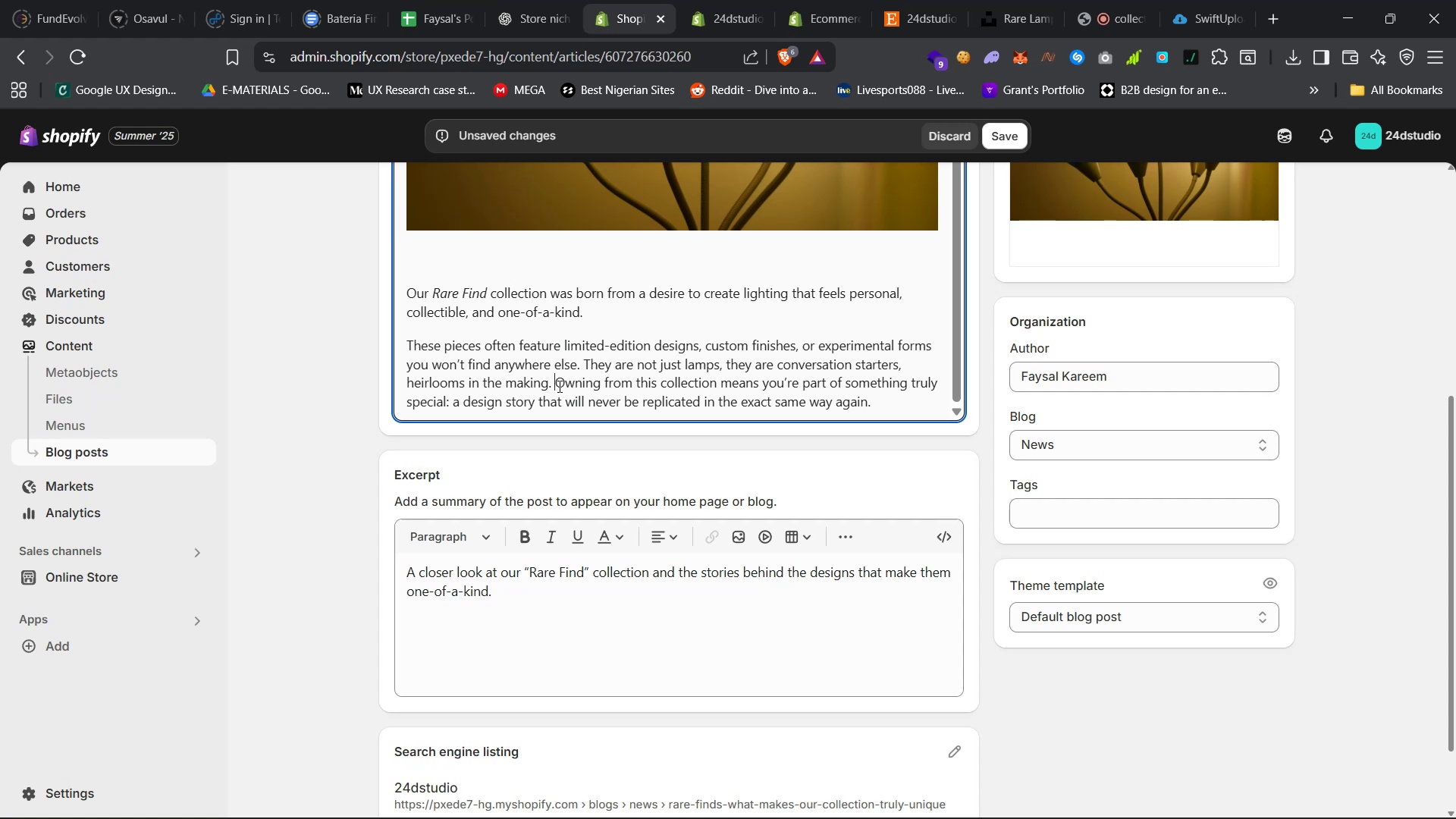 
key(Enter)
 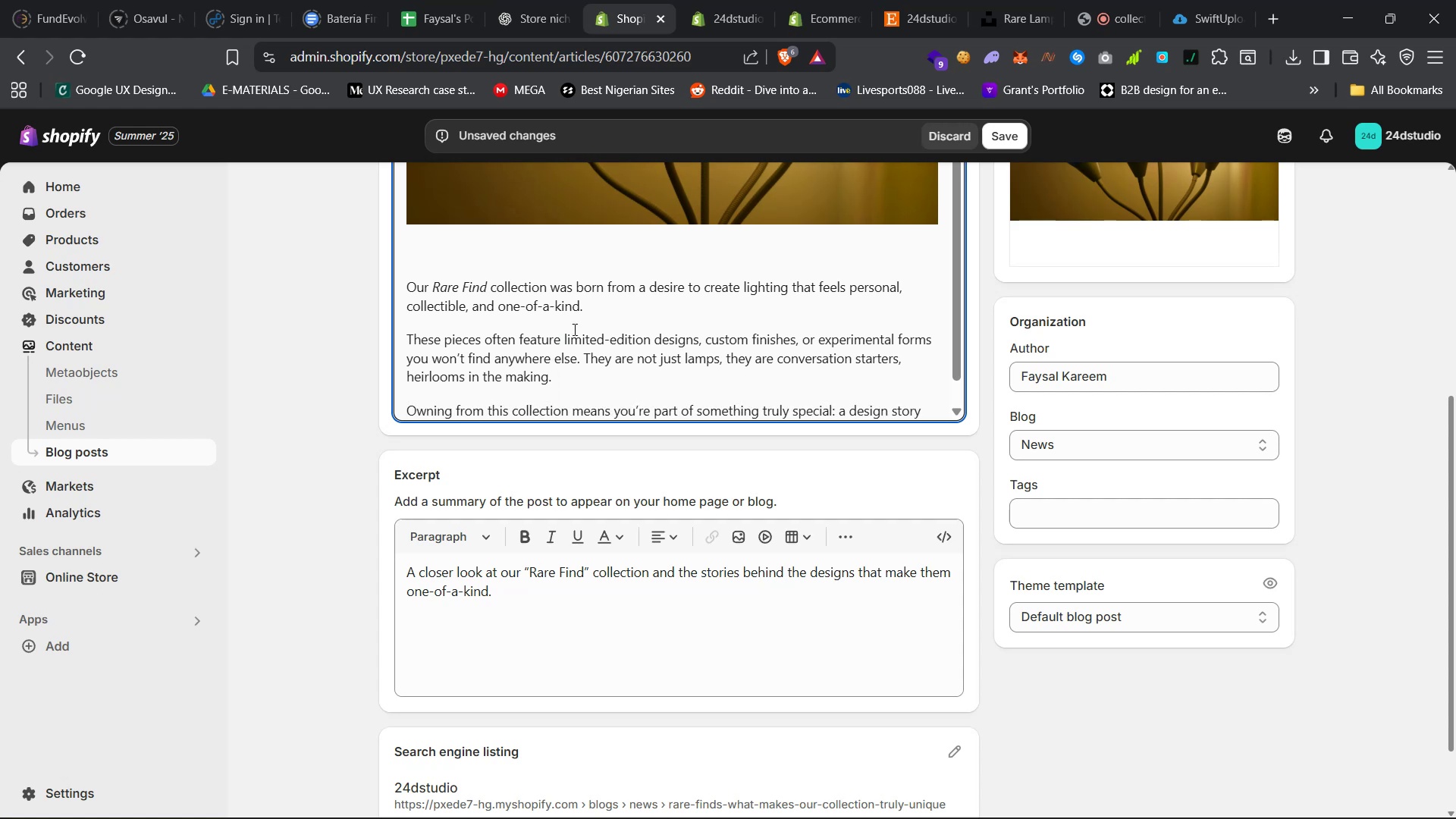 
left_click_drag(start_coordinate=[588, 305], to_coordinate=[386, 287])
 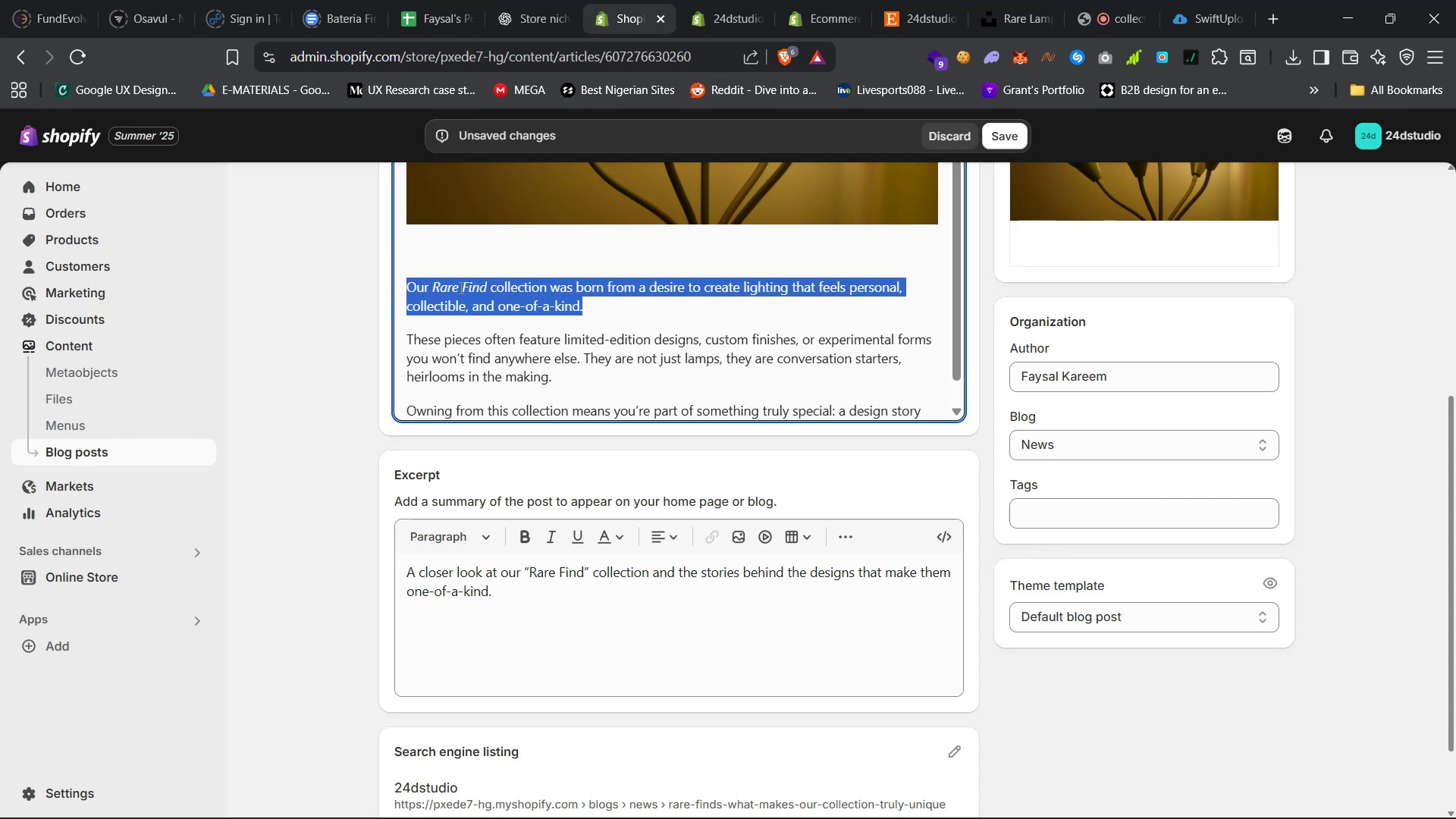 
key(Control+B)
 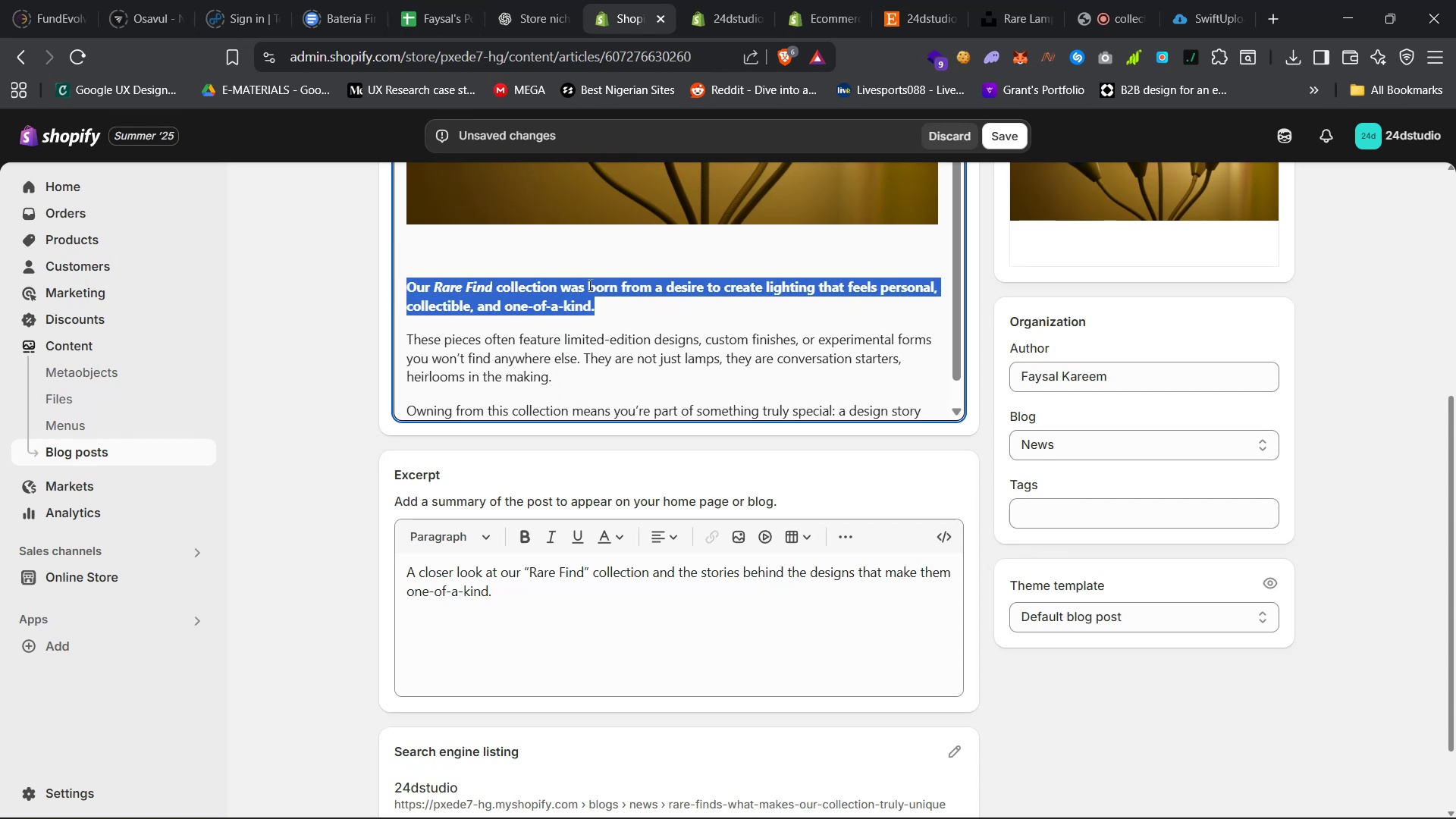 
left_click([664, 344])
 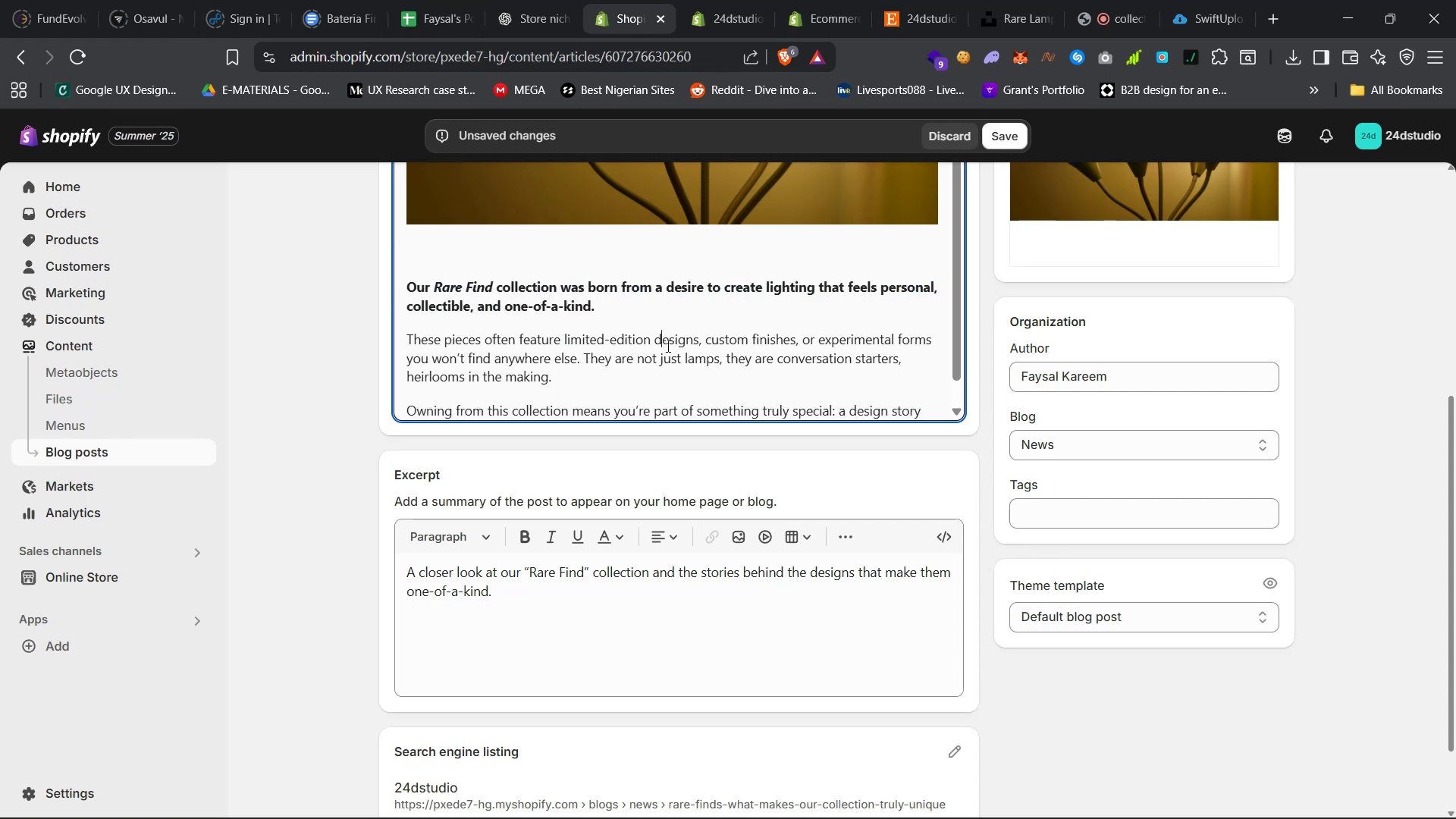 
scroll: coordinate [528, 488], scroll_direction: down, amount: 17.0
 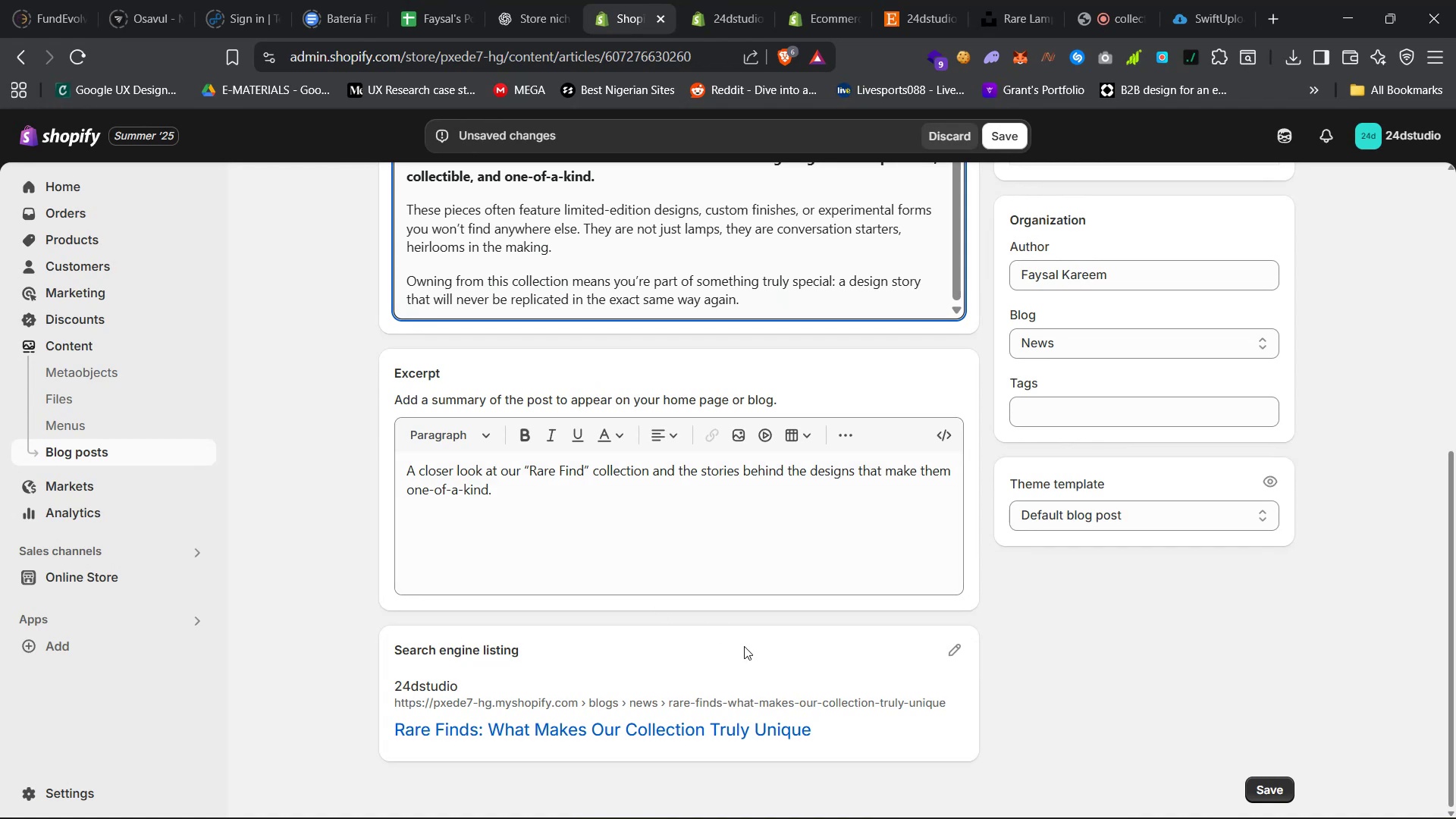 
scroll: coordinate [972, 529], scroll_direction: up, amount: 37.0
 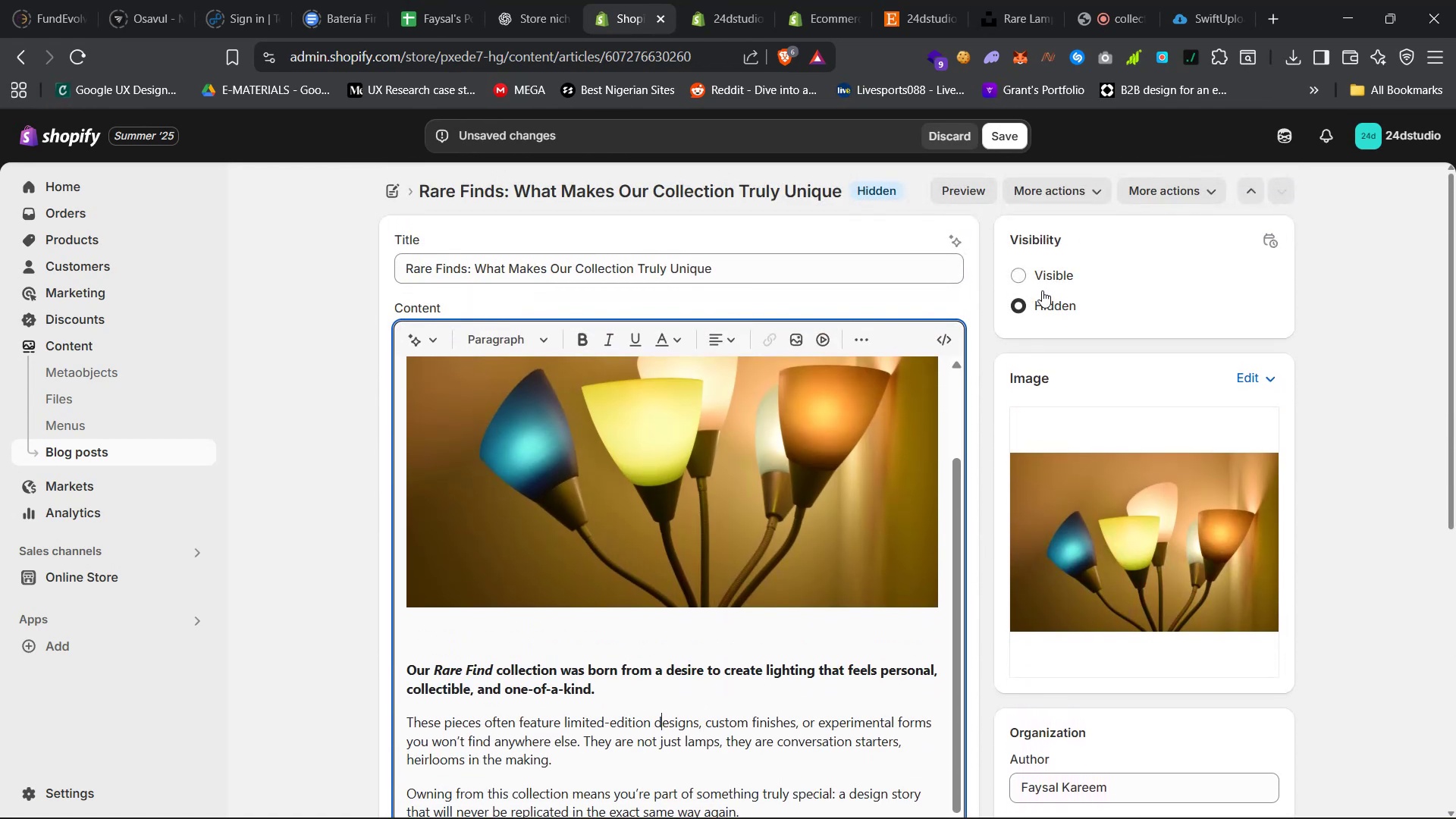 
left_click([1051, 278])
 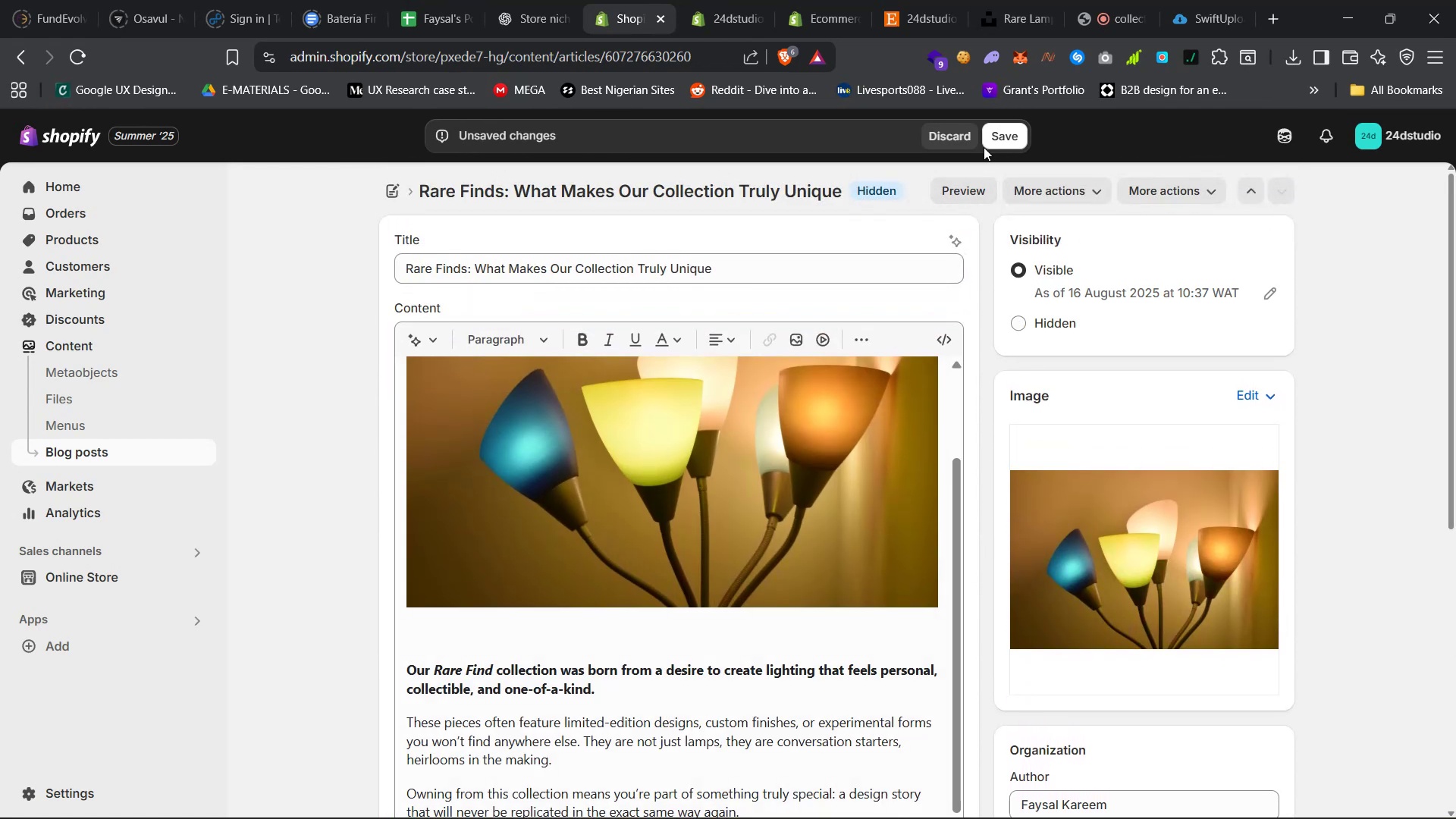 
left_click([1000, 136])
 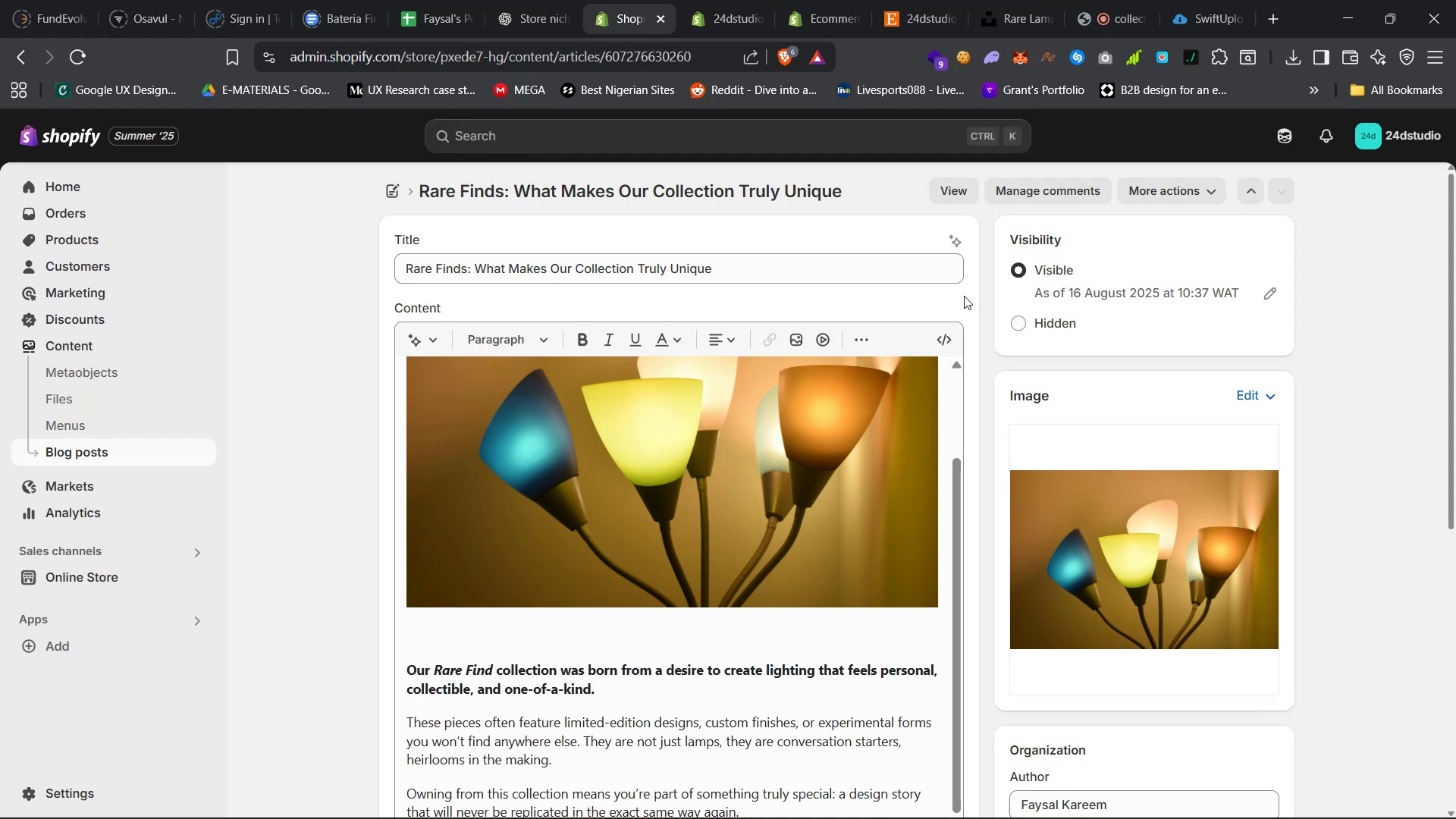 
wait(6.43)
 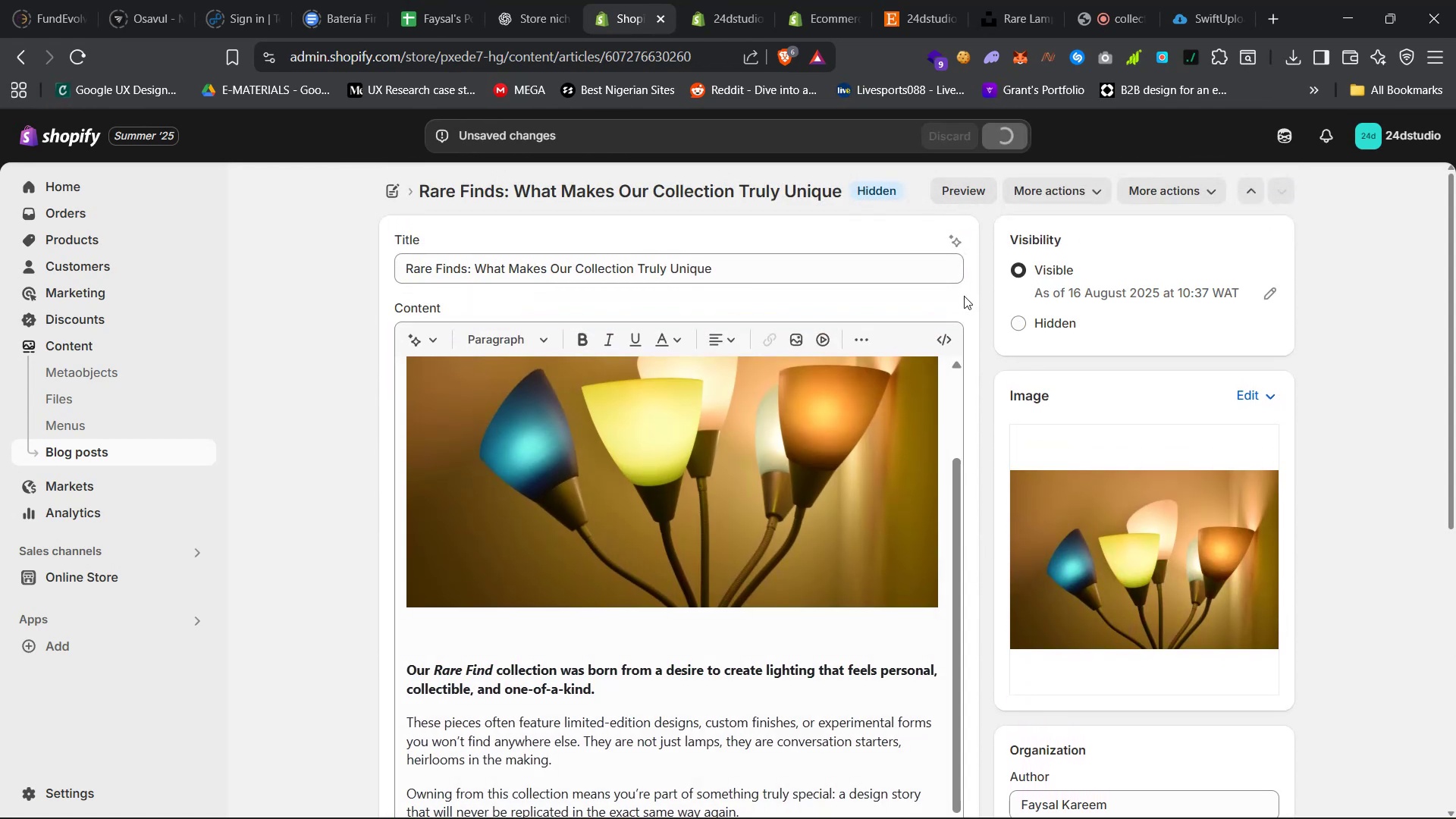 
left_click([941, 182])
 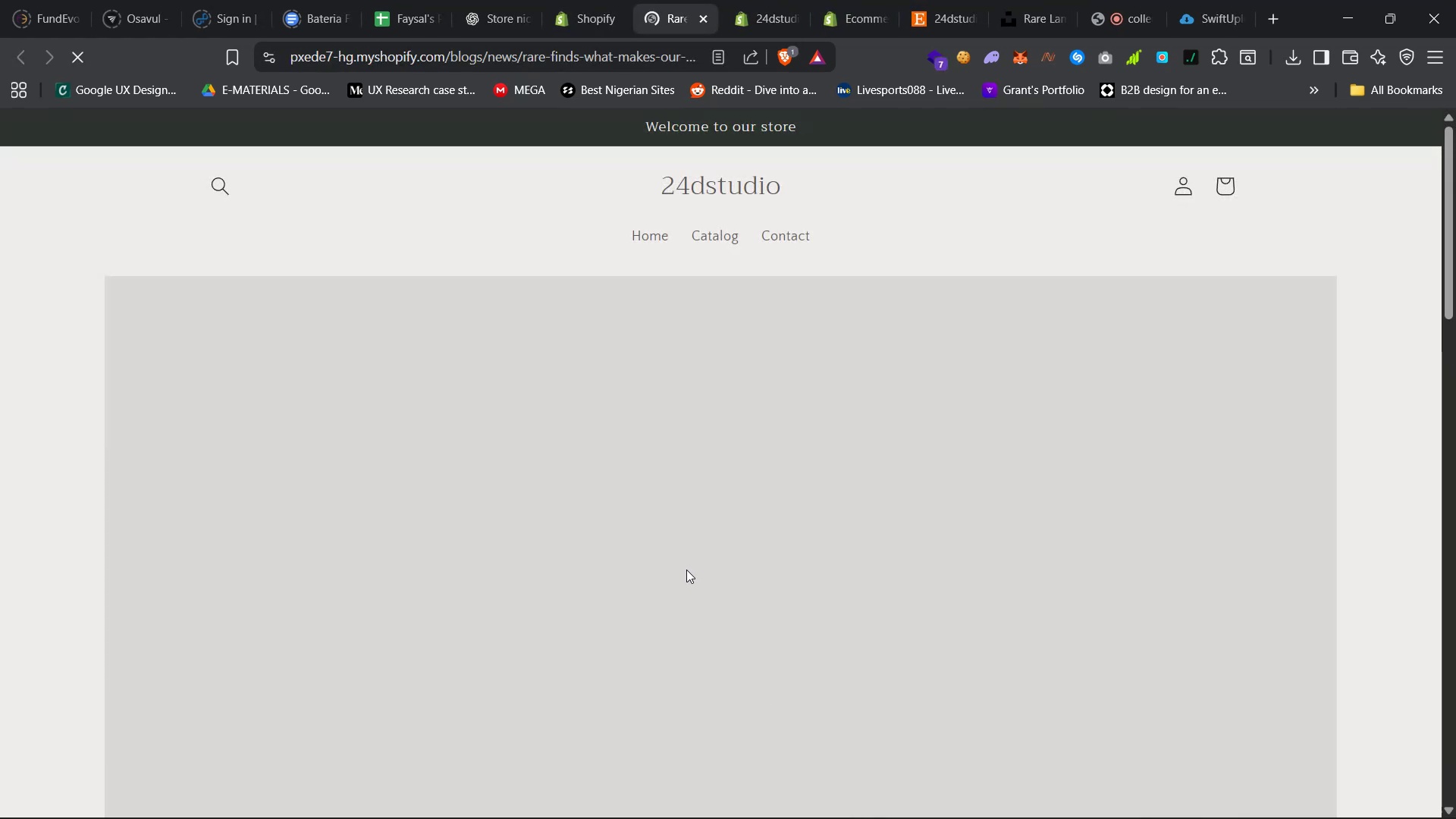 
wait(5.55)
 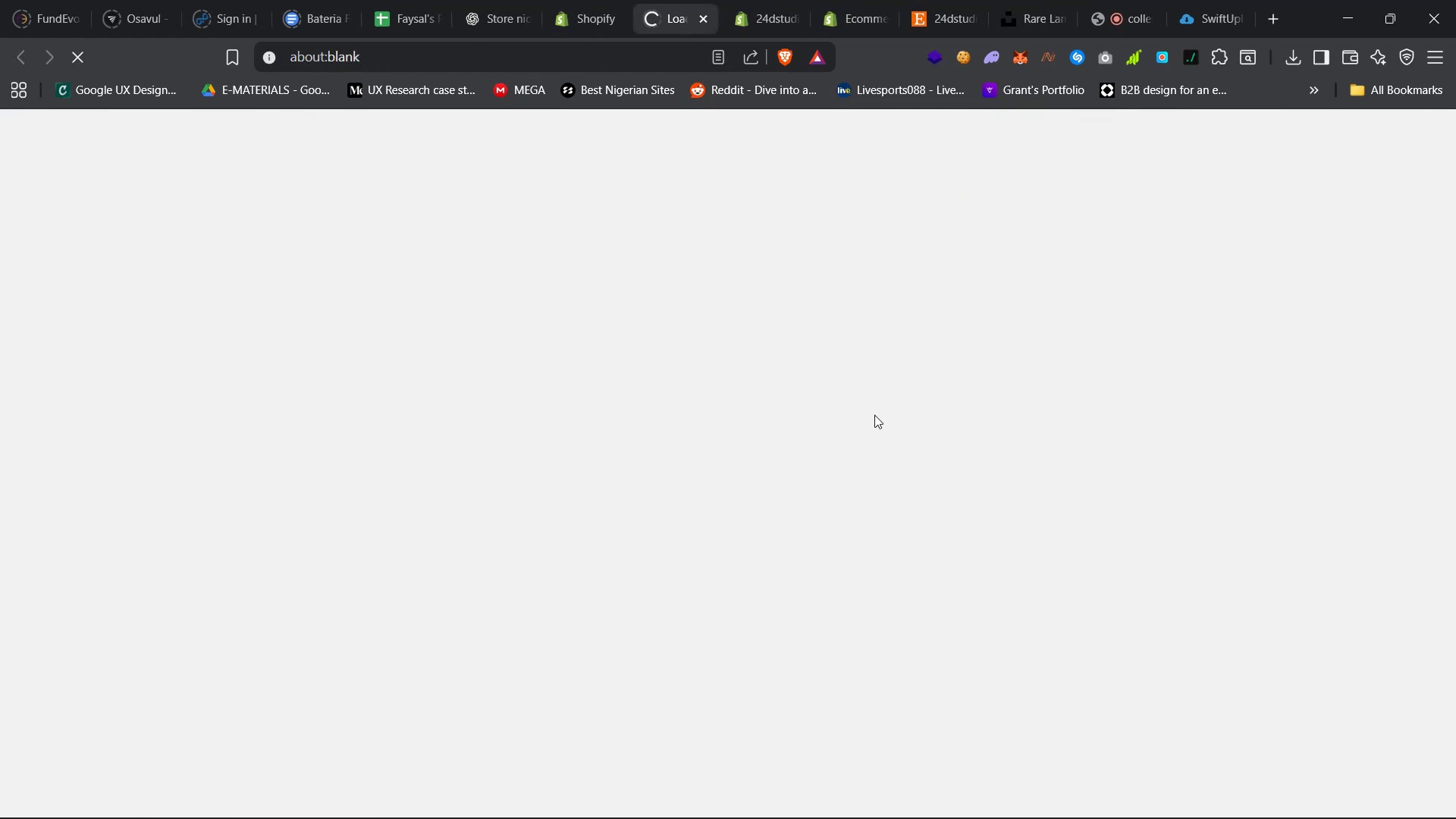 
scroll: coordinate [664, 546], scroll_direction: down, amount: 52.0
 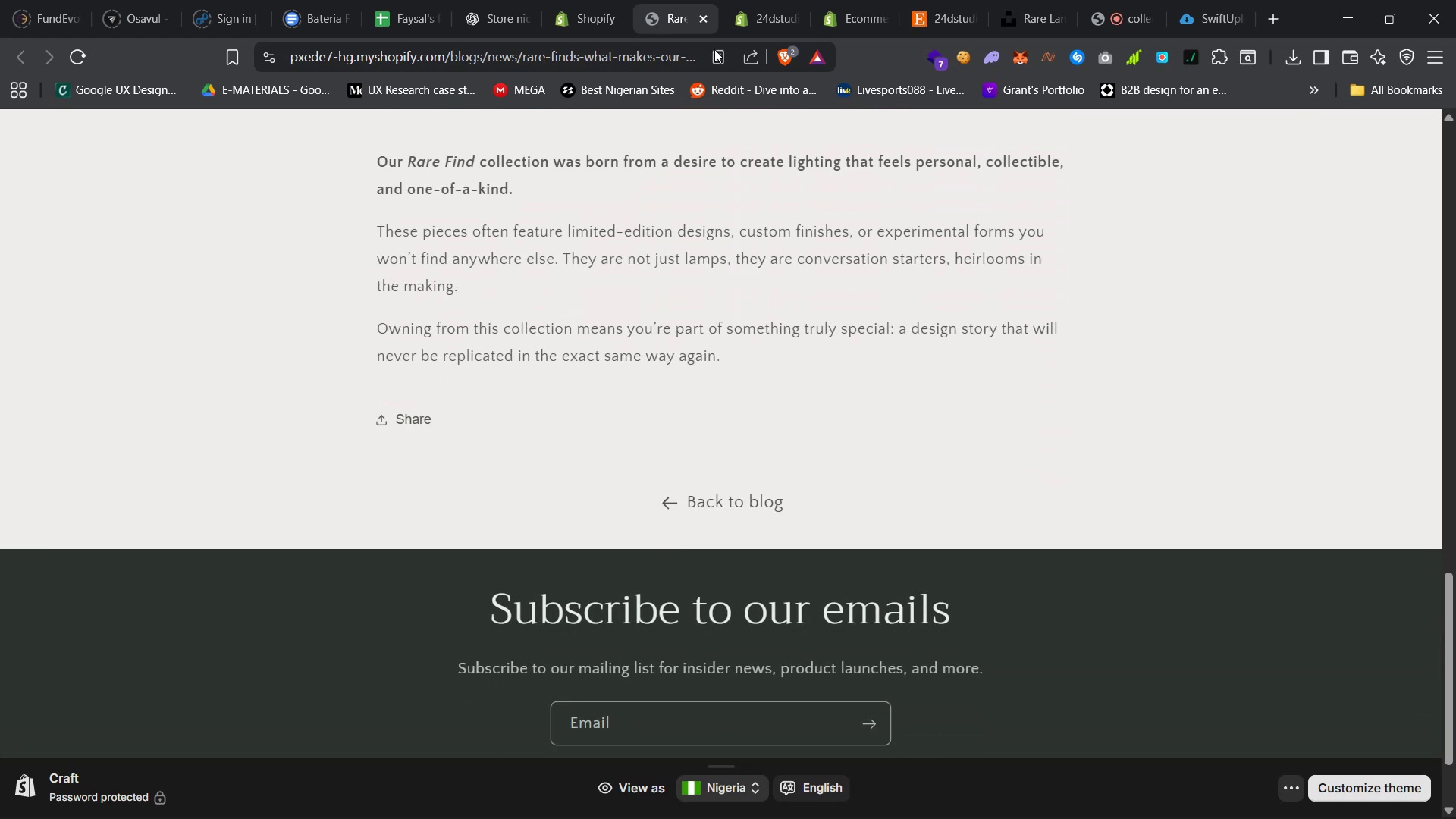 
left_click([708, 20])
 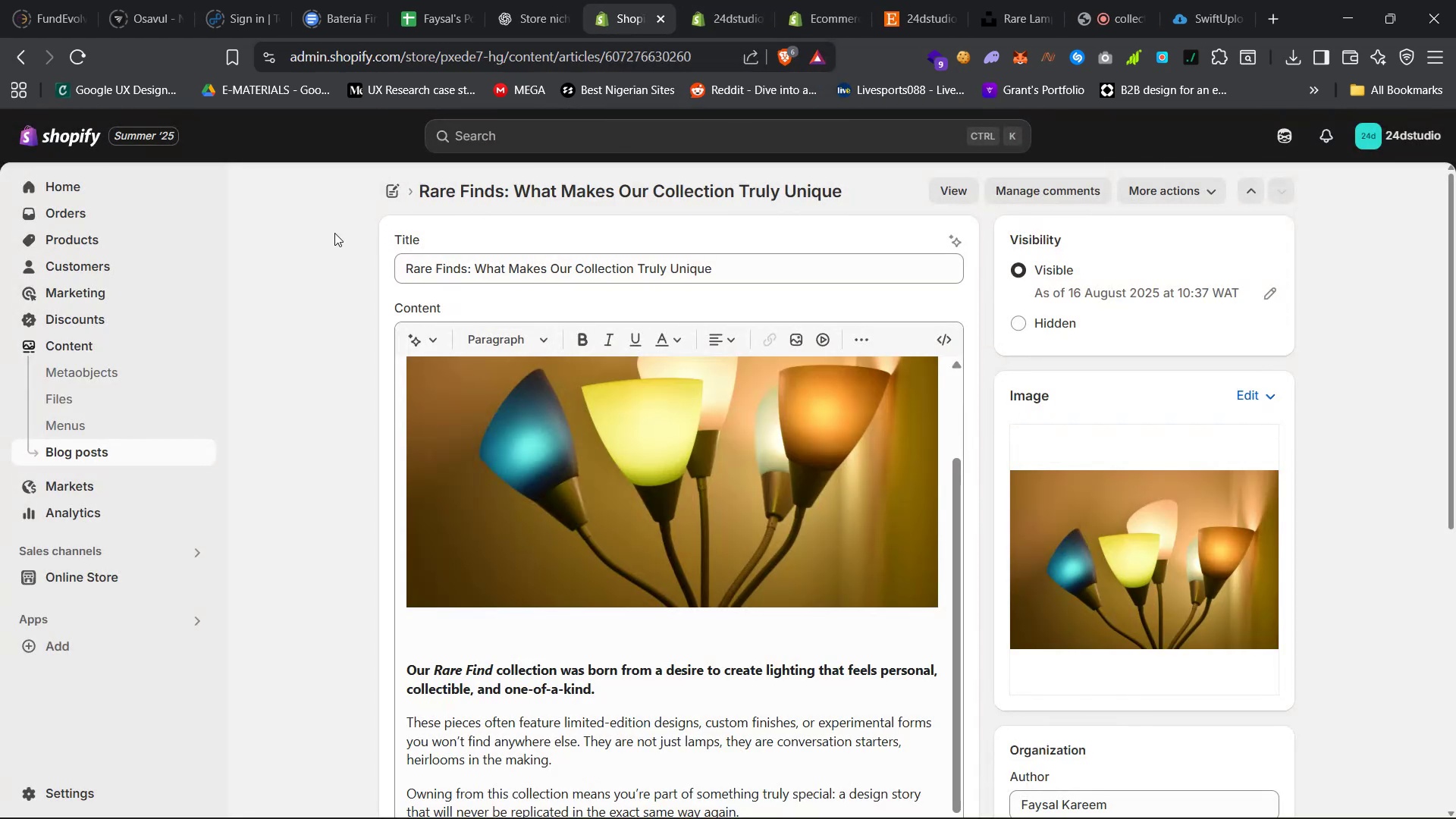 
left_click([196, 446])
 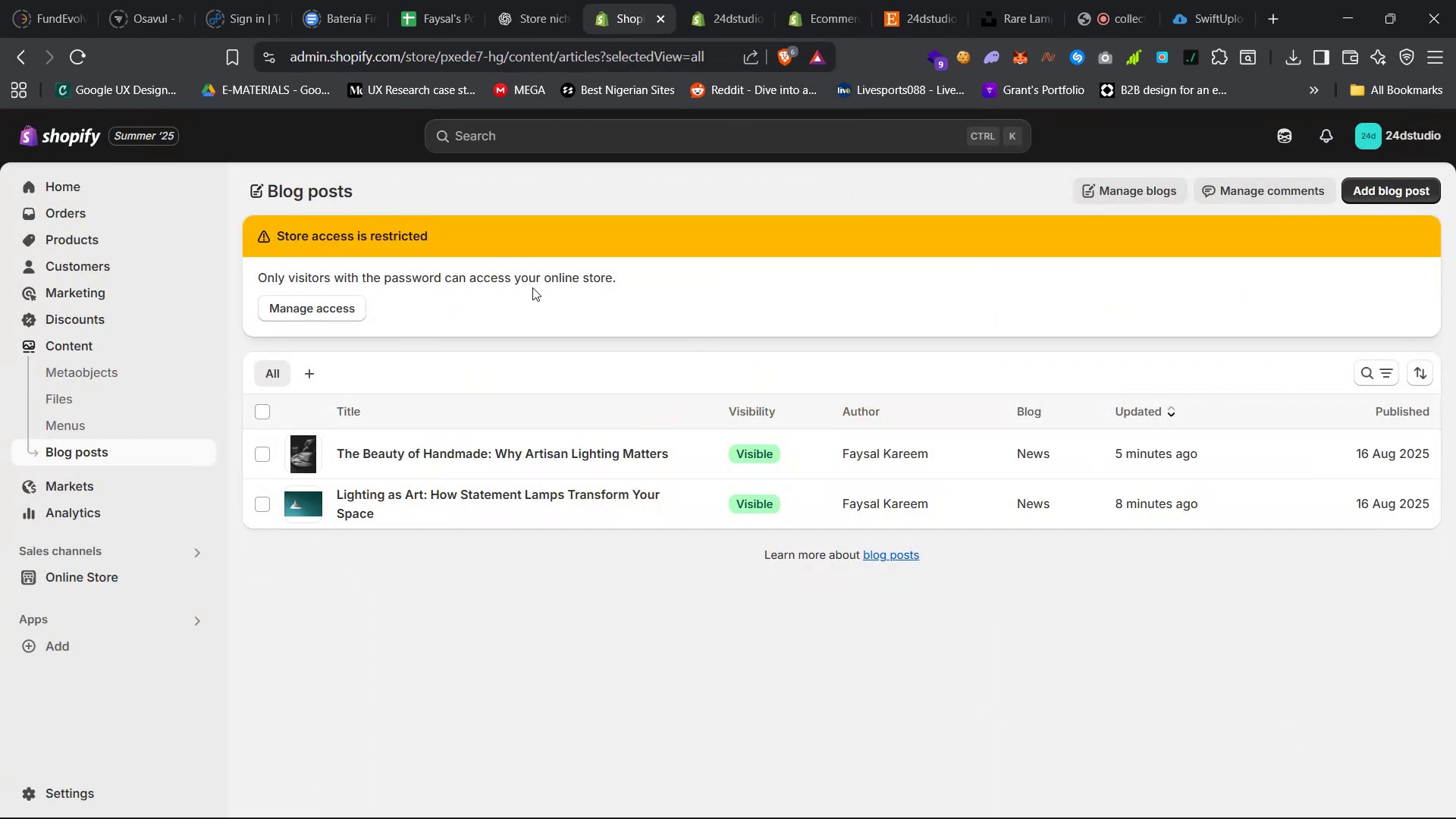 
left_click([70, 60])
 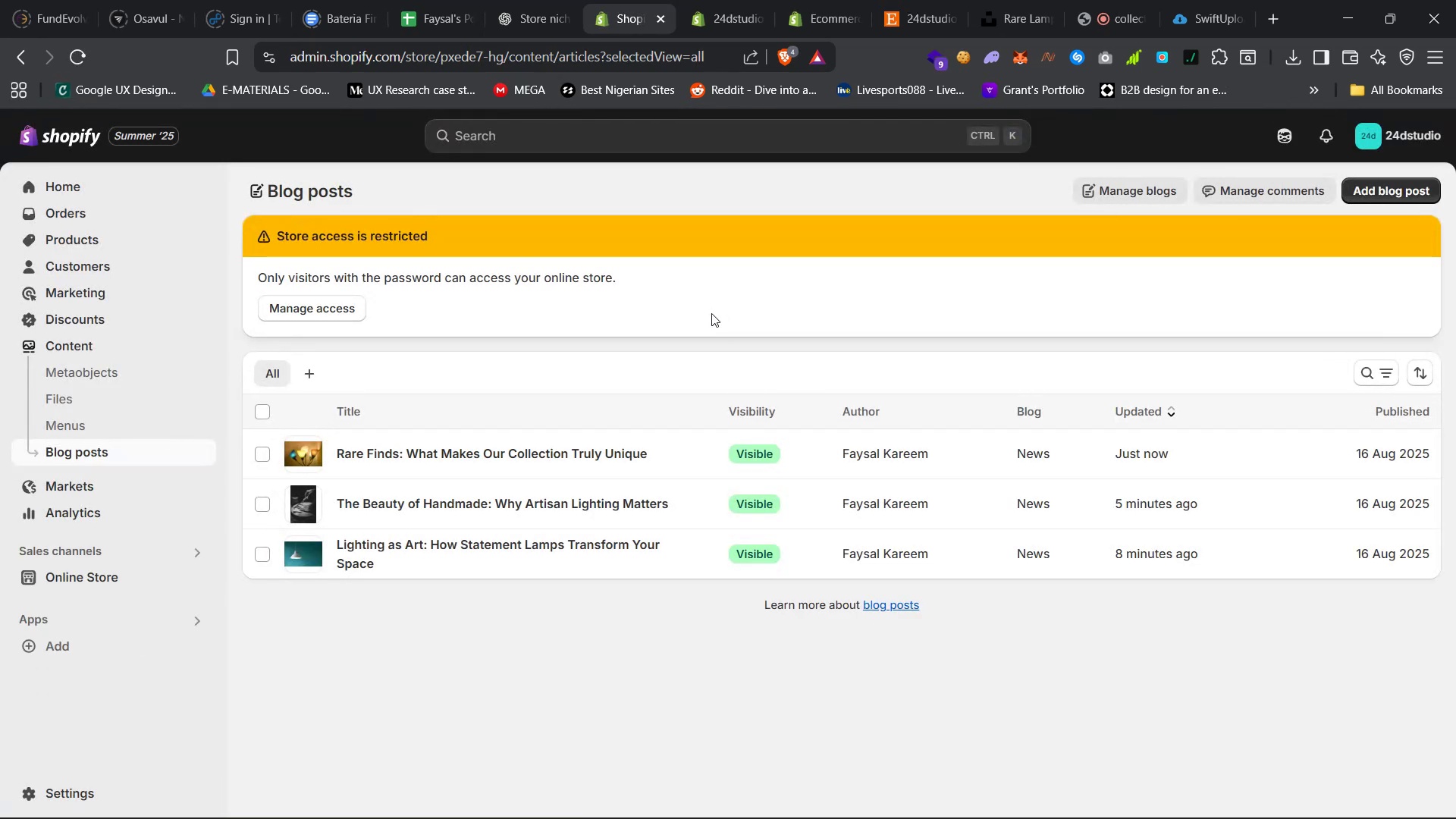 
wait(5.56)
 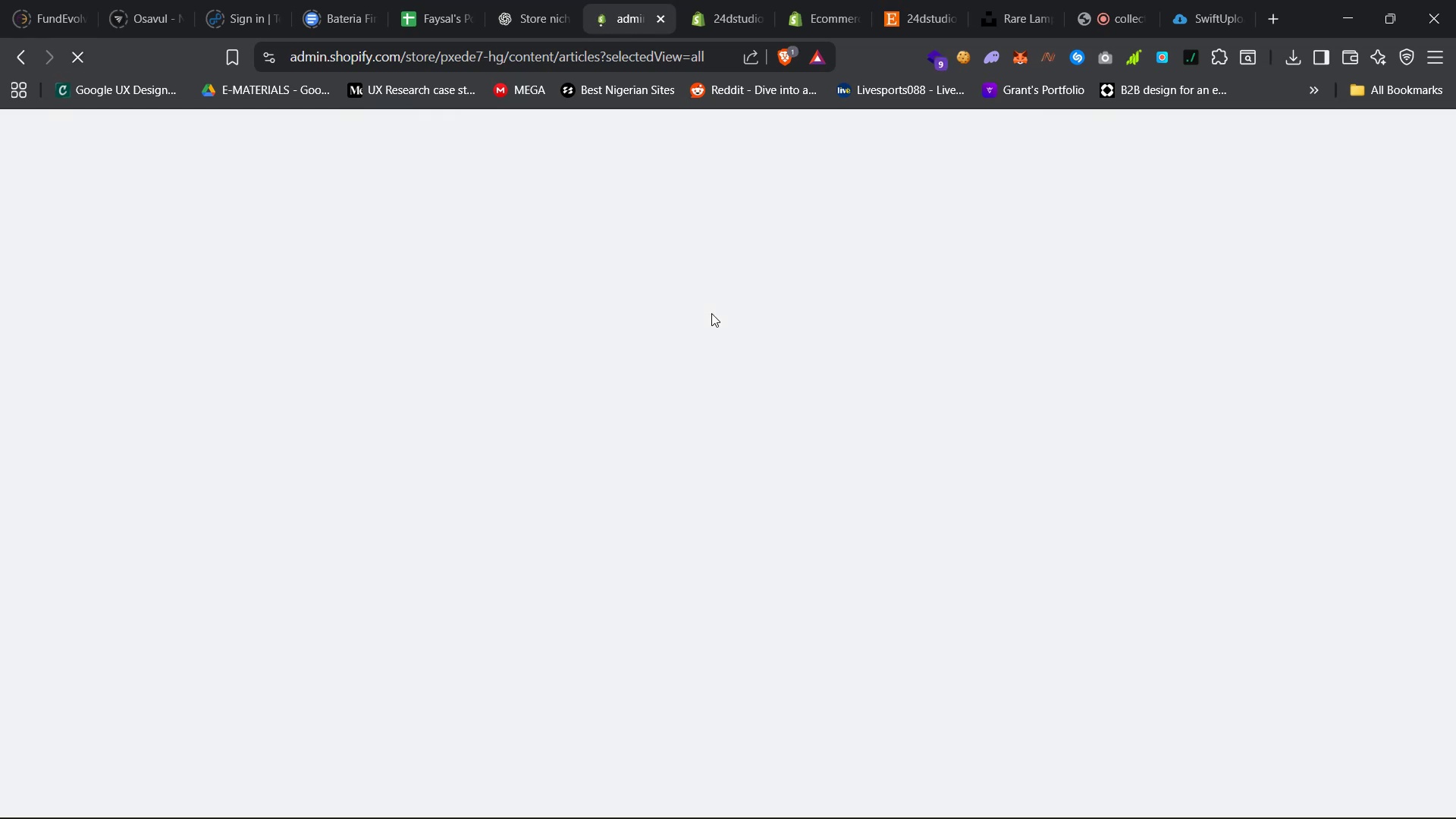 
left_click([715, 0])
 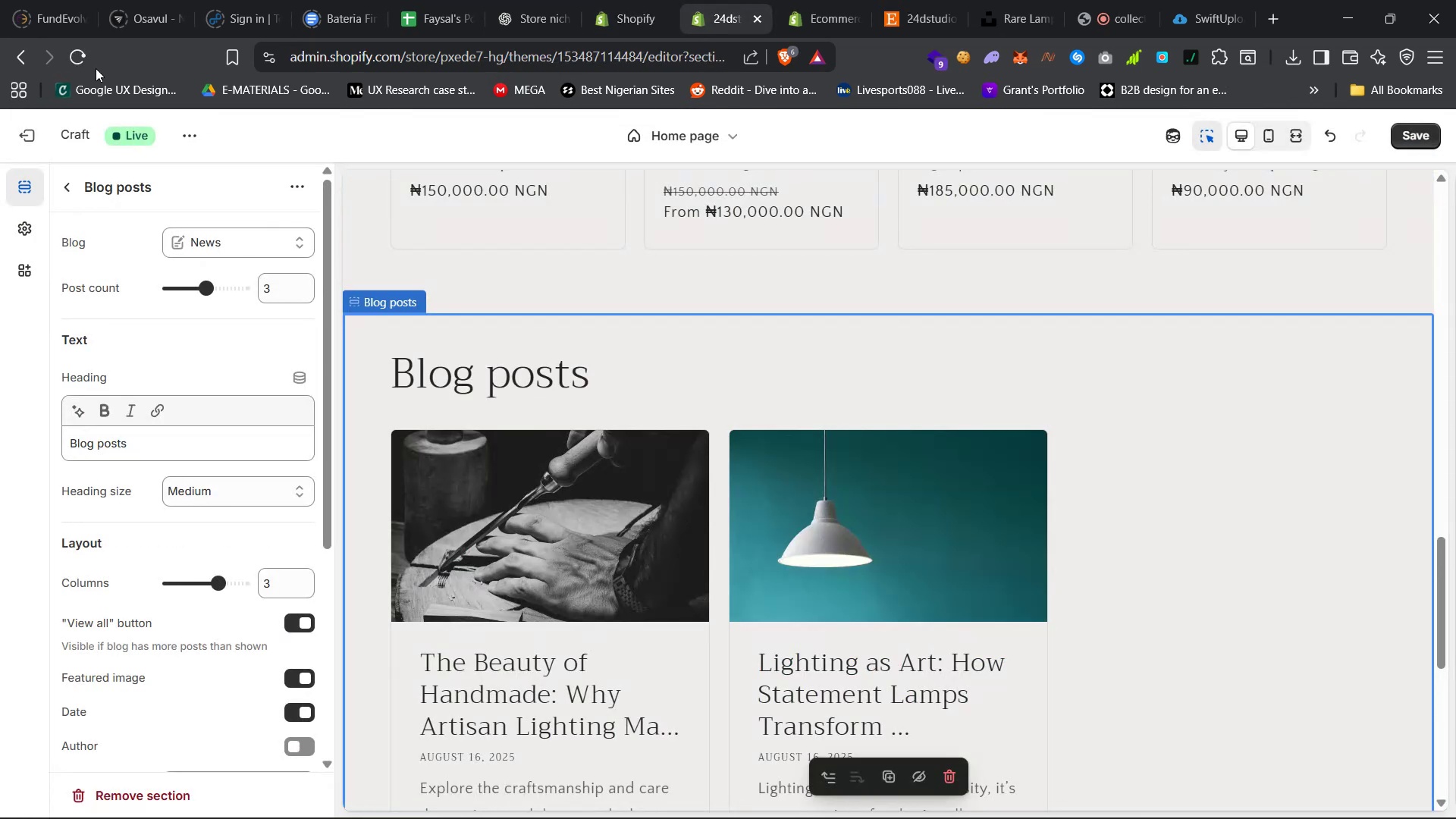 
left_click([80, 57])
 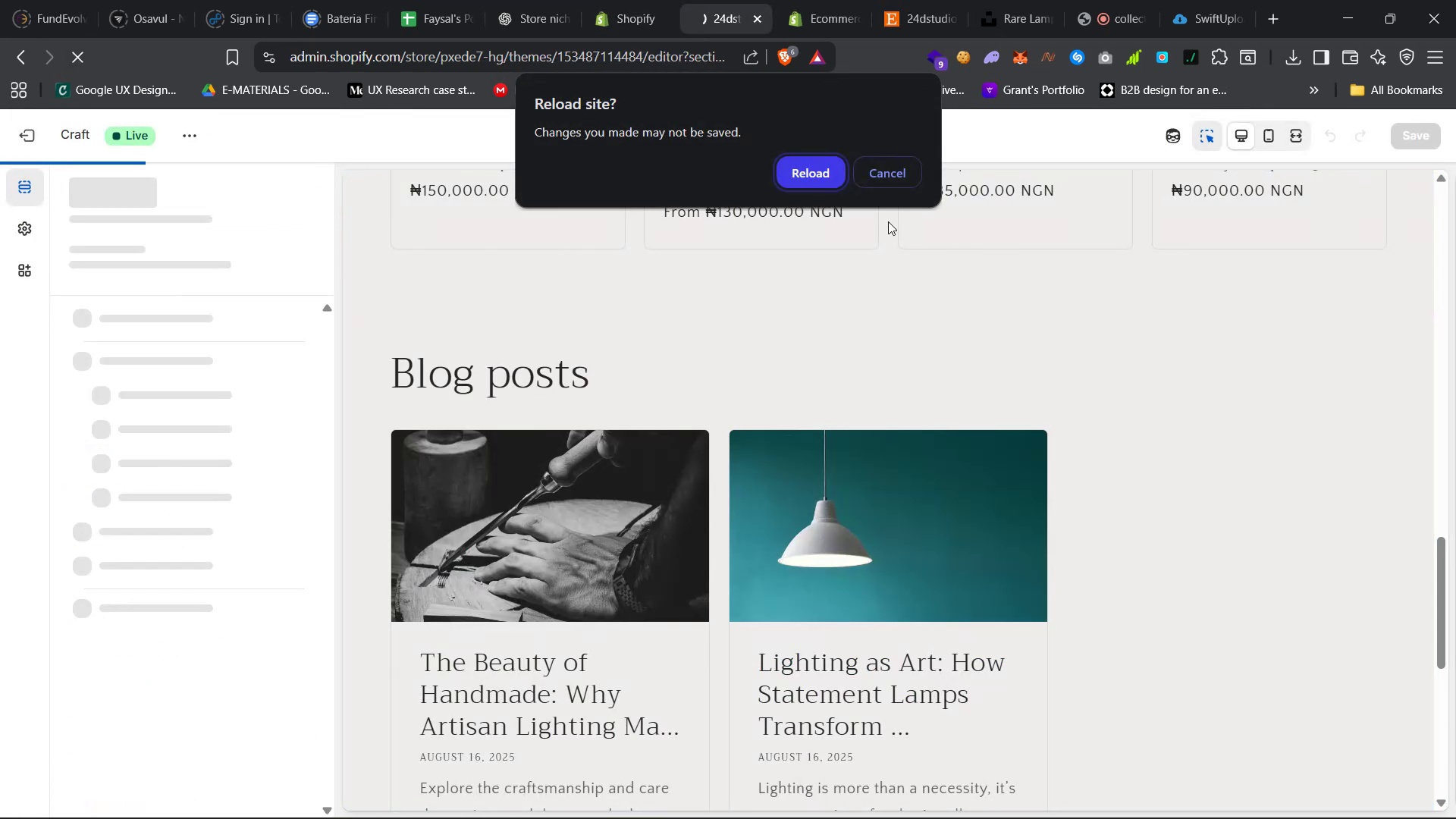 
left_click([809, 164])
 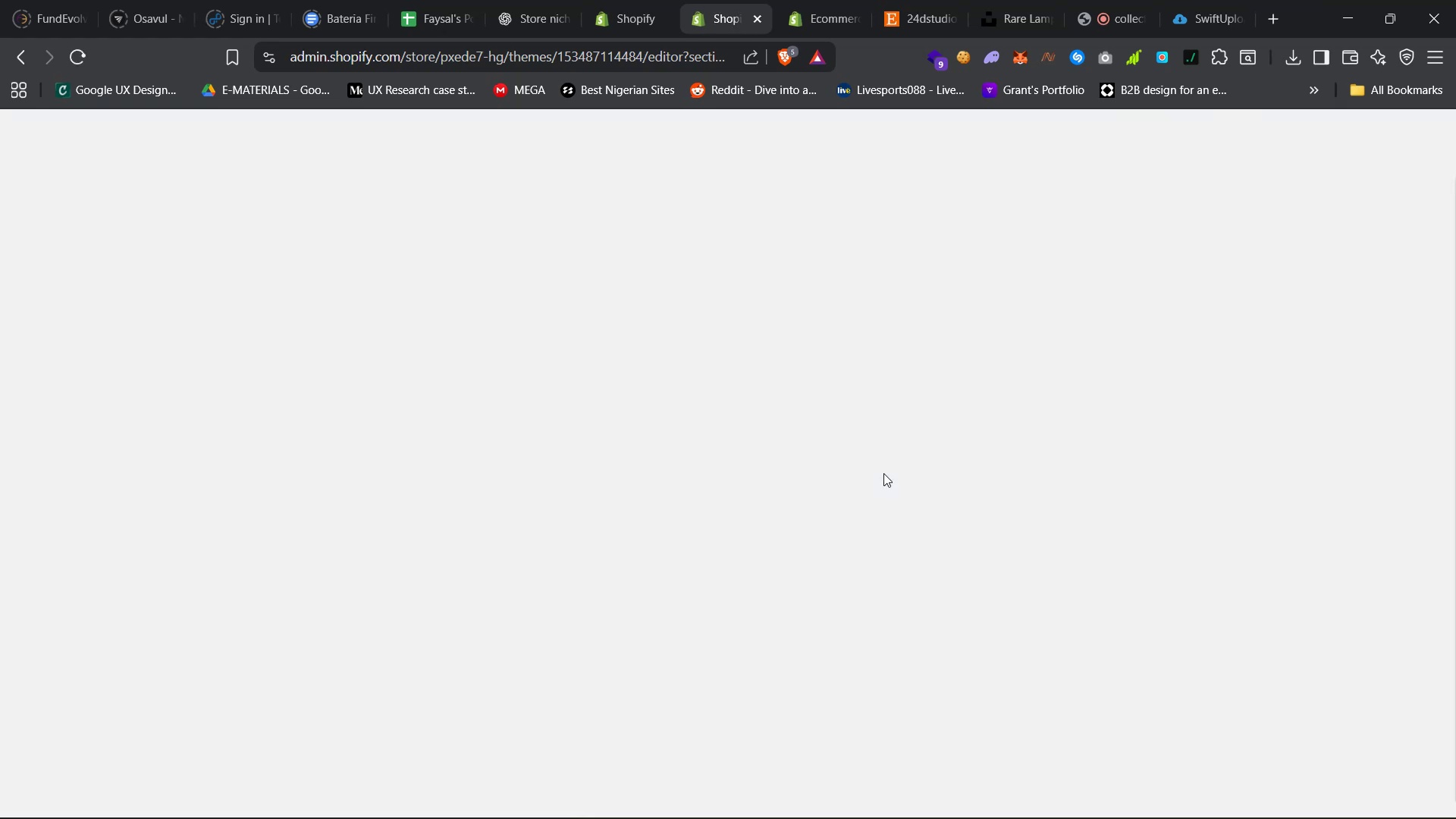 
wait(9.43)
 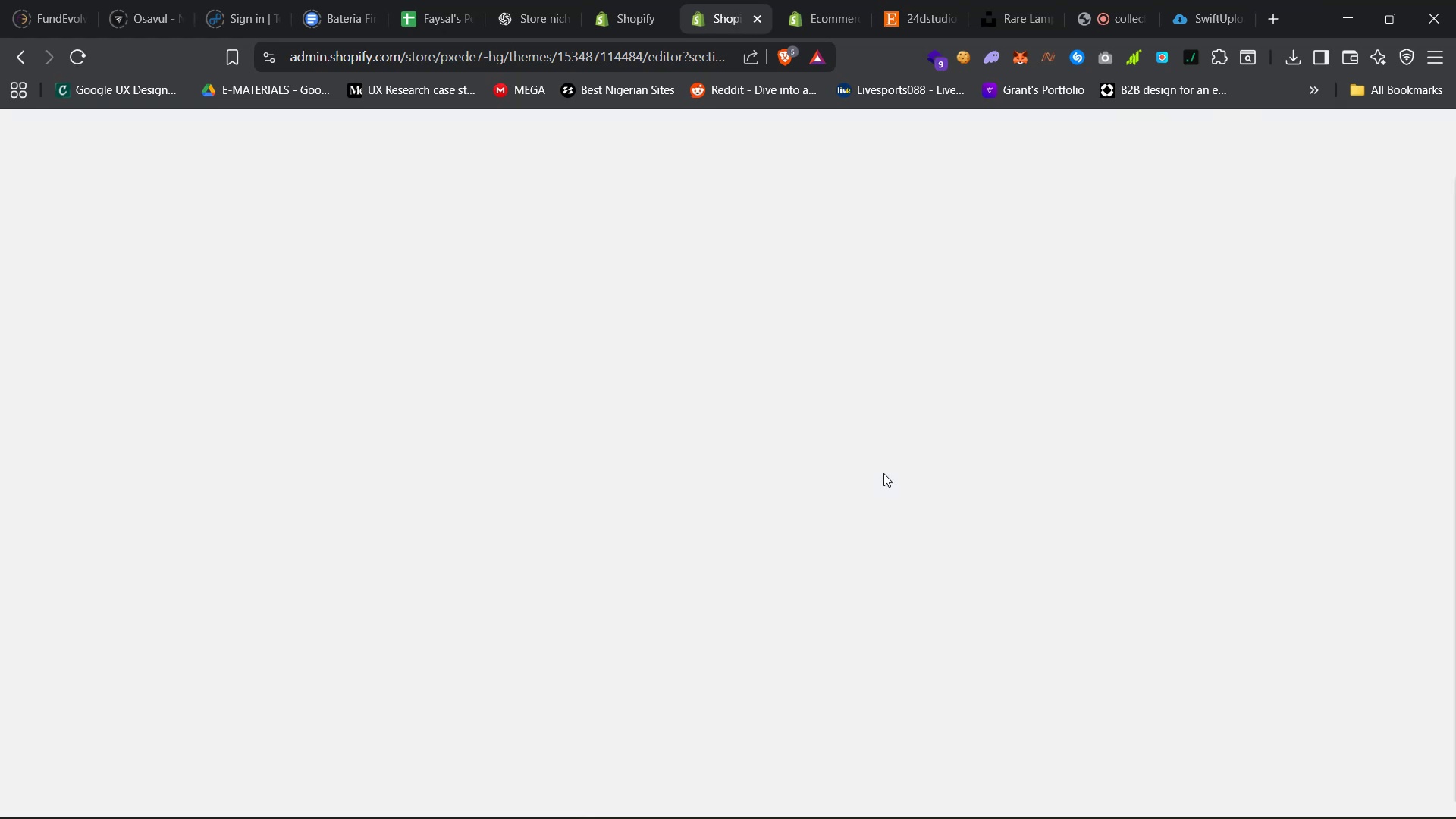 
scroll: coordinate [889, 486], scroll_direction: down, amount: 56.0
 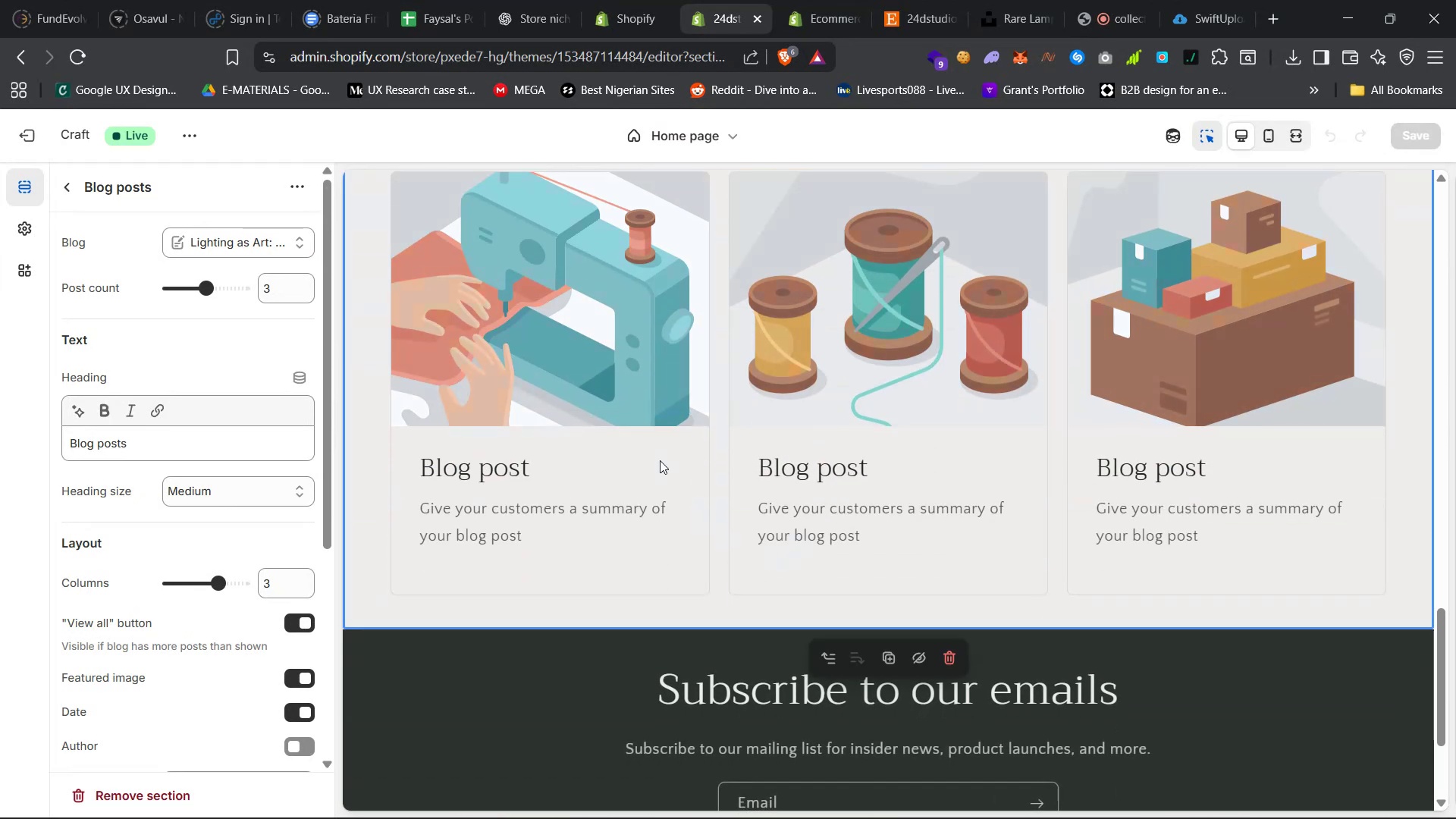 
left_click([632, 406])
 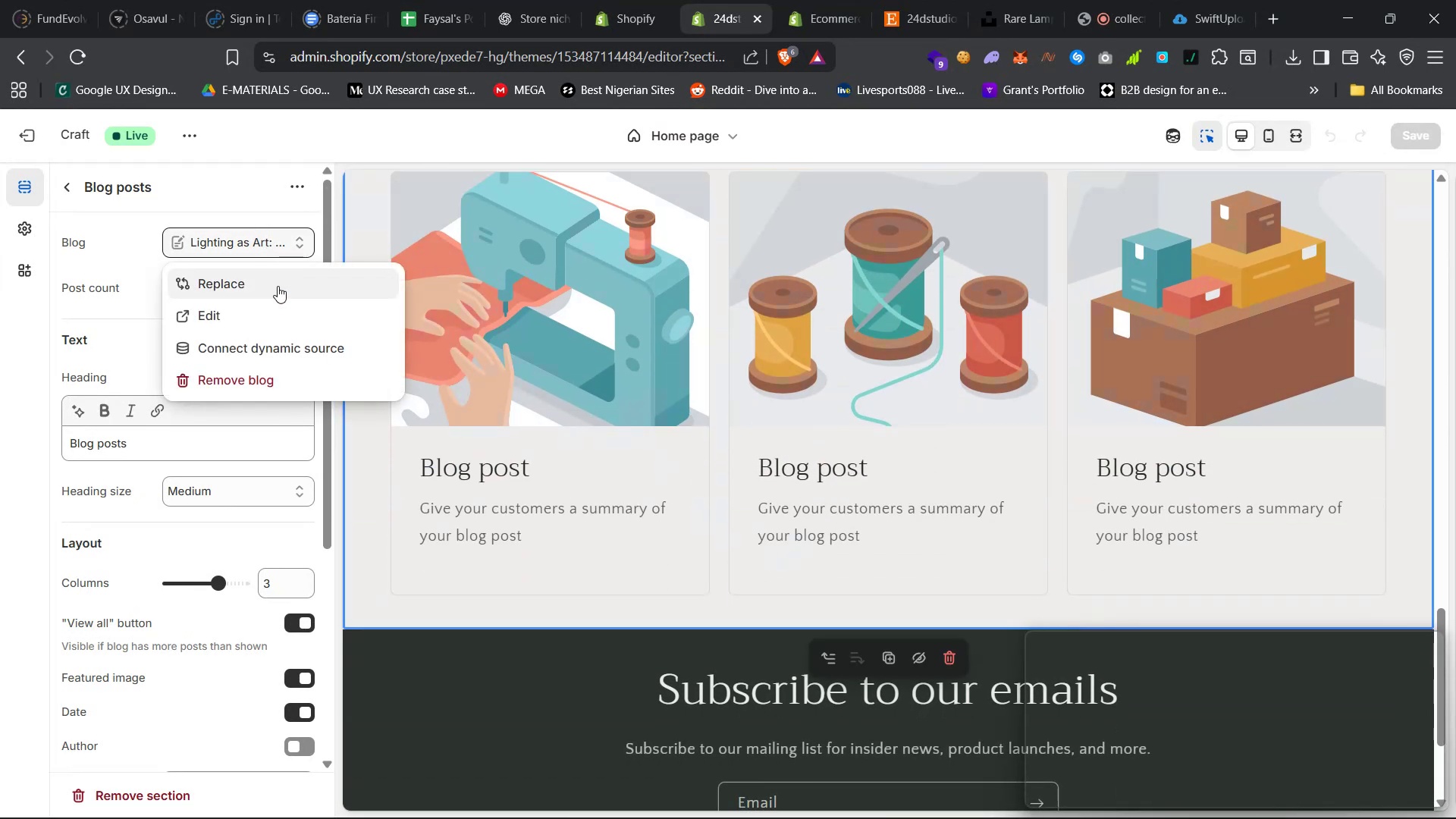 
left_click([292, 286])
 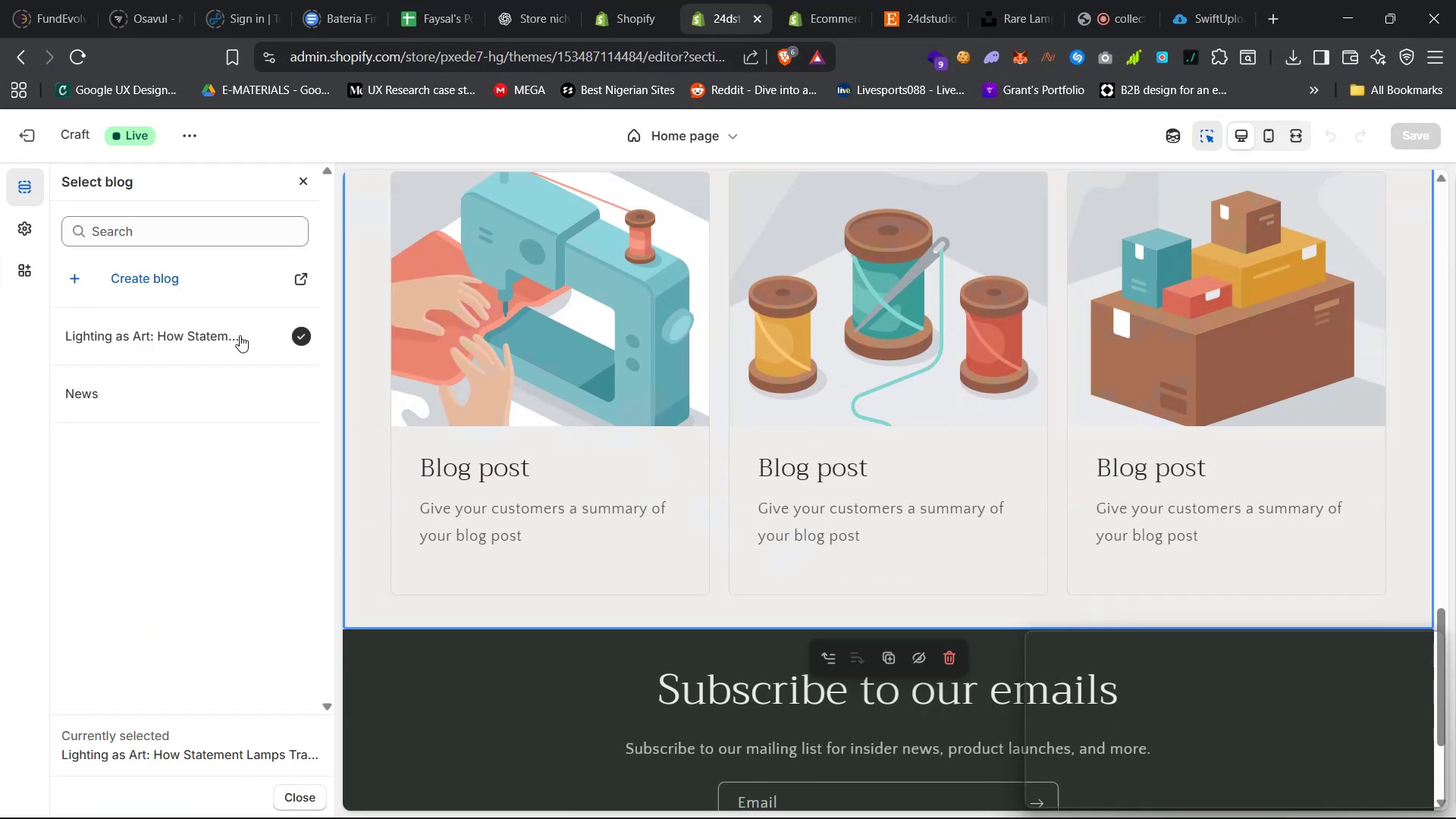 
left_click([218, 391])
 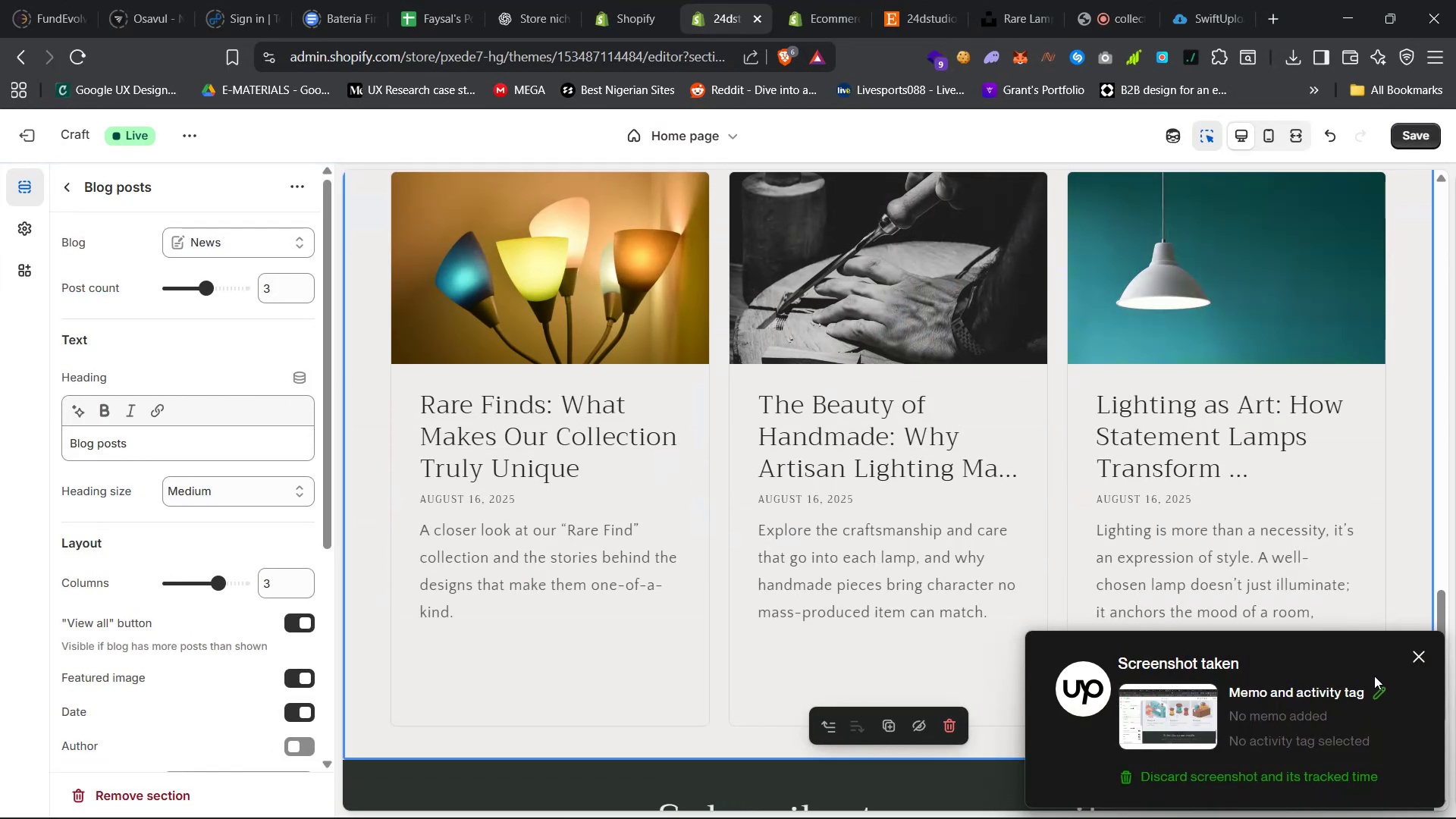 
left_click([1420, 655])
 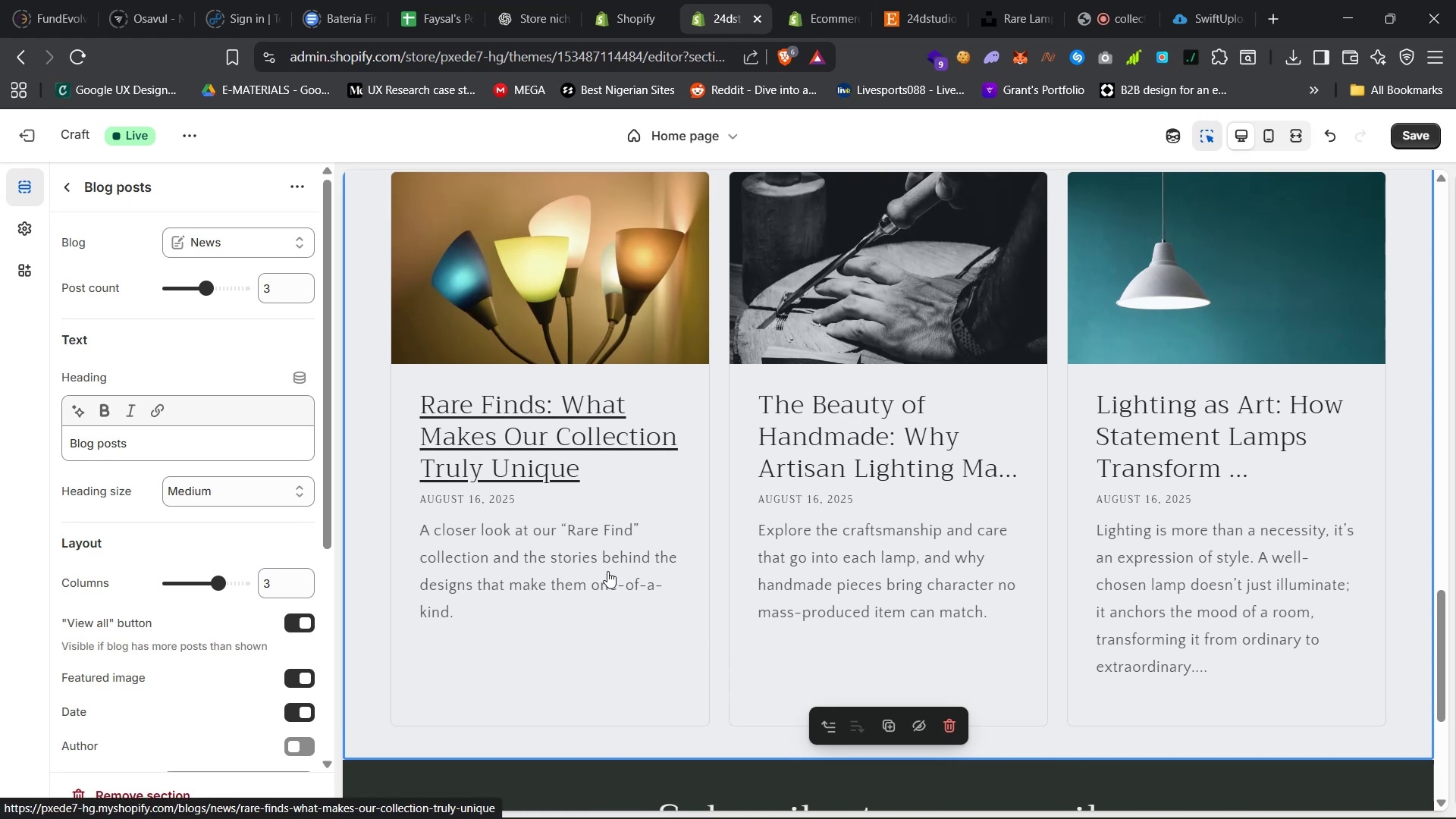 
wait(10.25)
 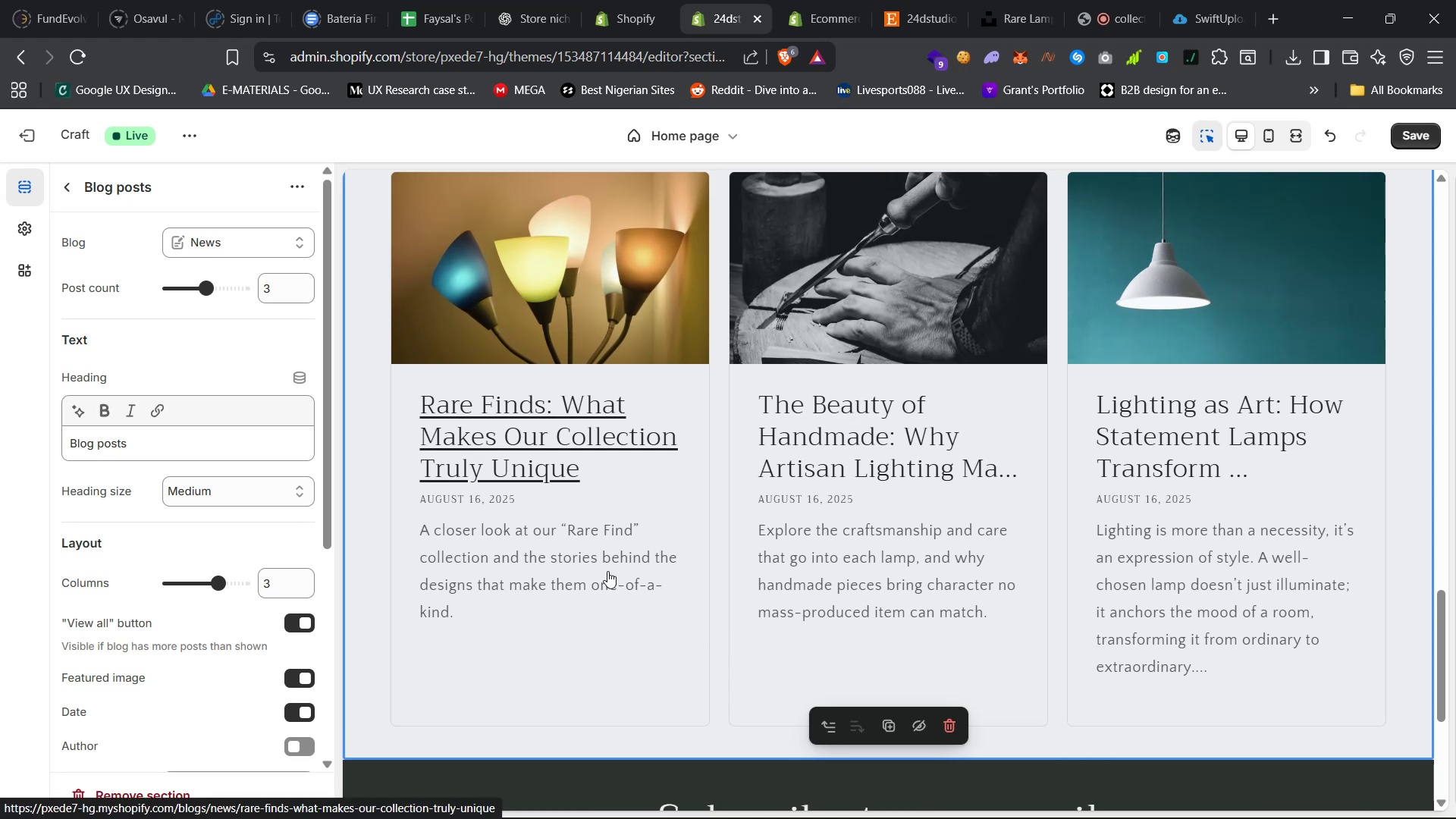 
left_click([620, 2])
 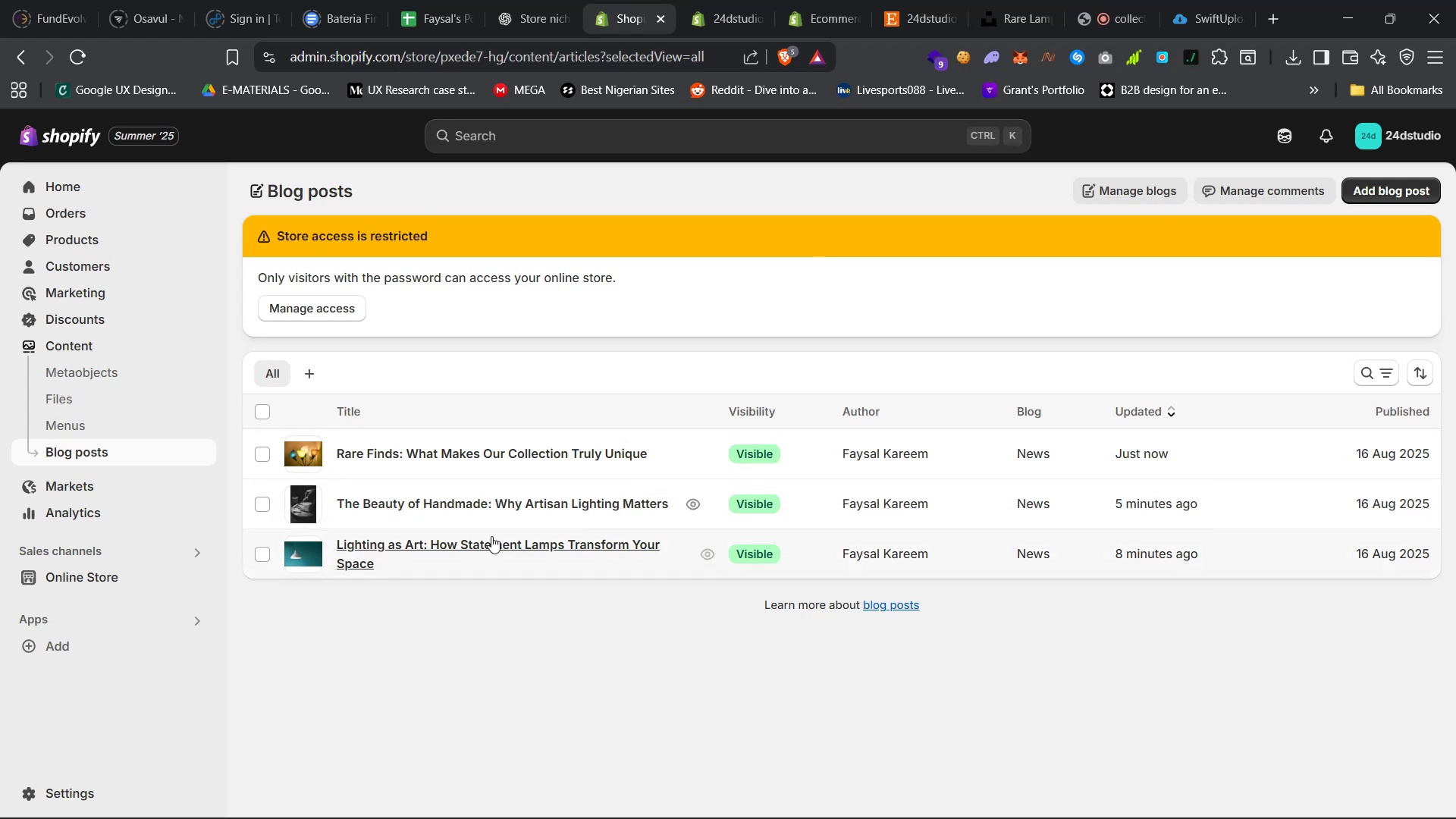 
right_click([493, 538])
 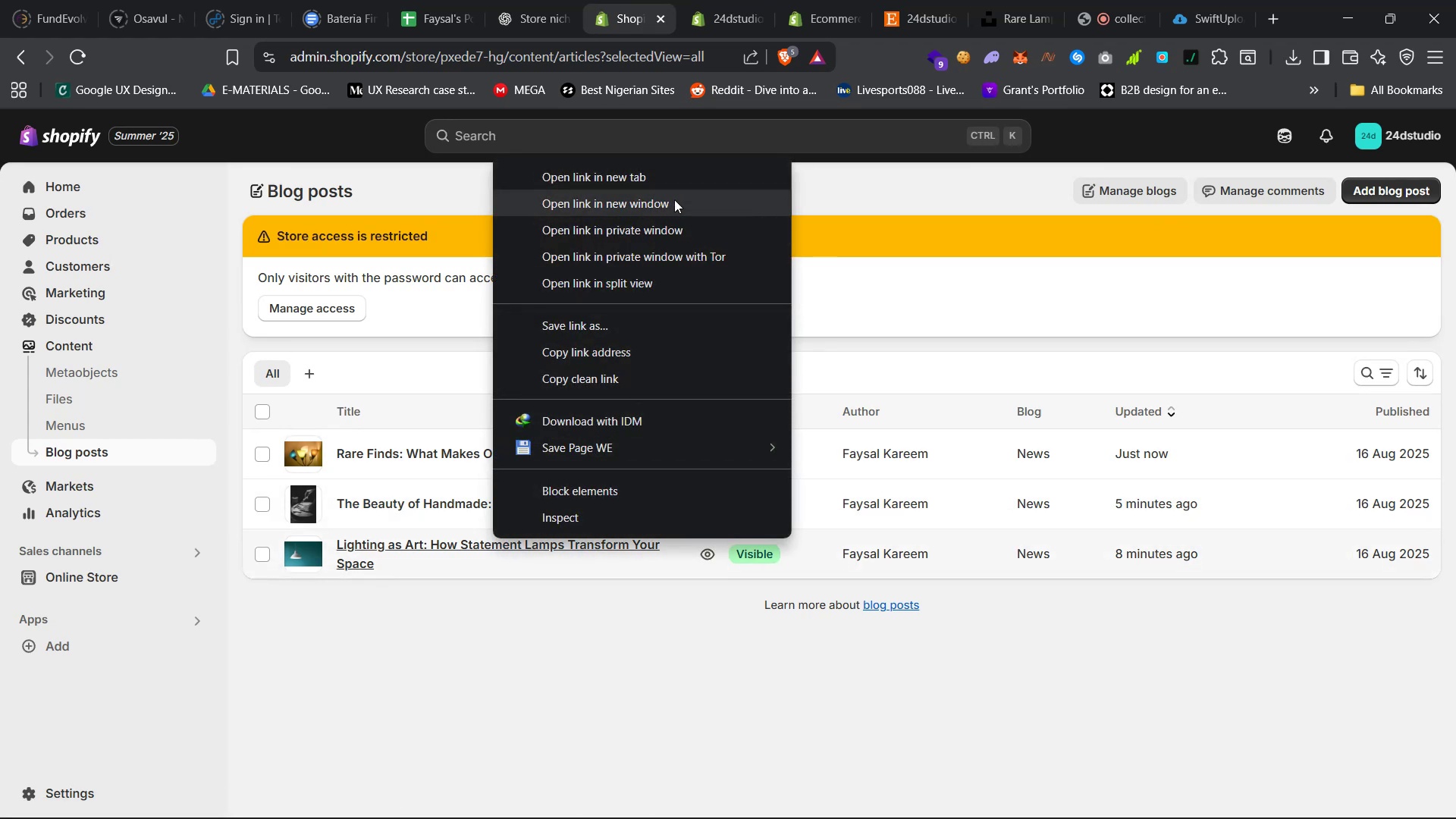 
left_click([689, 181])
 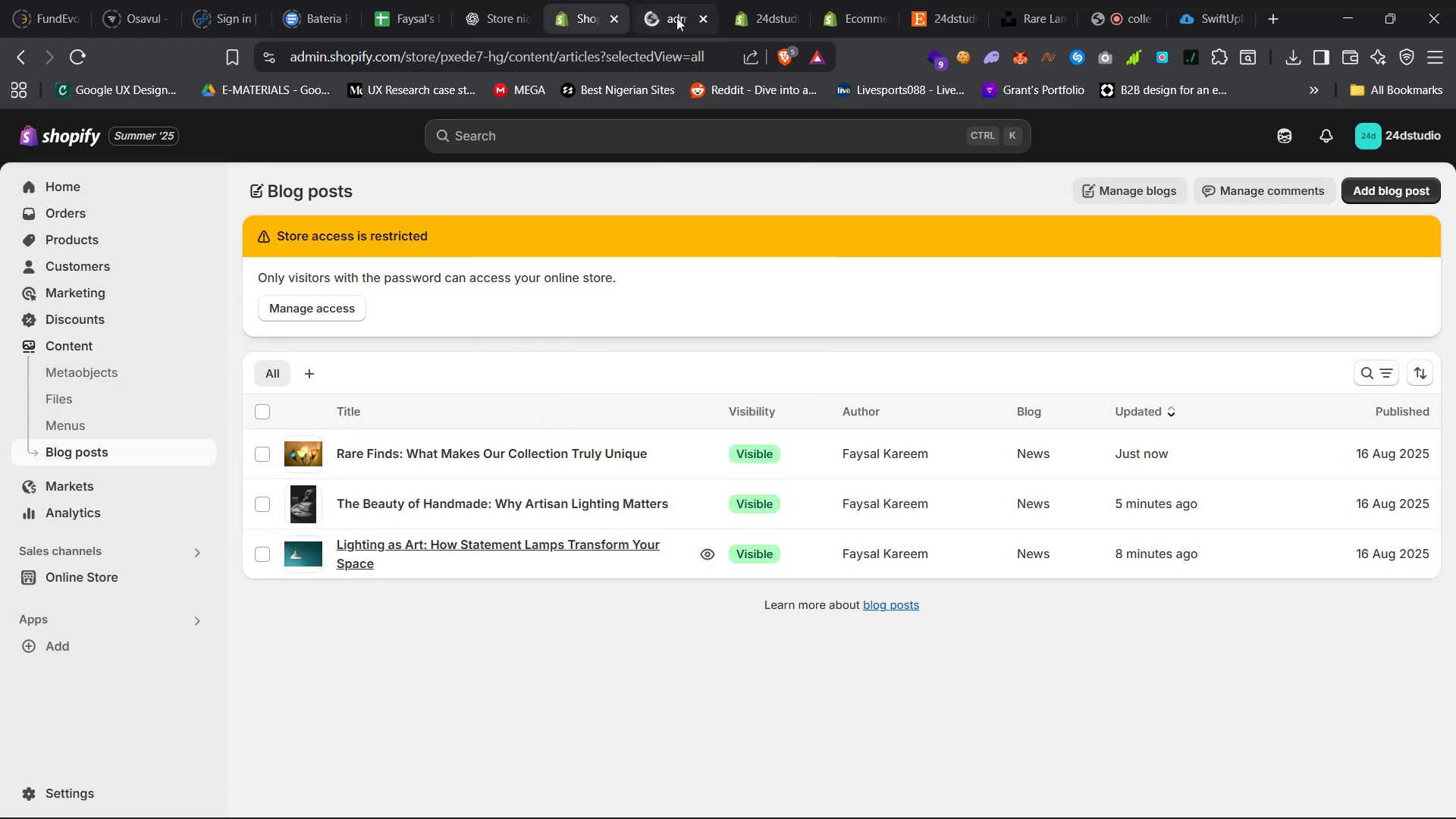 
left_click([670, 0])
 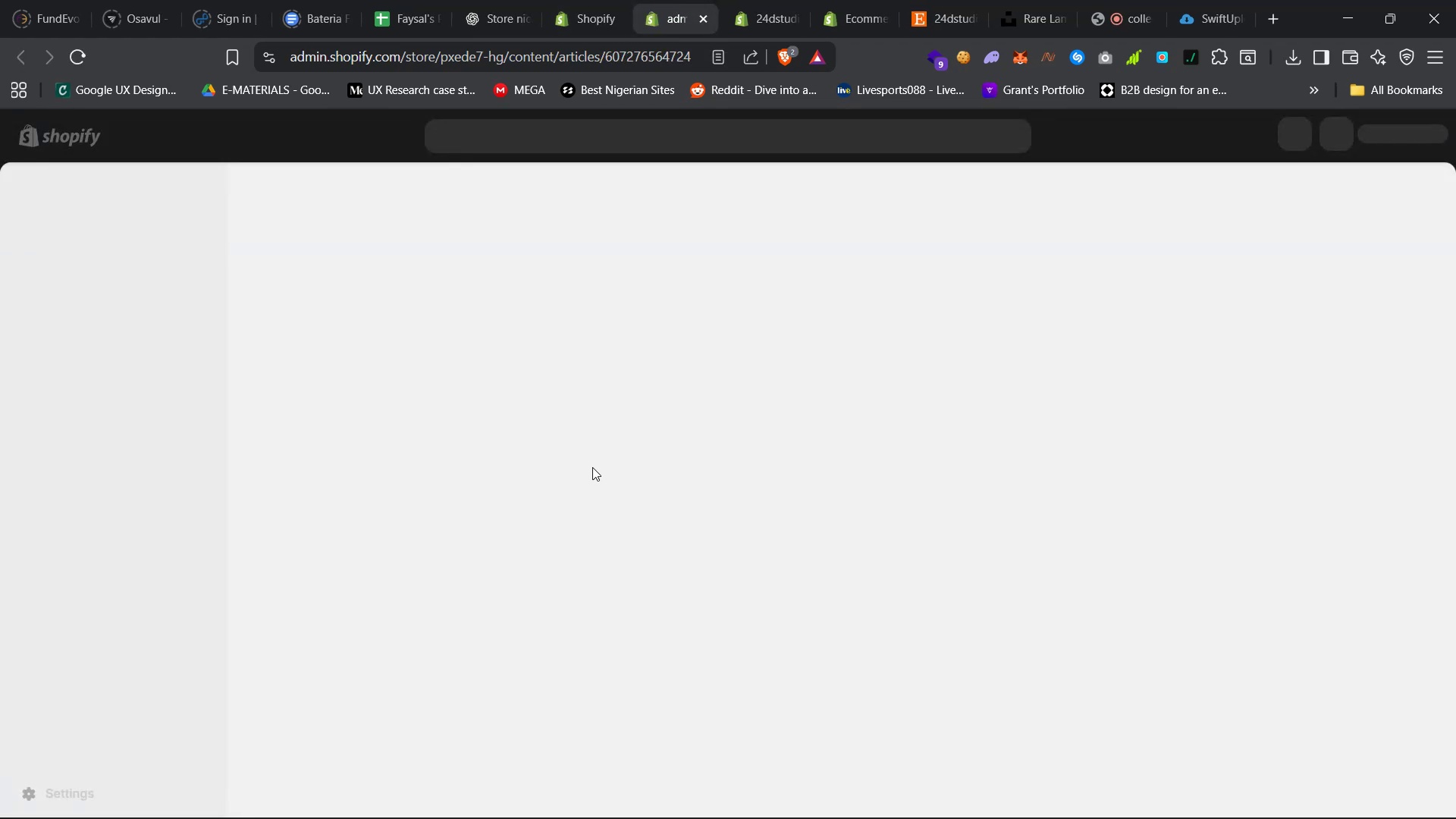 
scroll: coordinate [604, 539], scroll_direction: down, amount: 6.0
 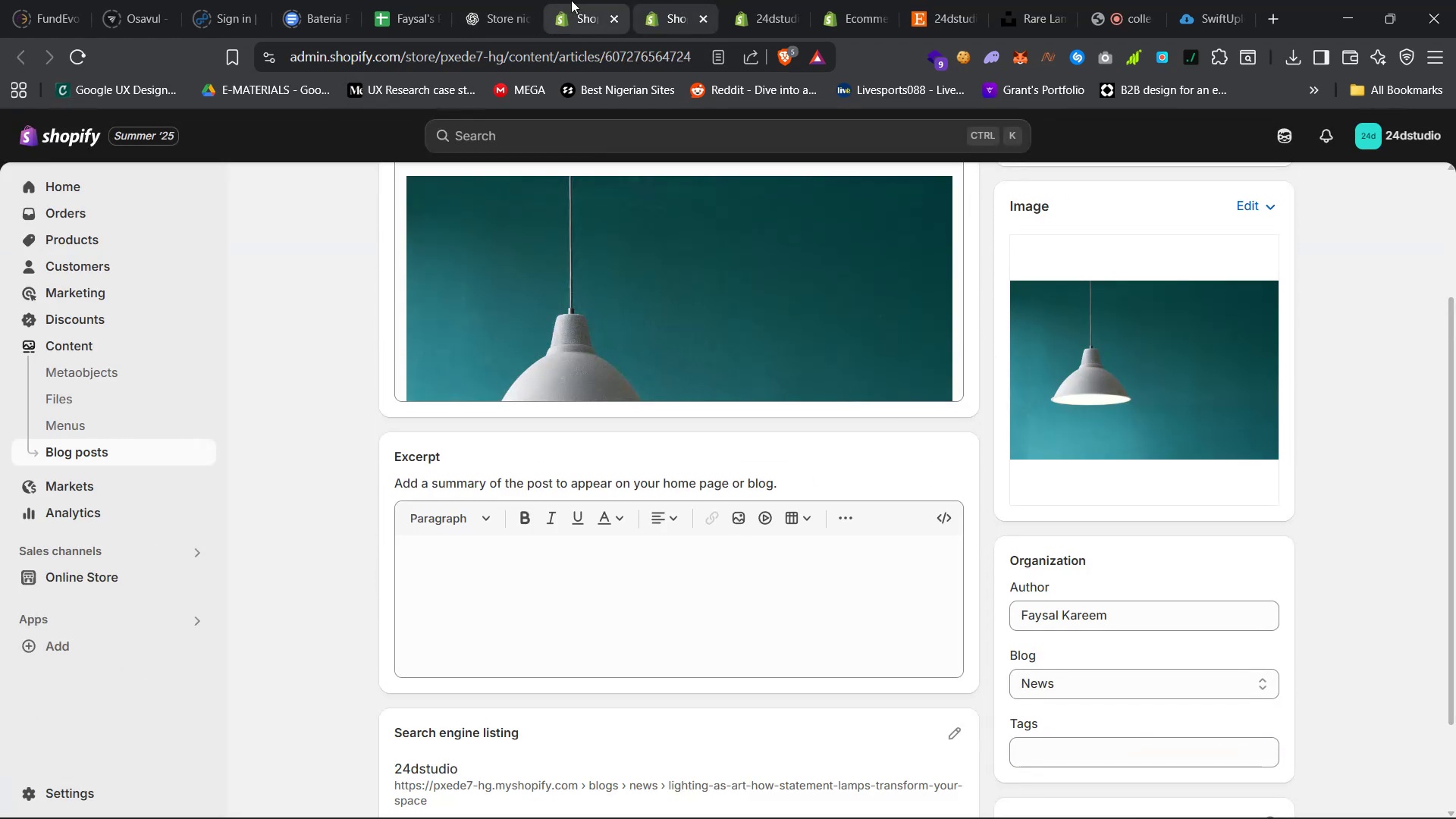 
scroll: coordinate [526, 391], scroll_direction: up, amount: 45.0
 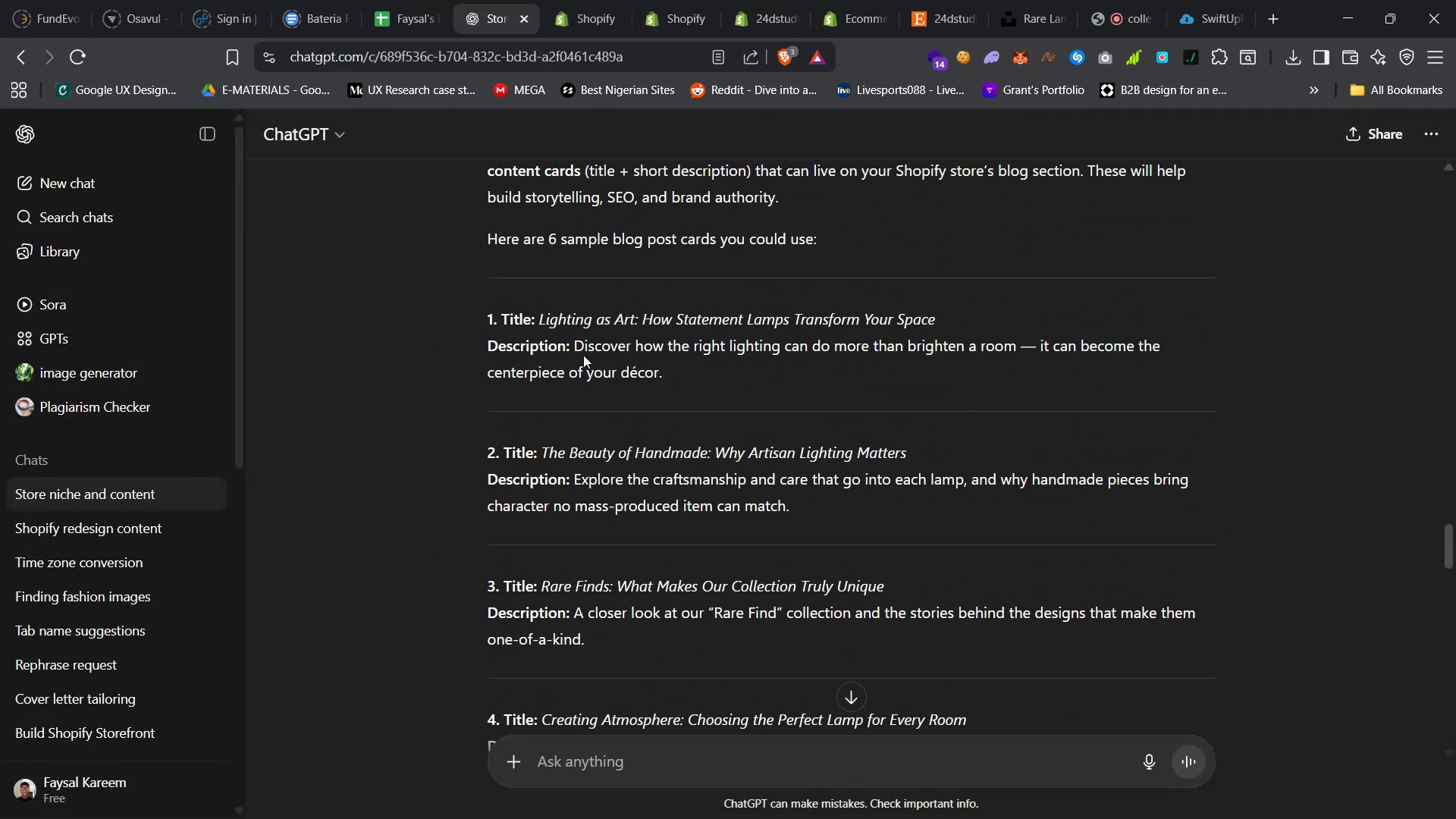 
left_click_drag(start_coordinate=[575, 344], to_coordinate=[673, 371])
 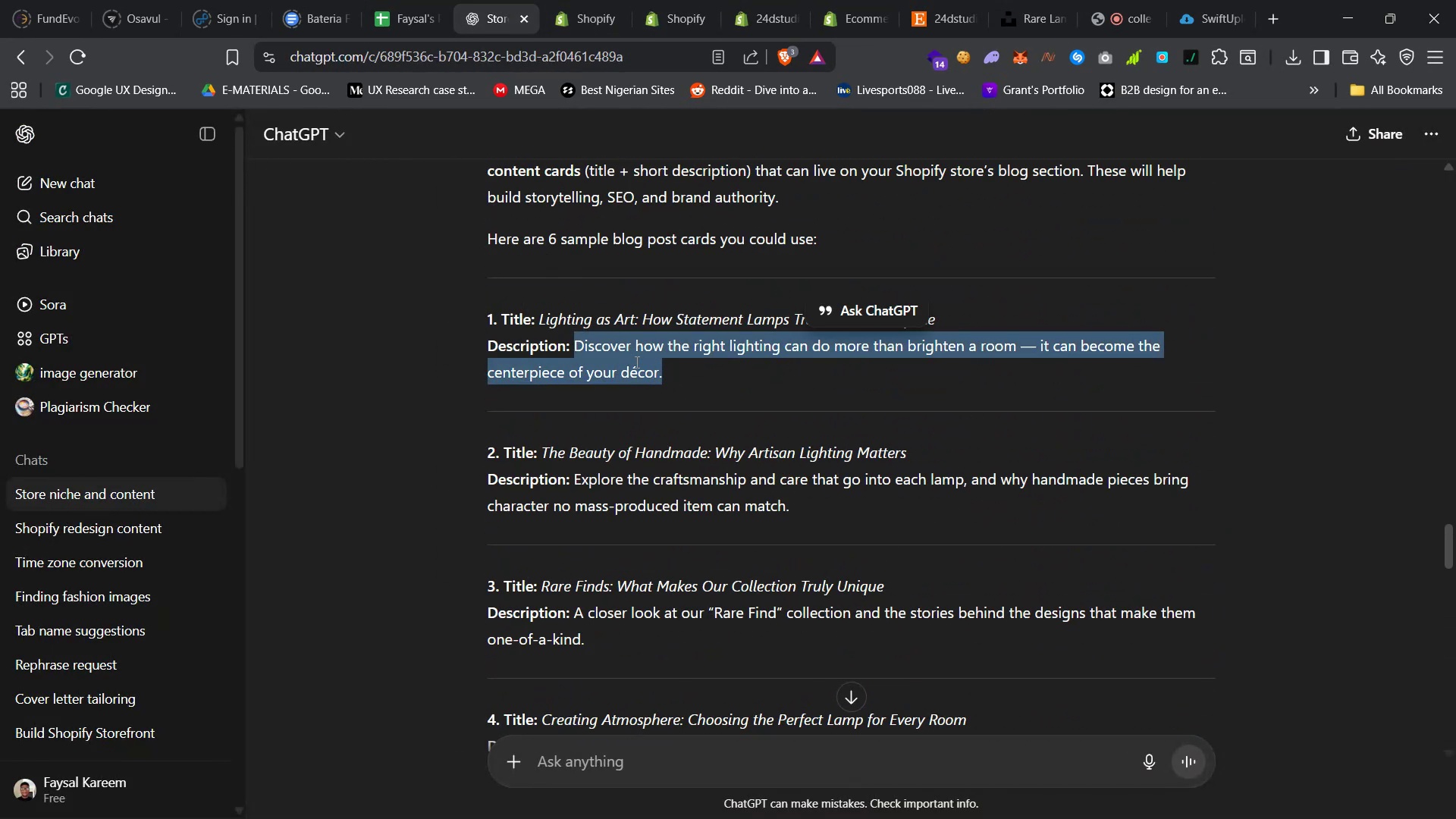 
right_click([632, 363])
 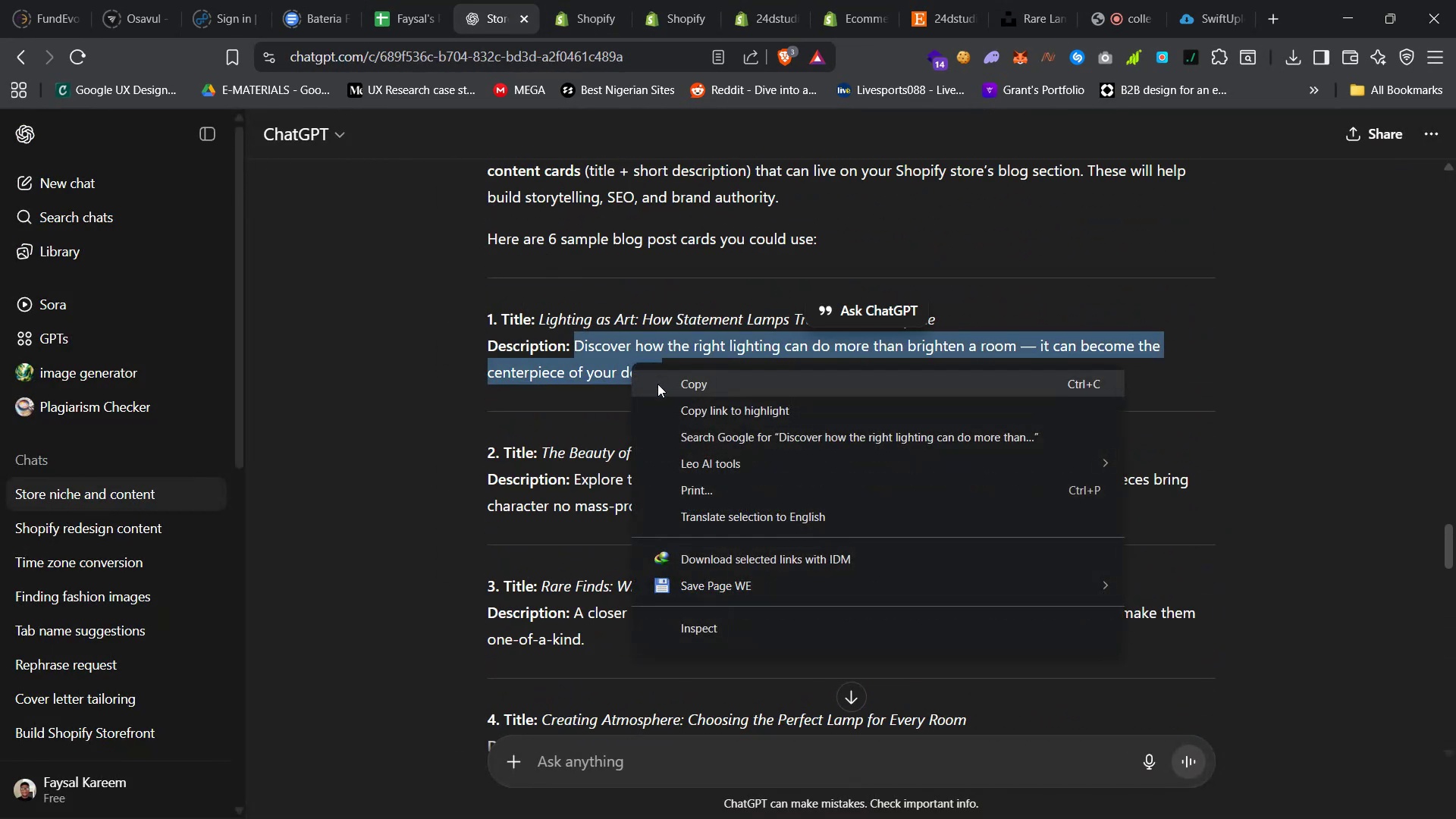 
left_click([657, 384])
 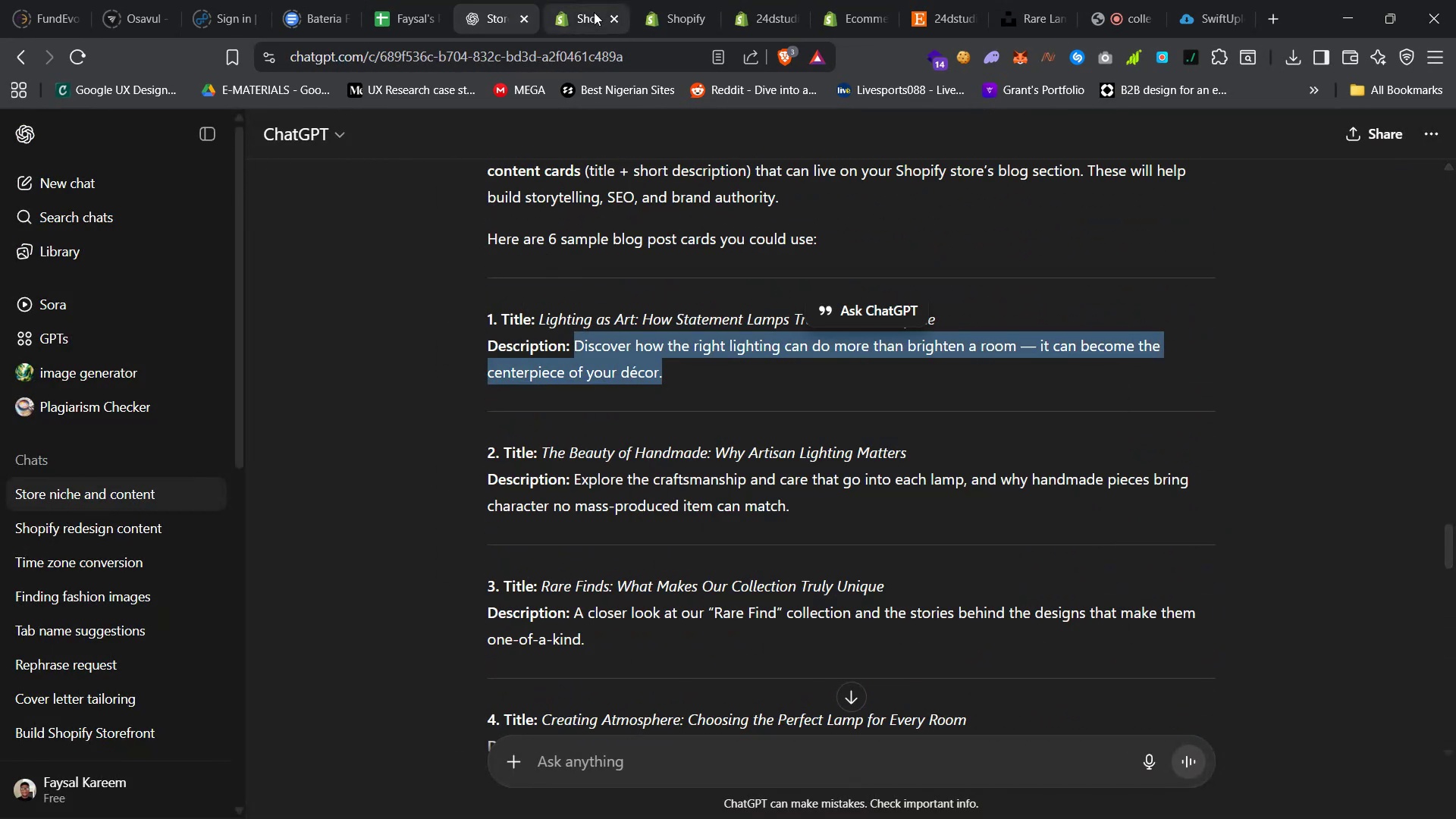 
left_click([584, 4])
 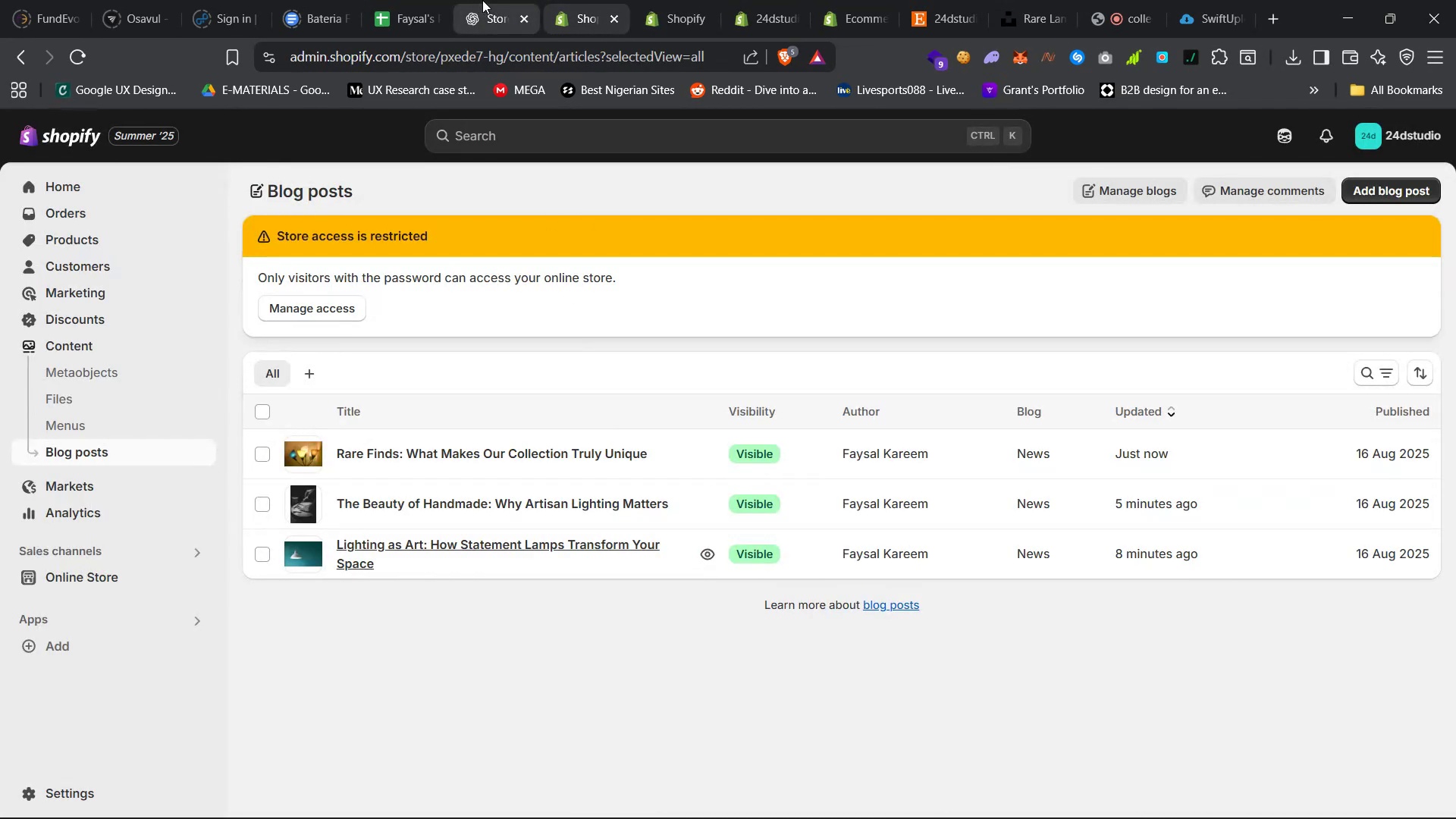 
left_click([662, 0])
 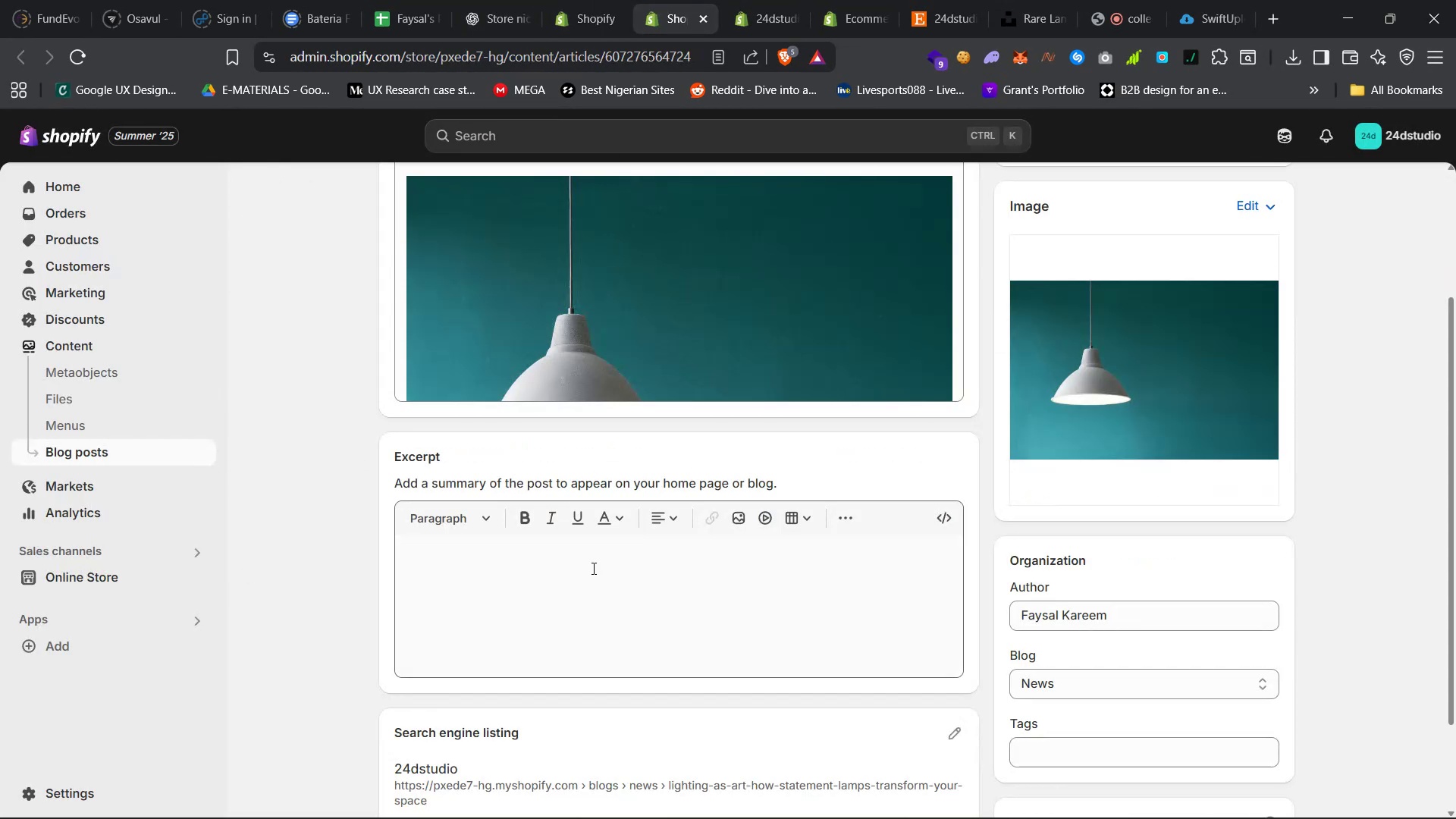 
right_click([592, 568])
 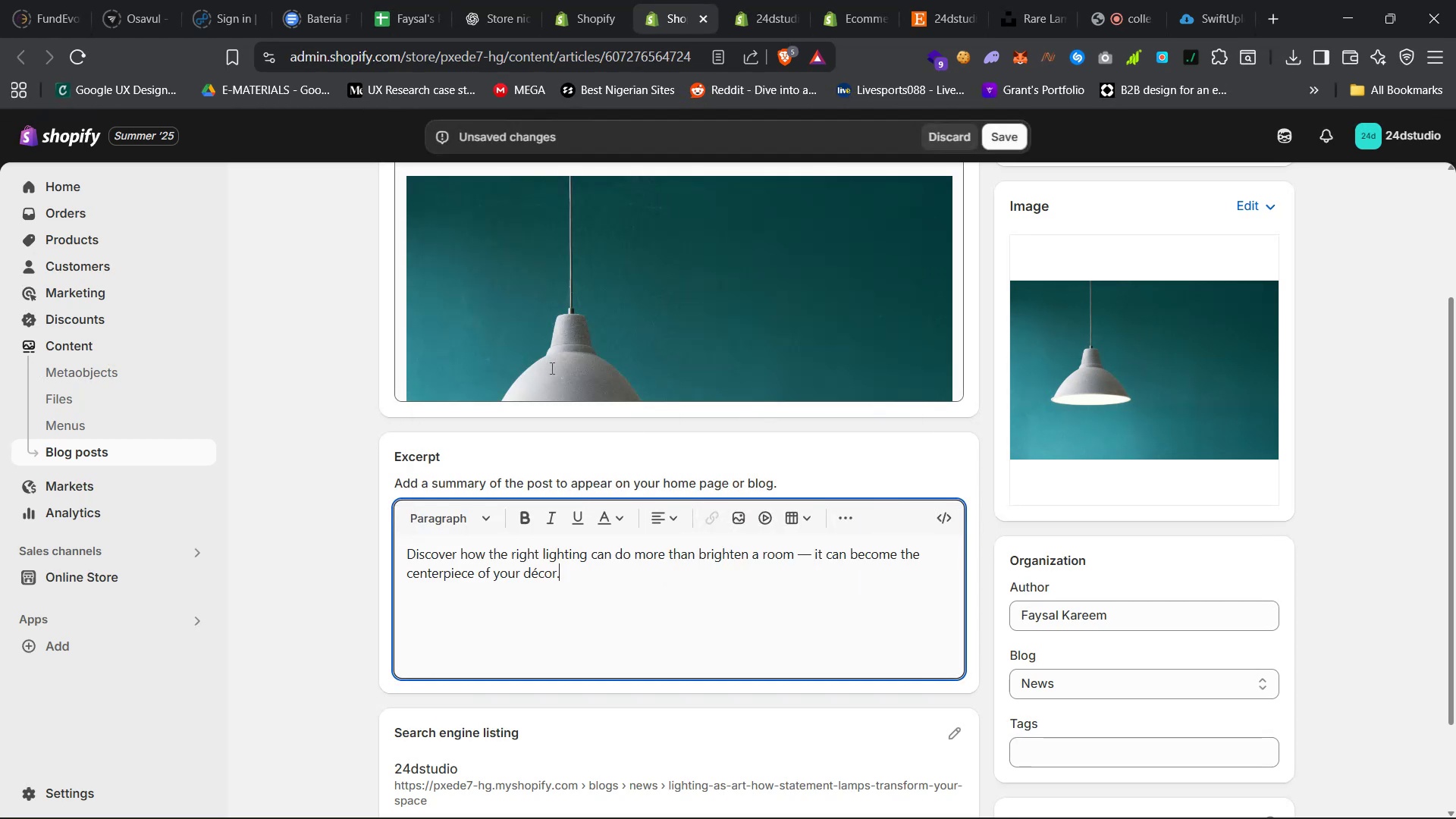 
left_click([405, 557])
 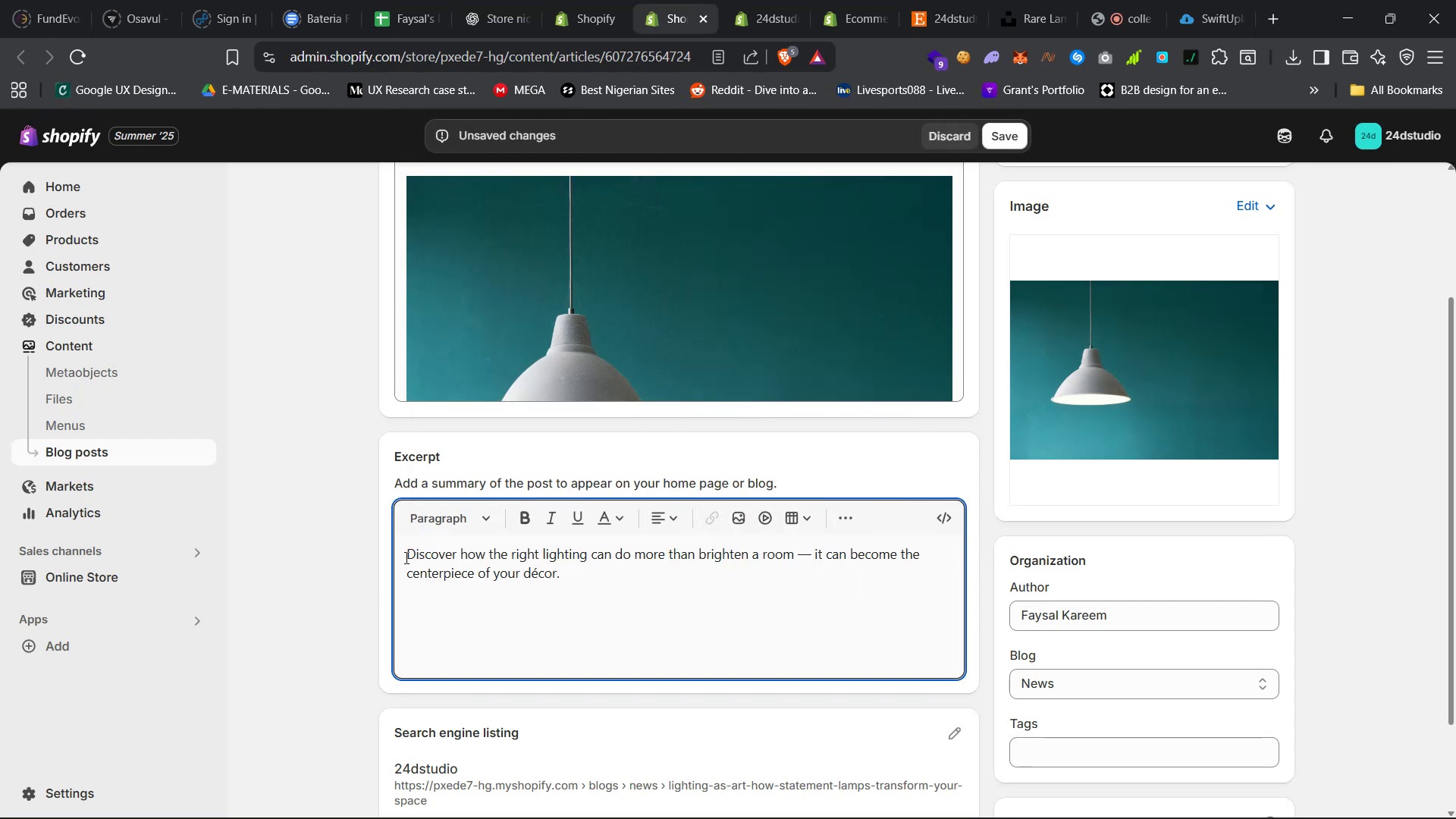 
key(Backspace)
 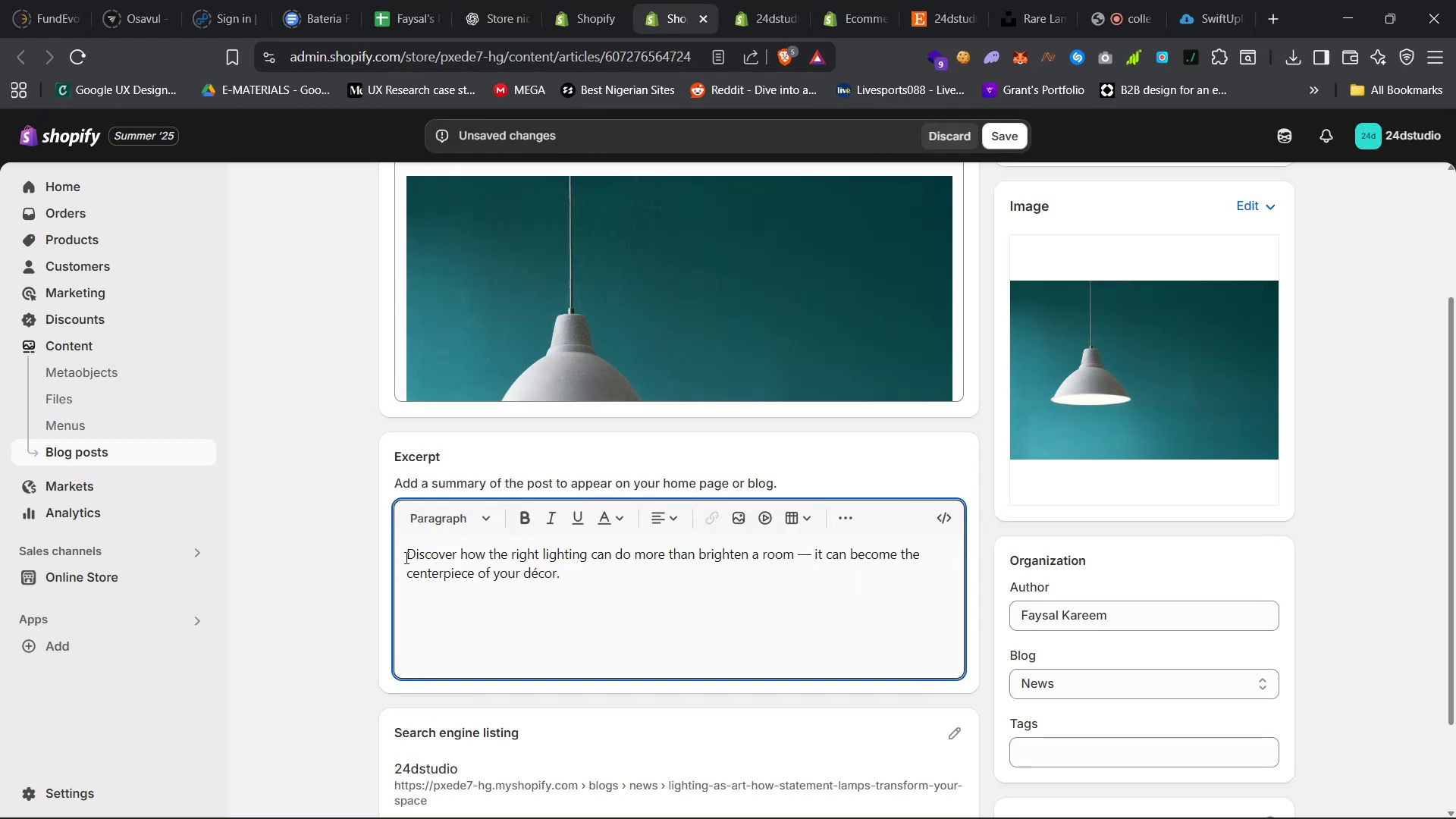 
scroll: coordinate [386, 589], scroll_direction: down, amount: 20.0
 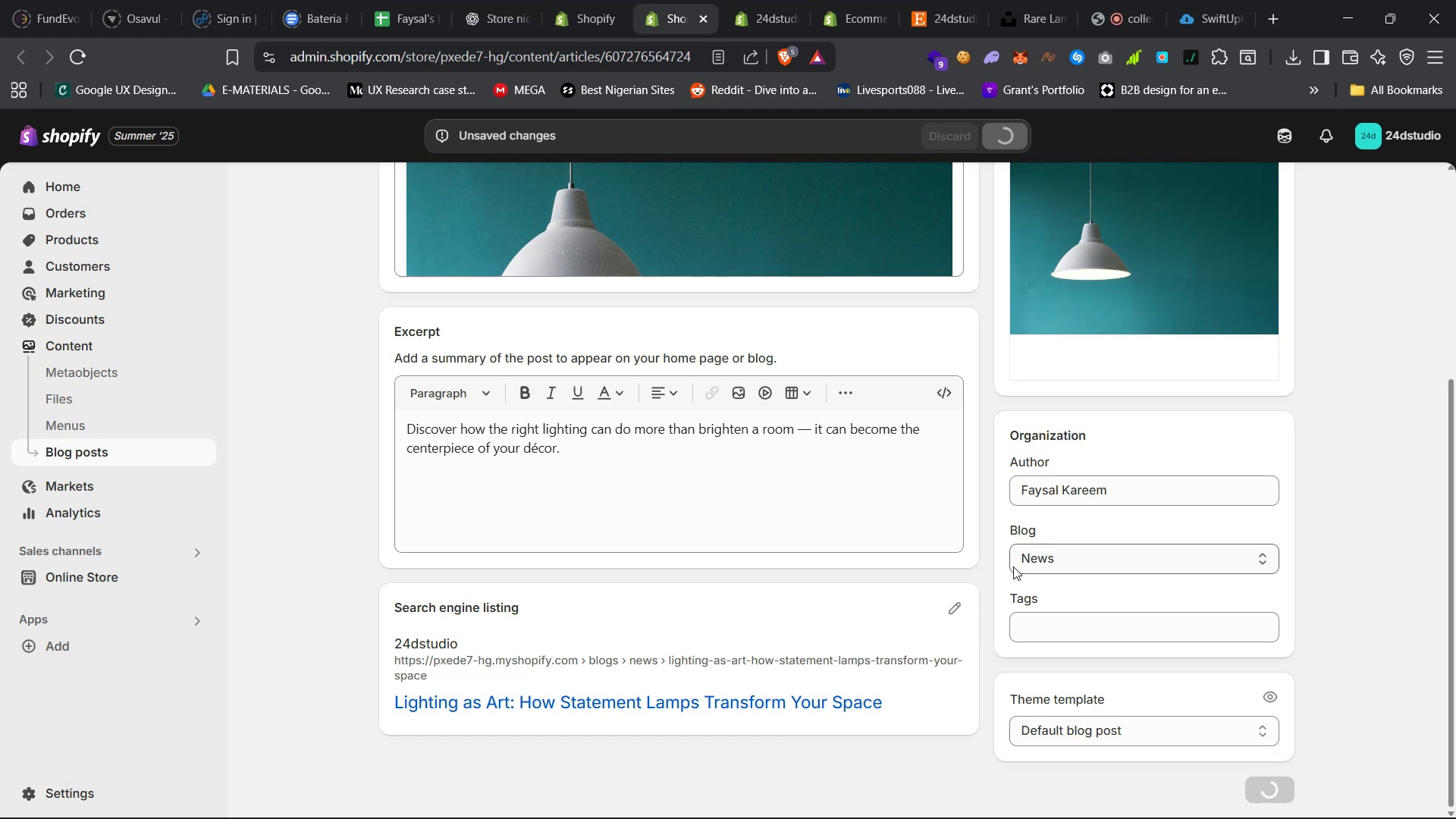 
wait(5.33)
 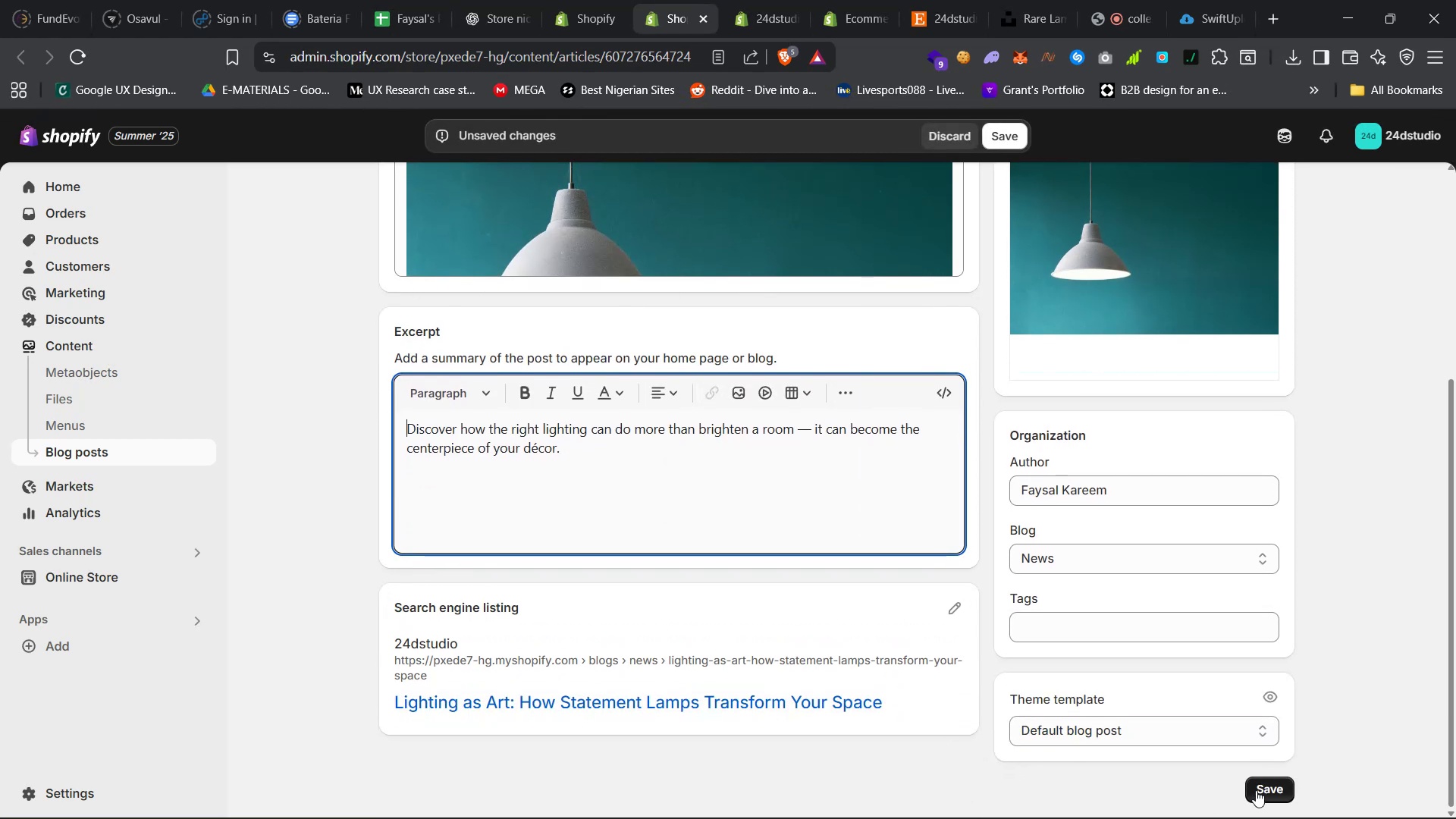 
mouse_move([760, -2])
 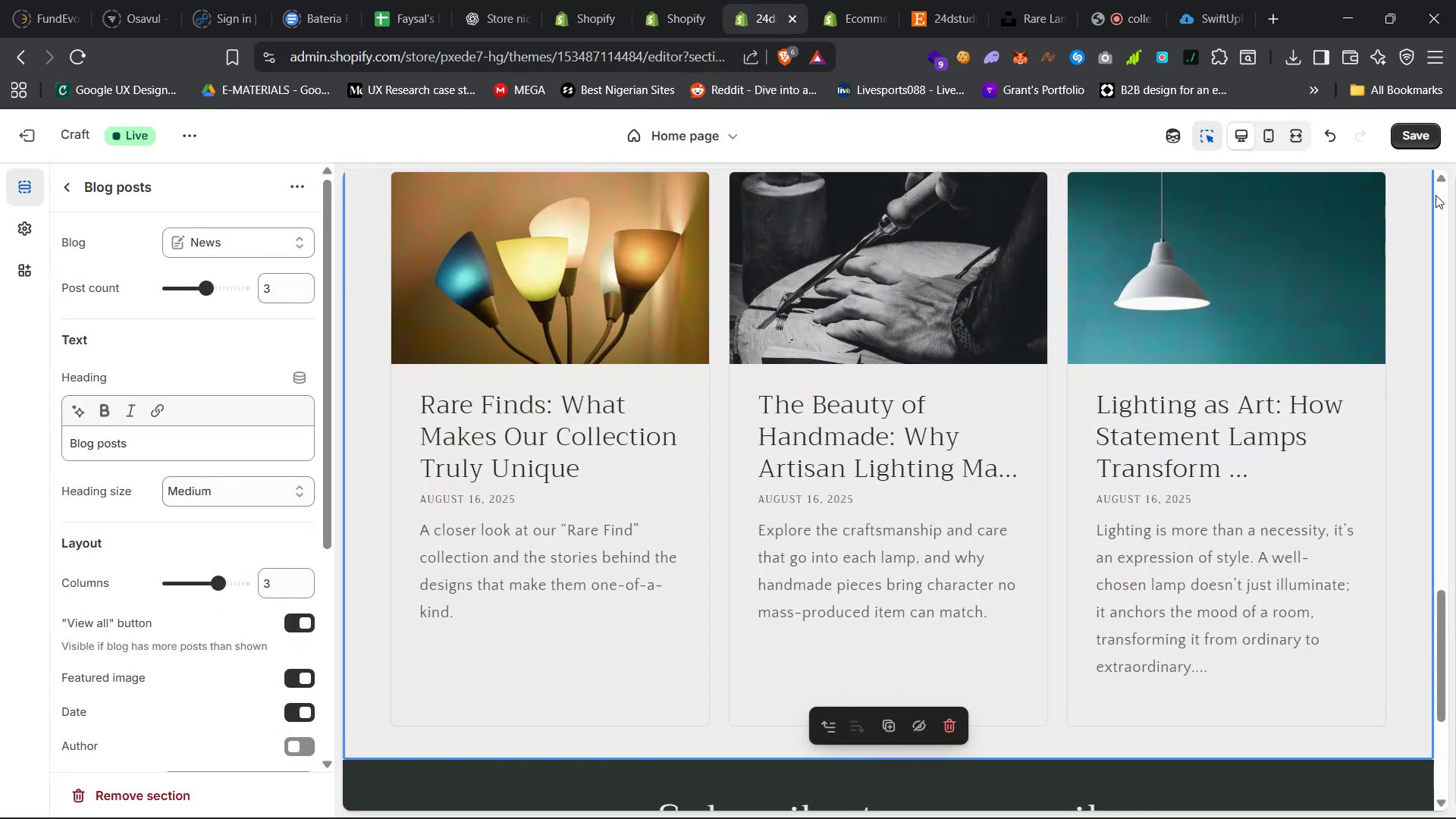 
left_click([1429, 143])
 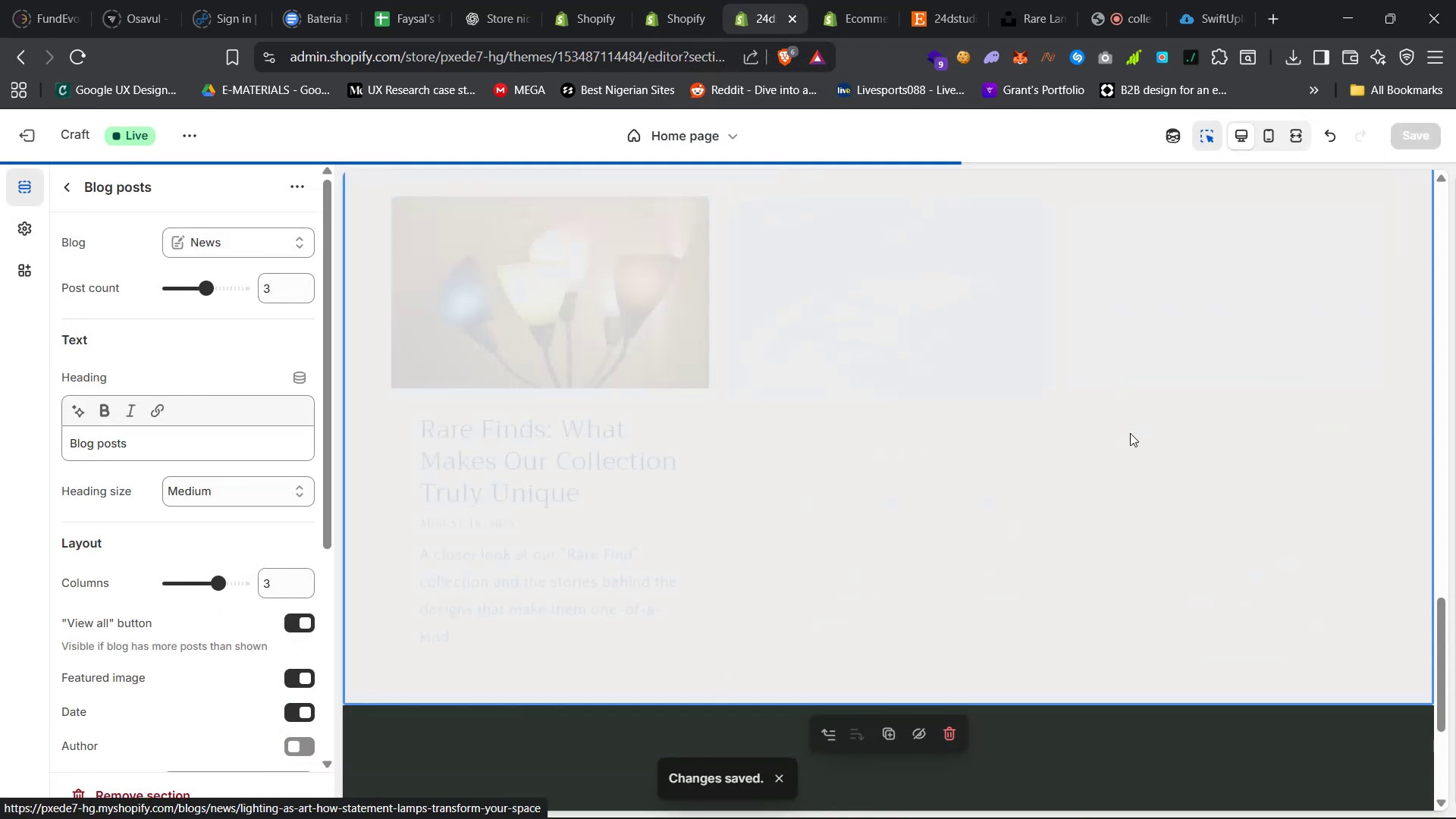 
wait(8.17)
 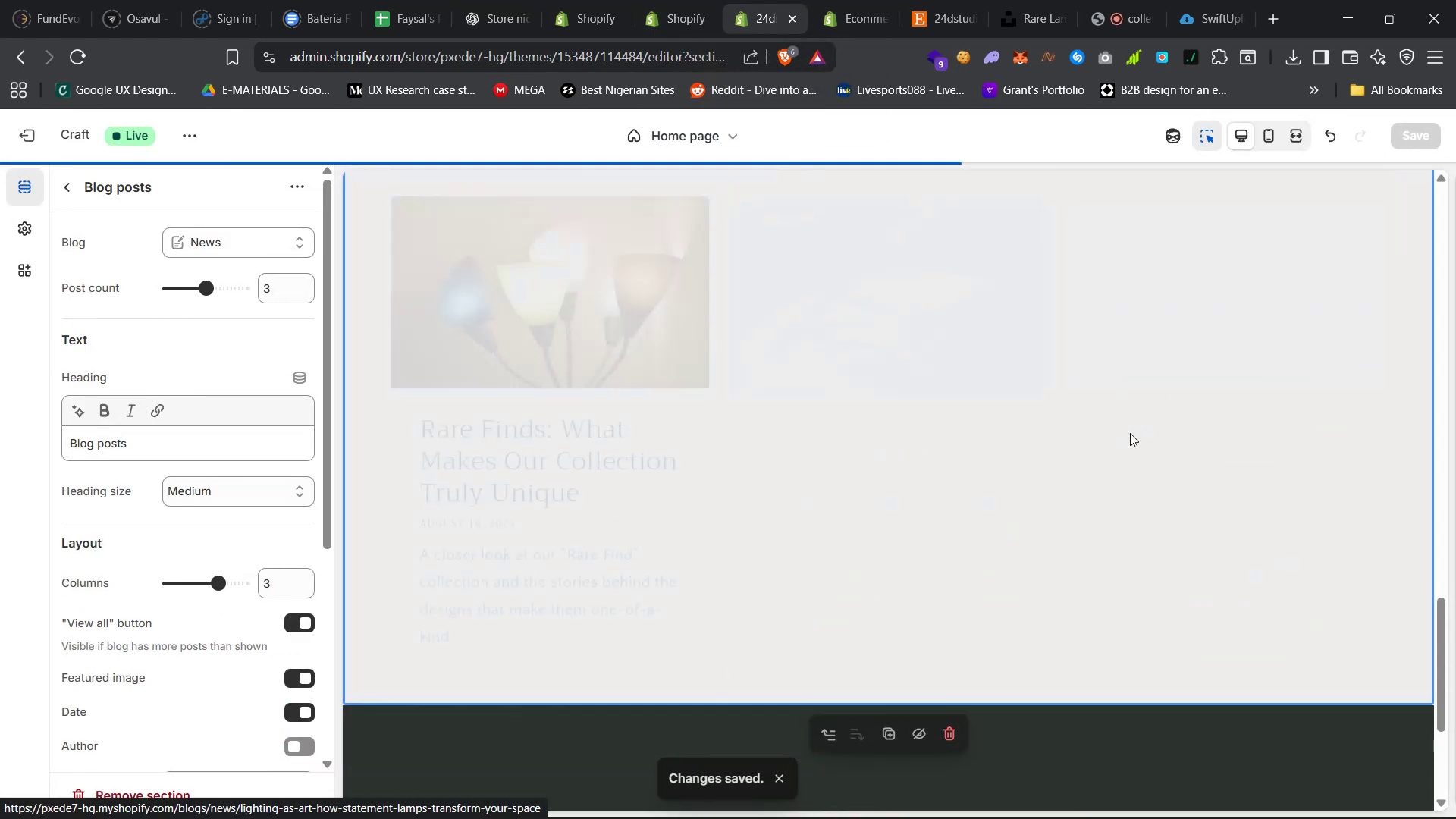 
scroll: coordinate [1101, 455], scroll_direction: up, amount: 15.0
 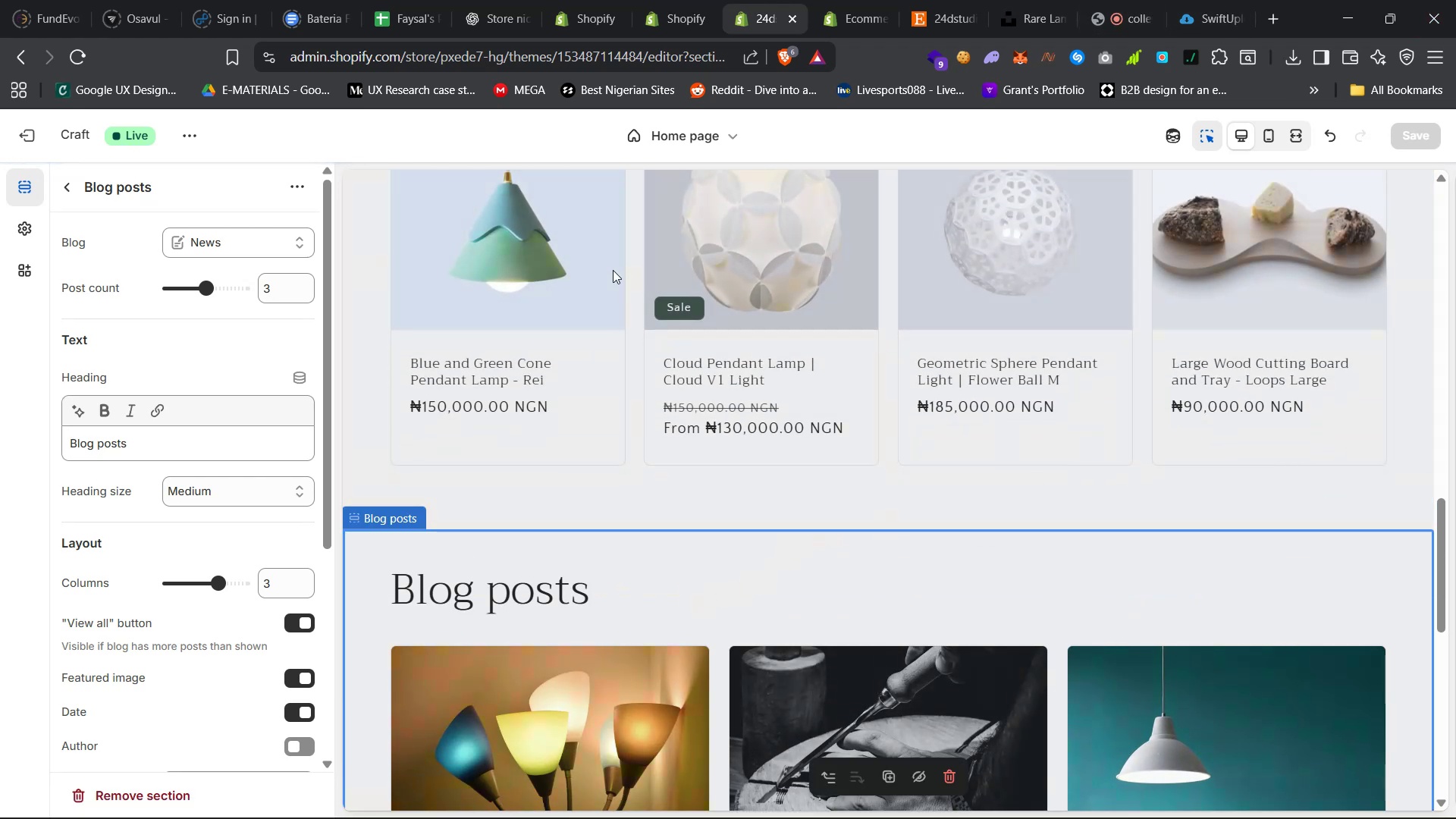 
left_click([845, 0])
 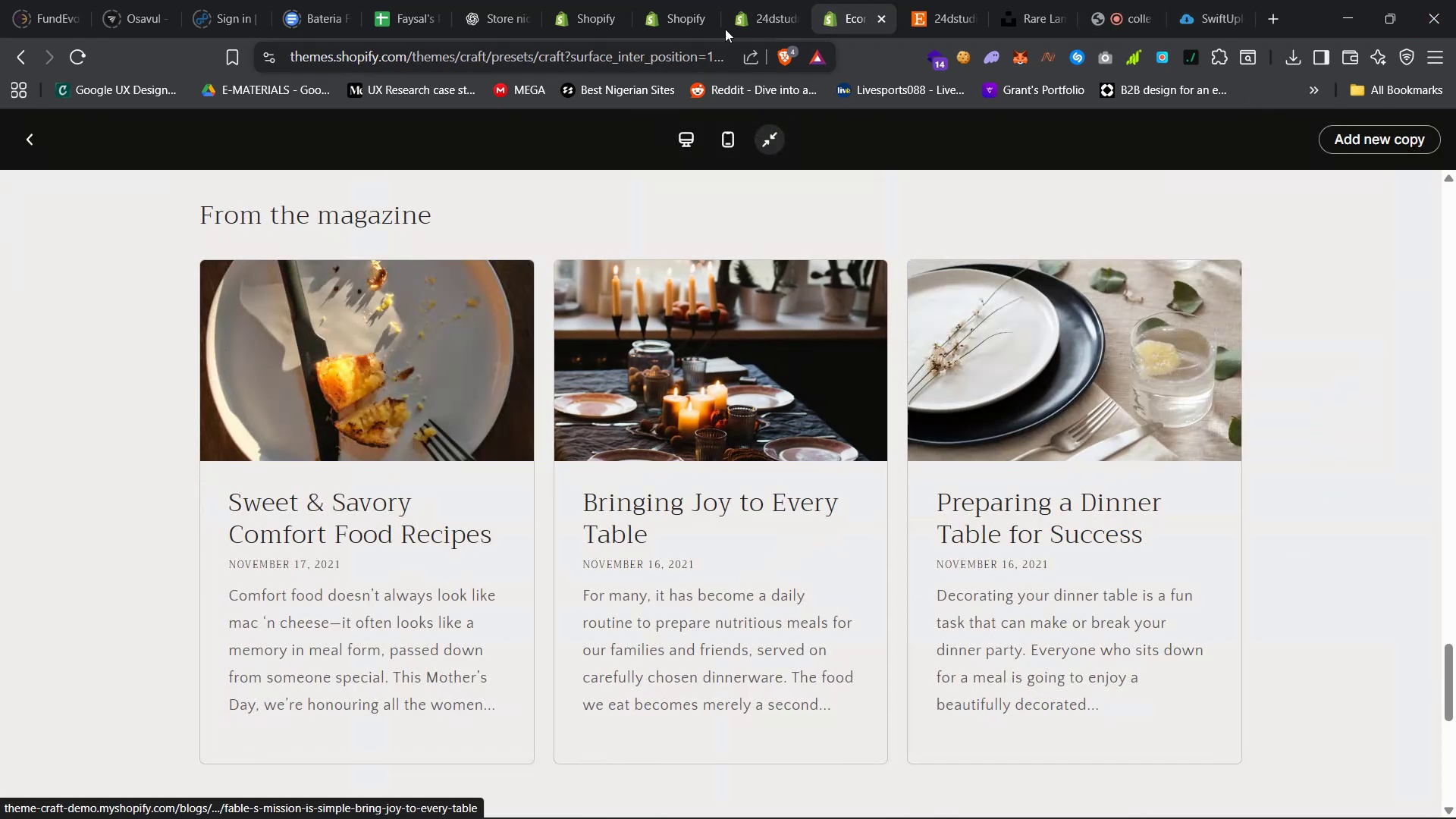 
left_click([755, 0])
 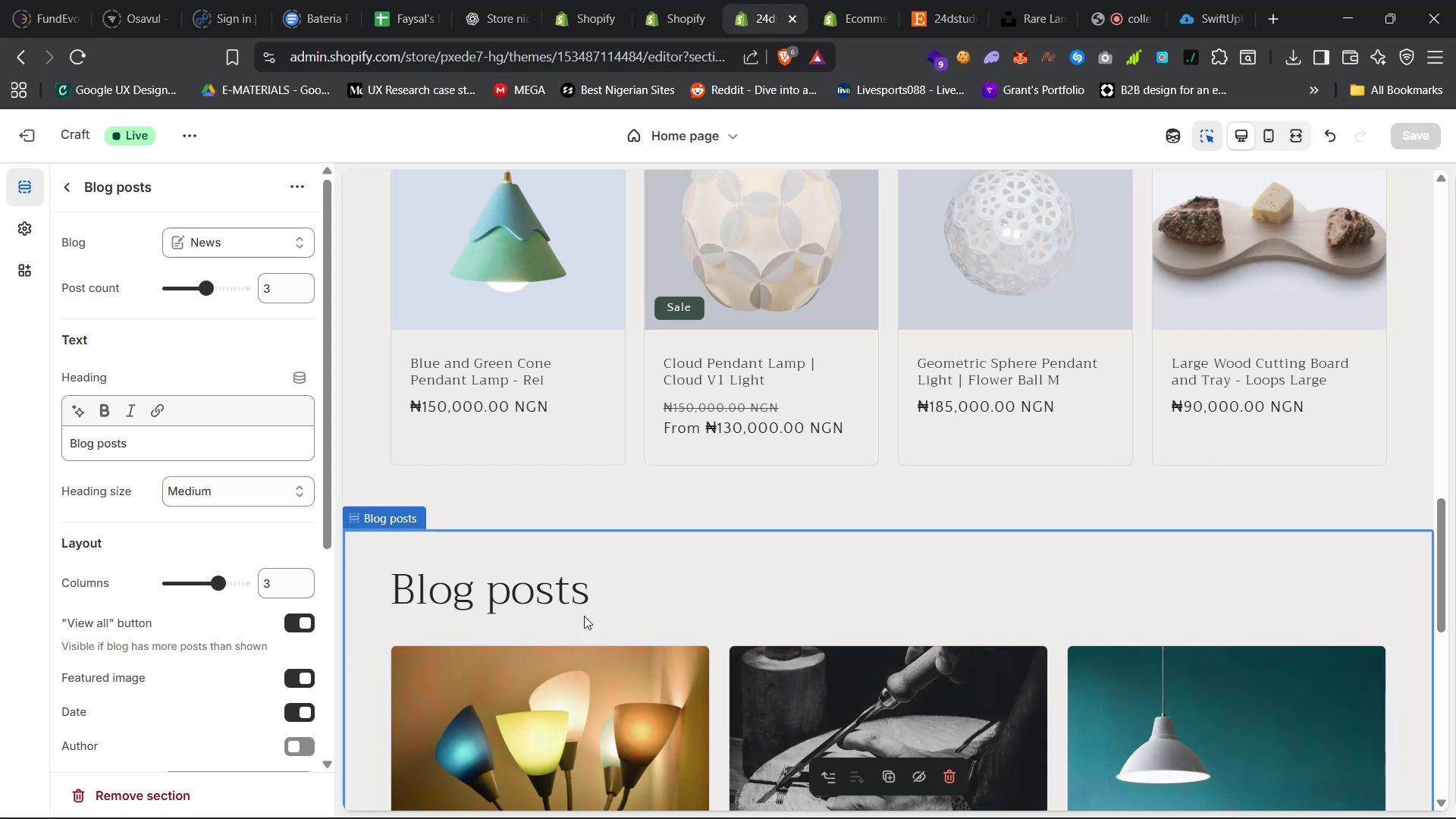 
left_click([582, 604])
 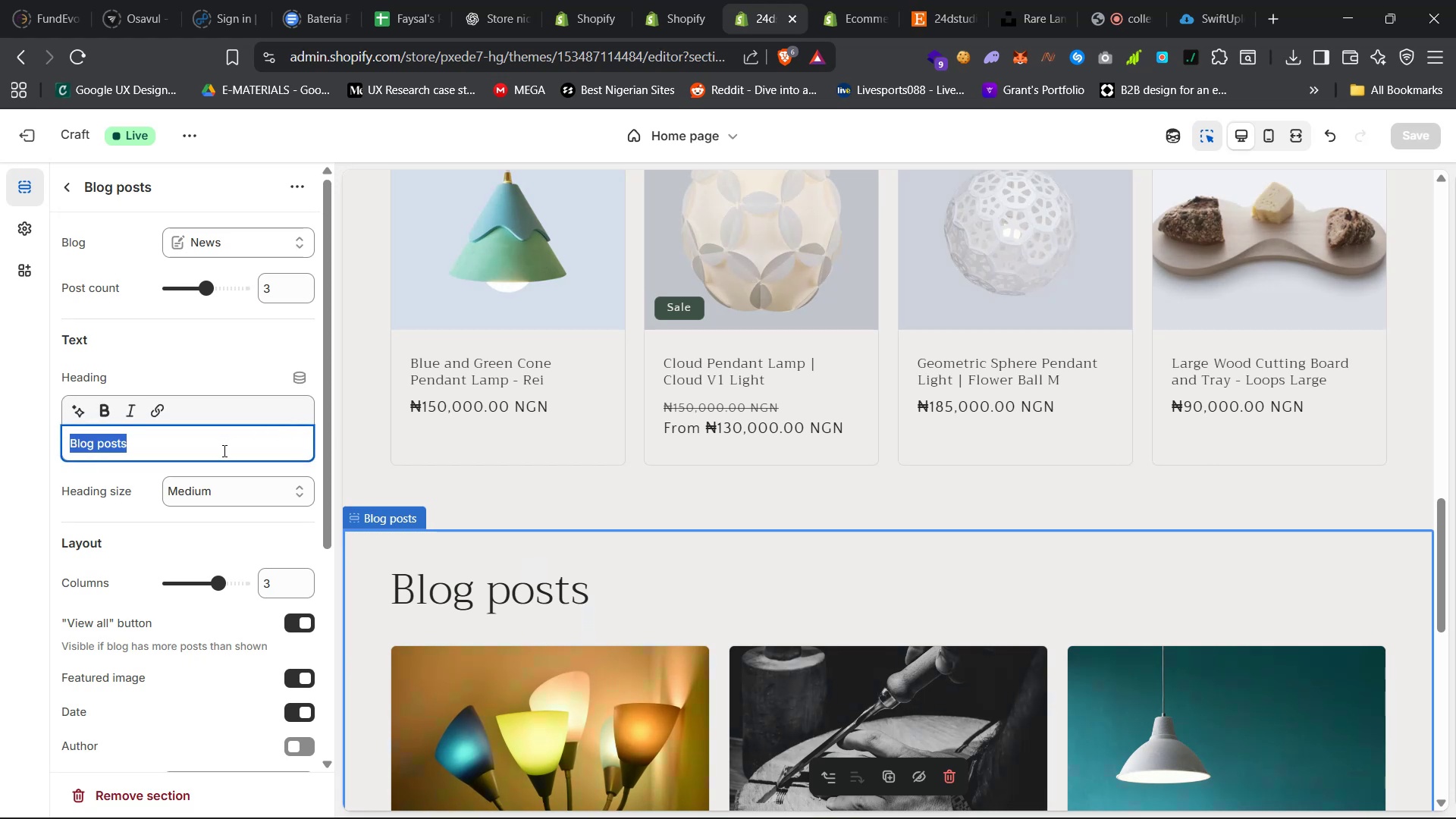 
type(From h)
key(Backspace)
type(the magazin)
key(Backspace)
key(Backspace)
key(Backspace)
key(Backspace)
key(Backspace)
key(Backspace)
key(Backspace)
type(Magazine)
 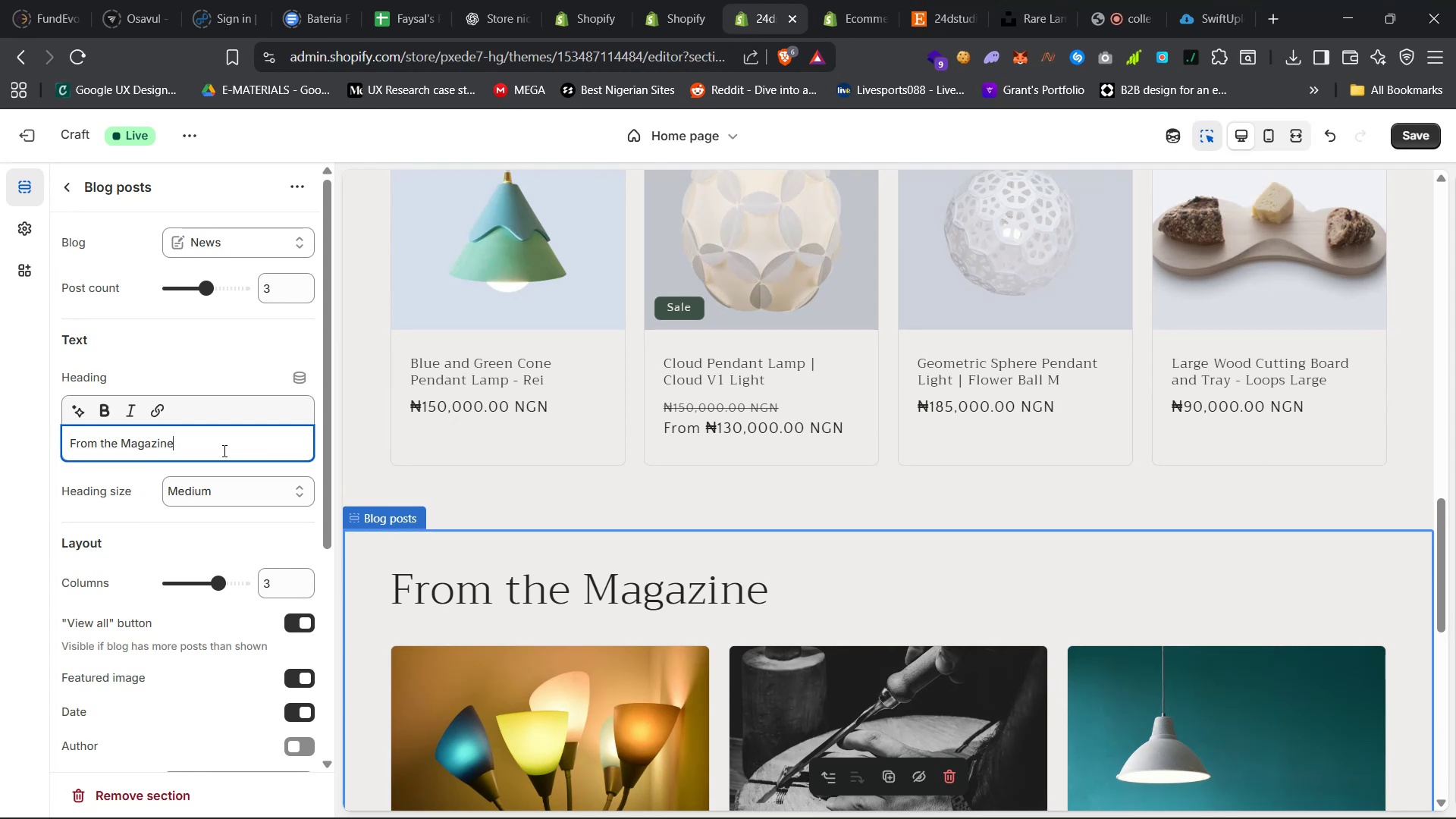 
left_click([230, 500])
 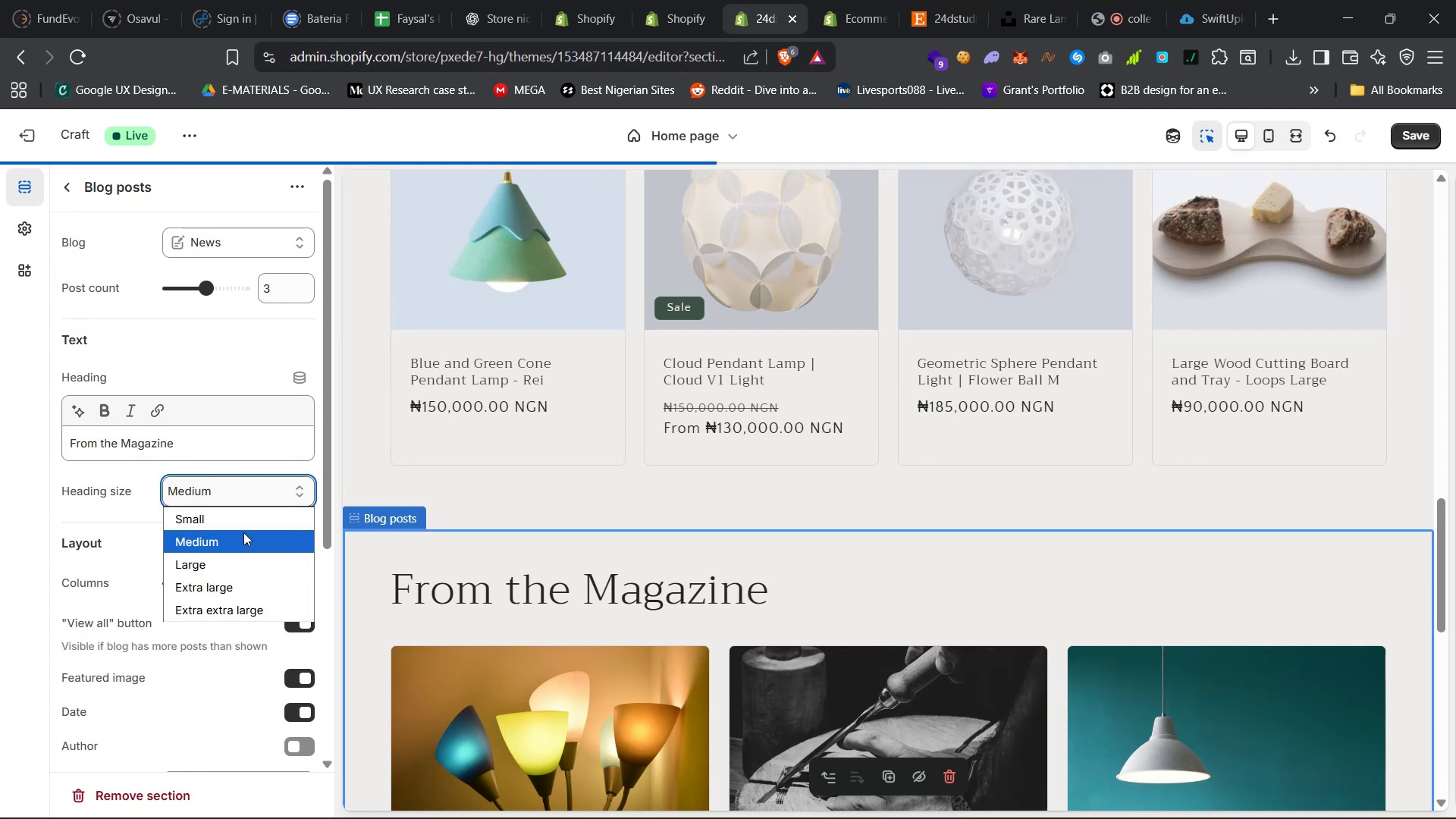 
left_click([247, 527])
 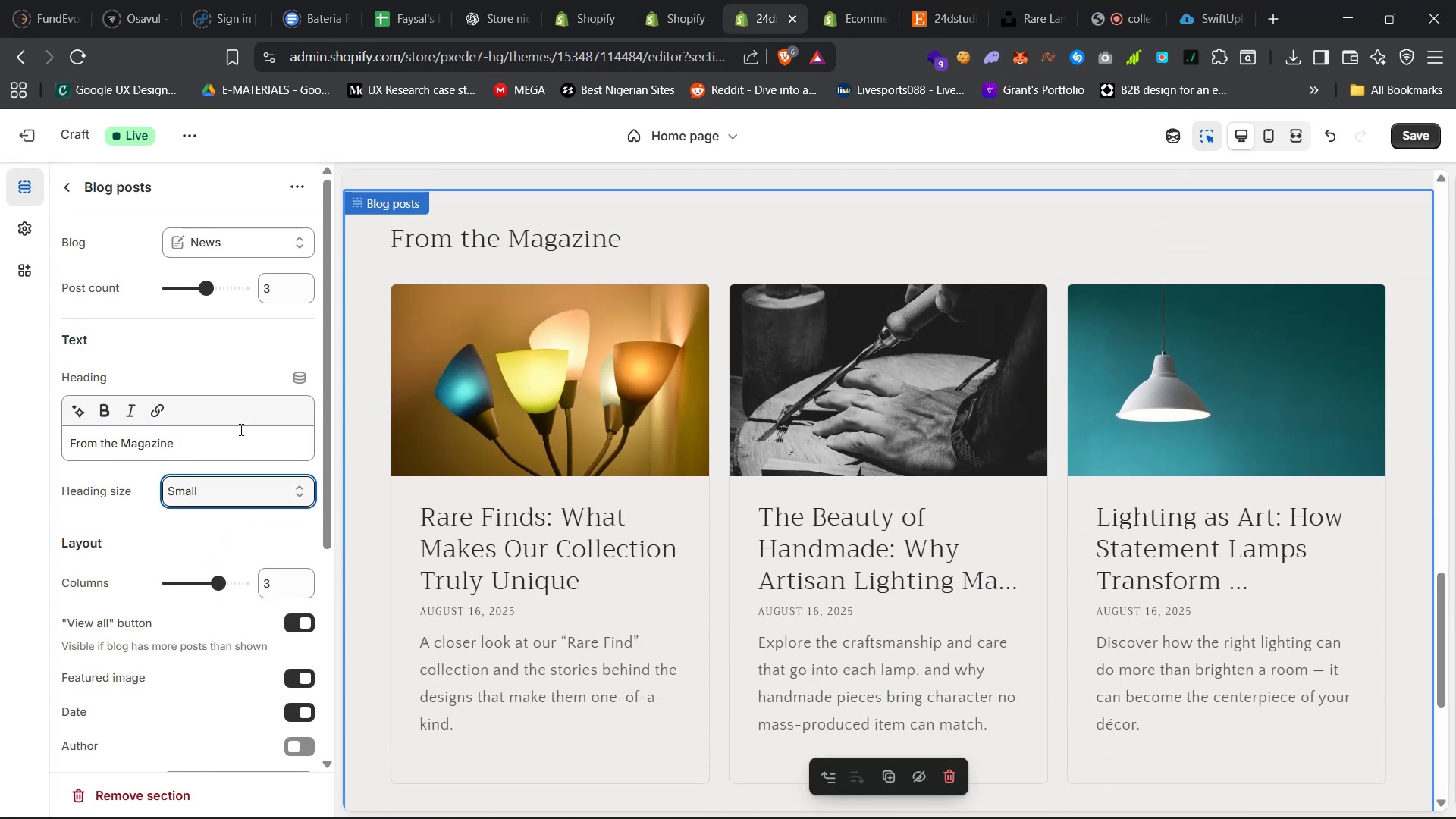 
left_click([234, 489])
 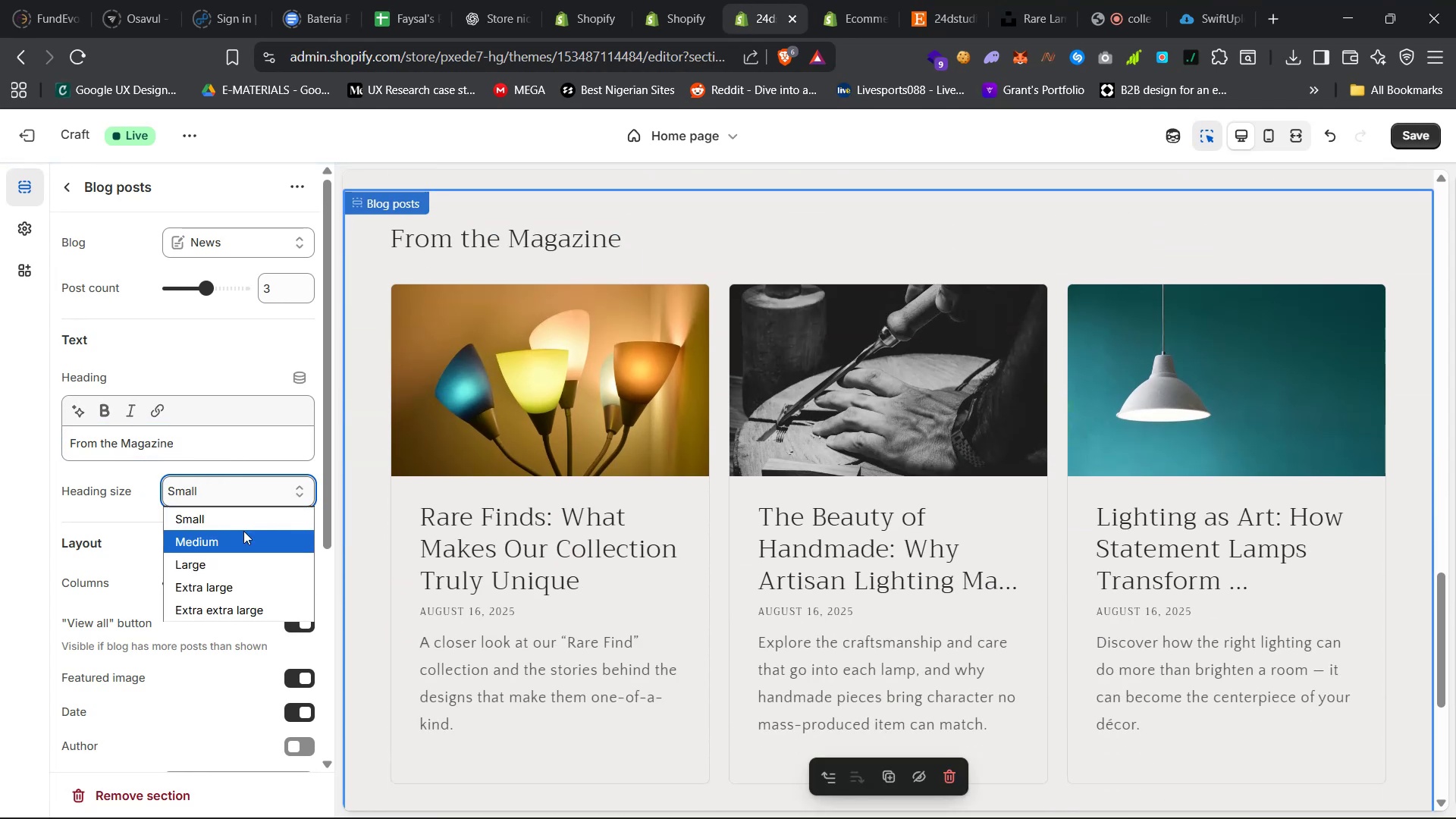 
left_click([245, 534])
 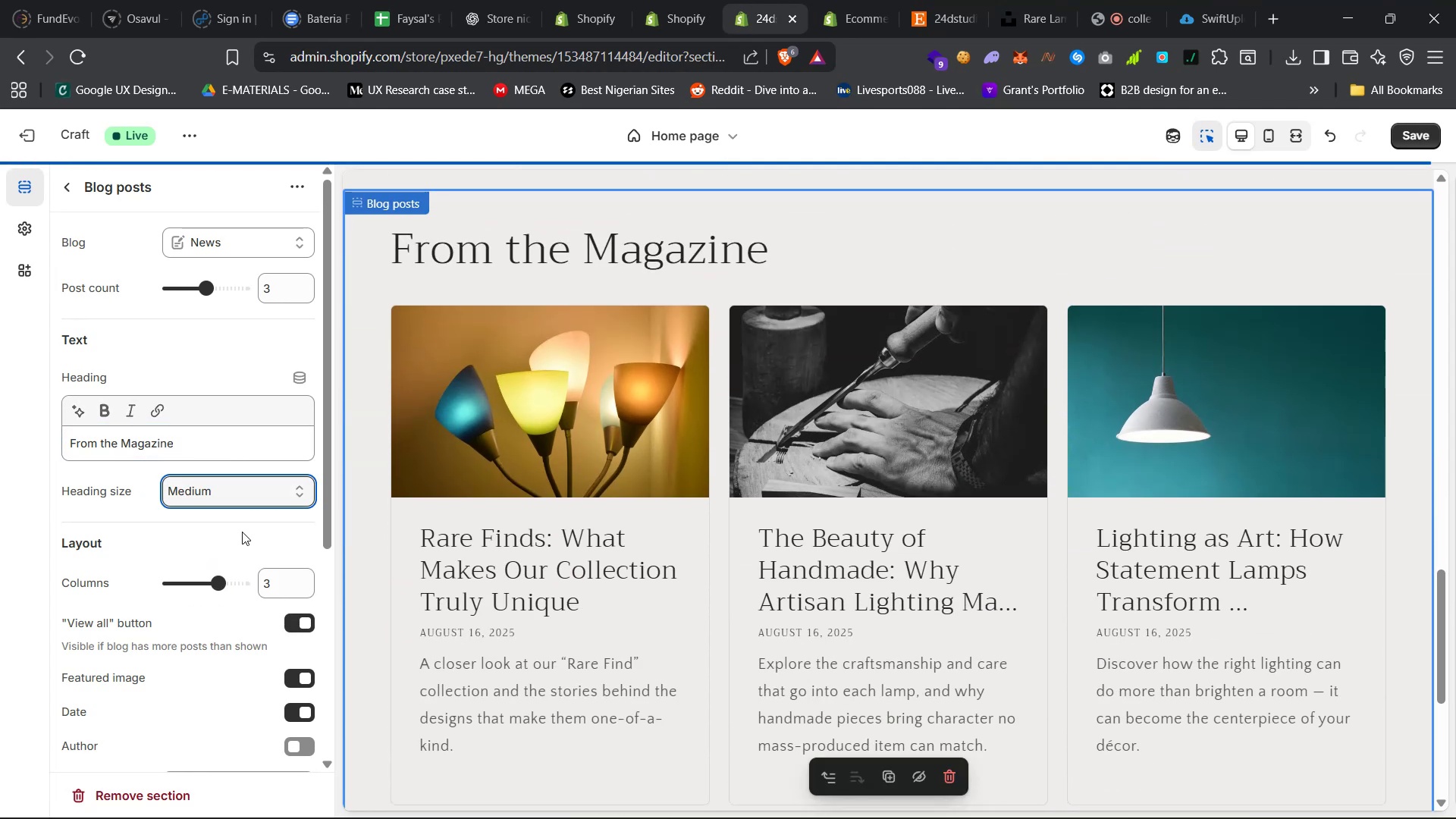 
scroll: coordinate [284, 645], scroll_direction: down, amount: 15.0
 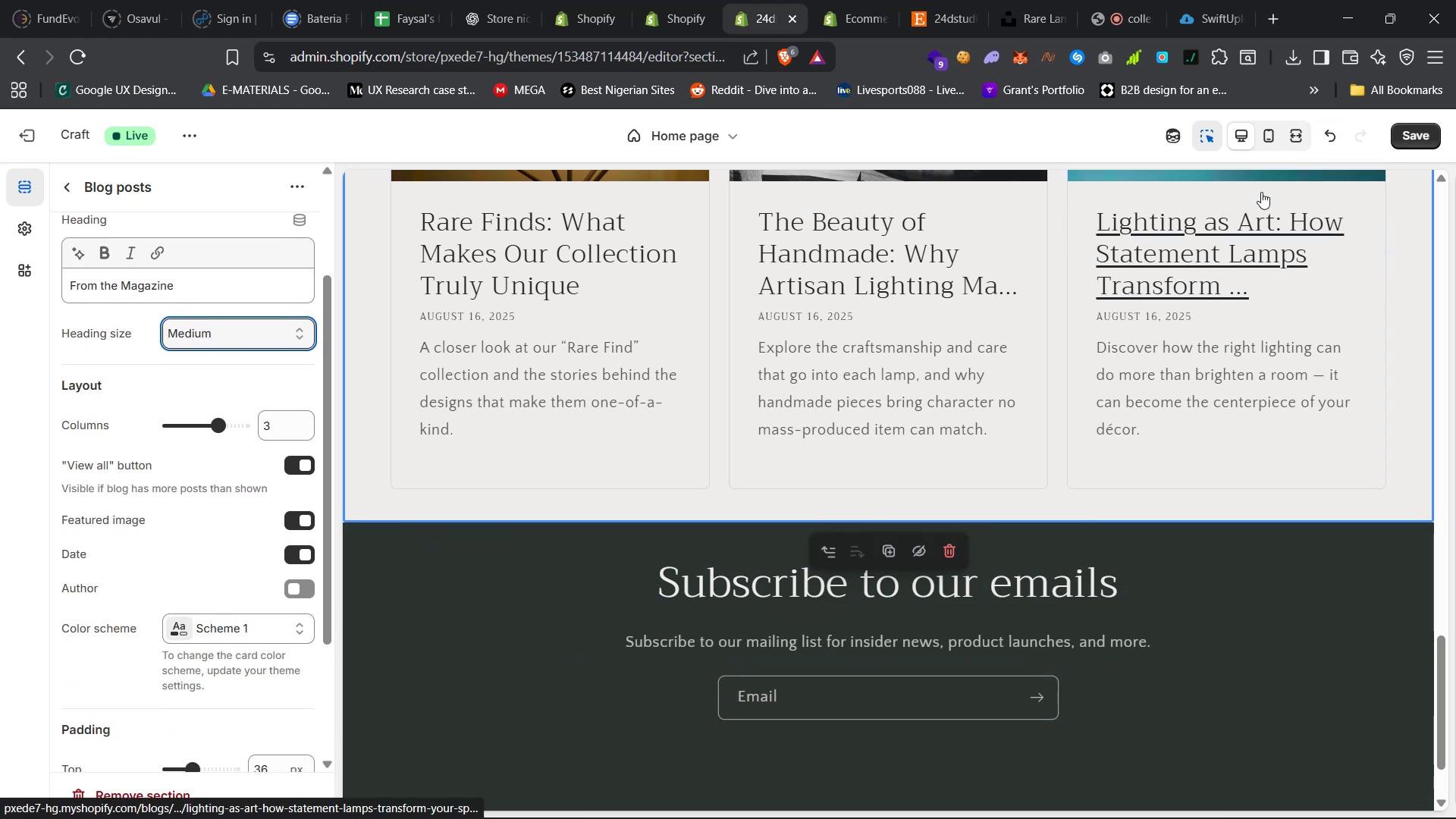 
wait(6.89)
 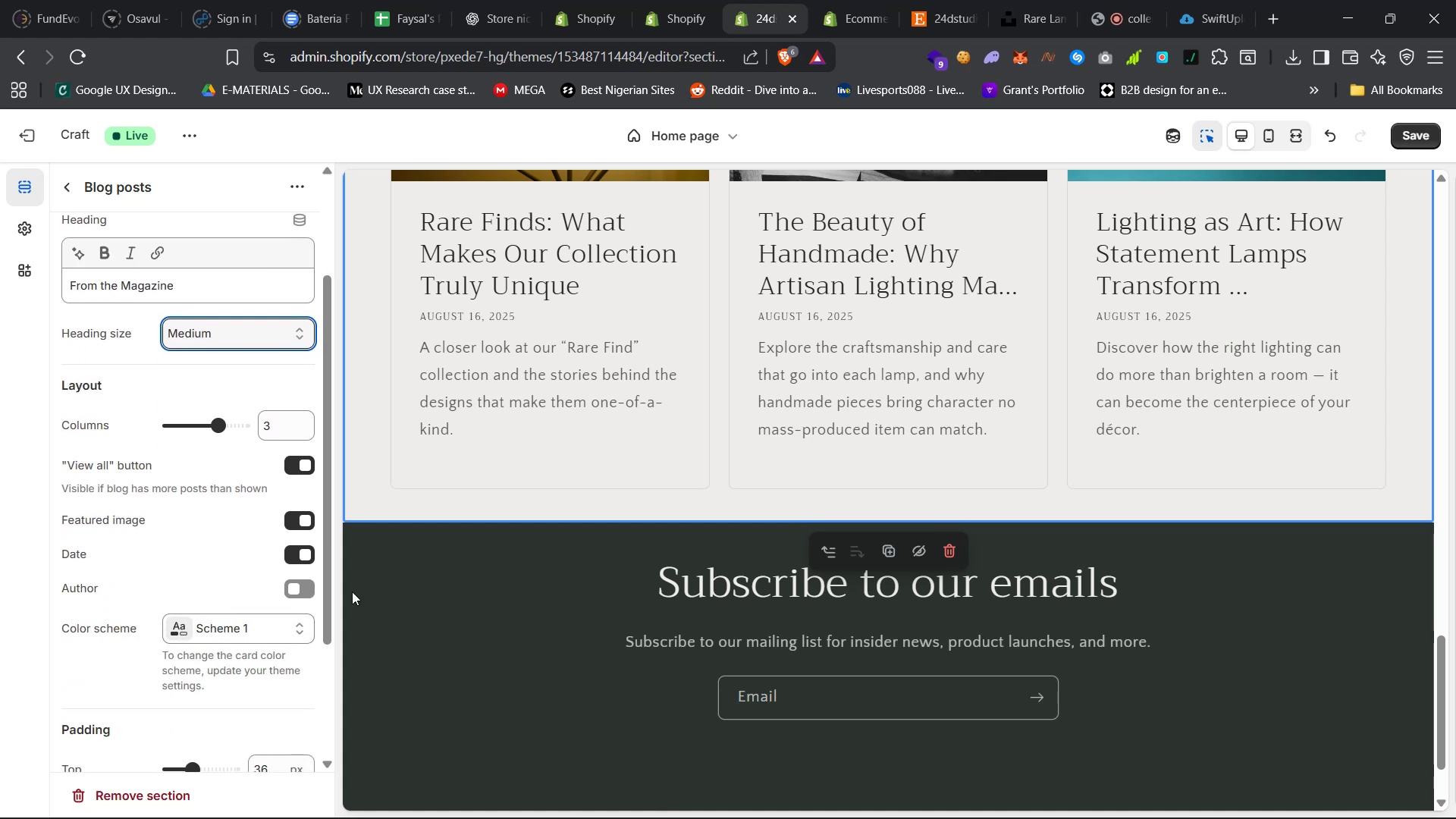 
scroll: coordinate [1080, 384], scroll_direction: up, amount: 41.0
 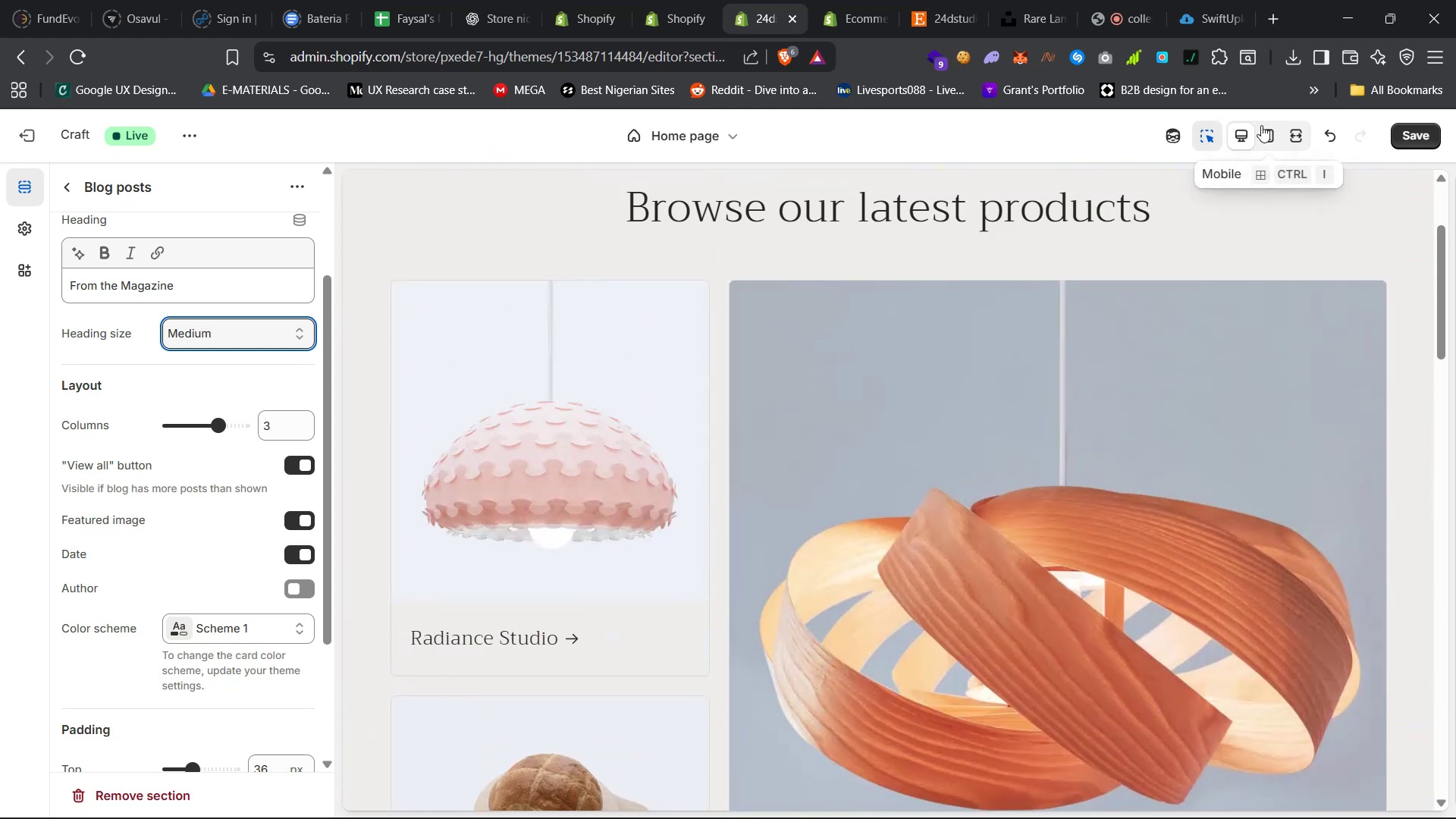 
left_click([1298, 132])
 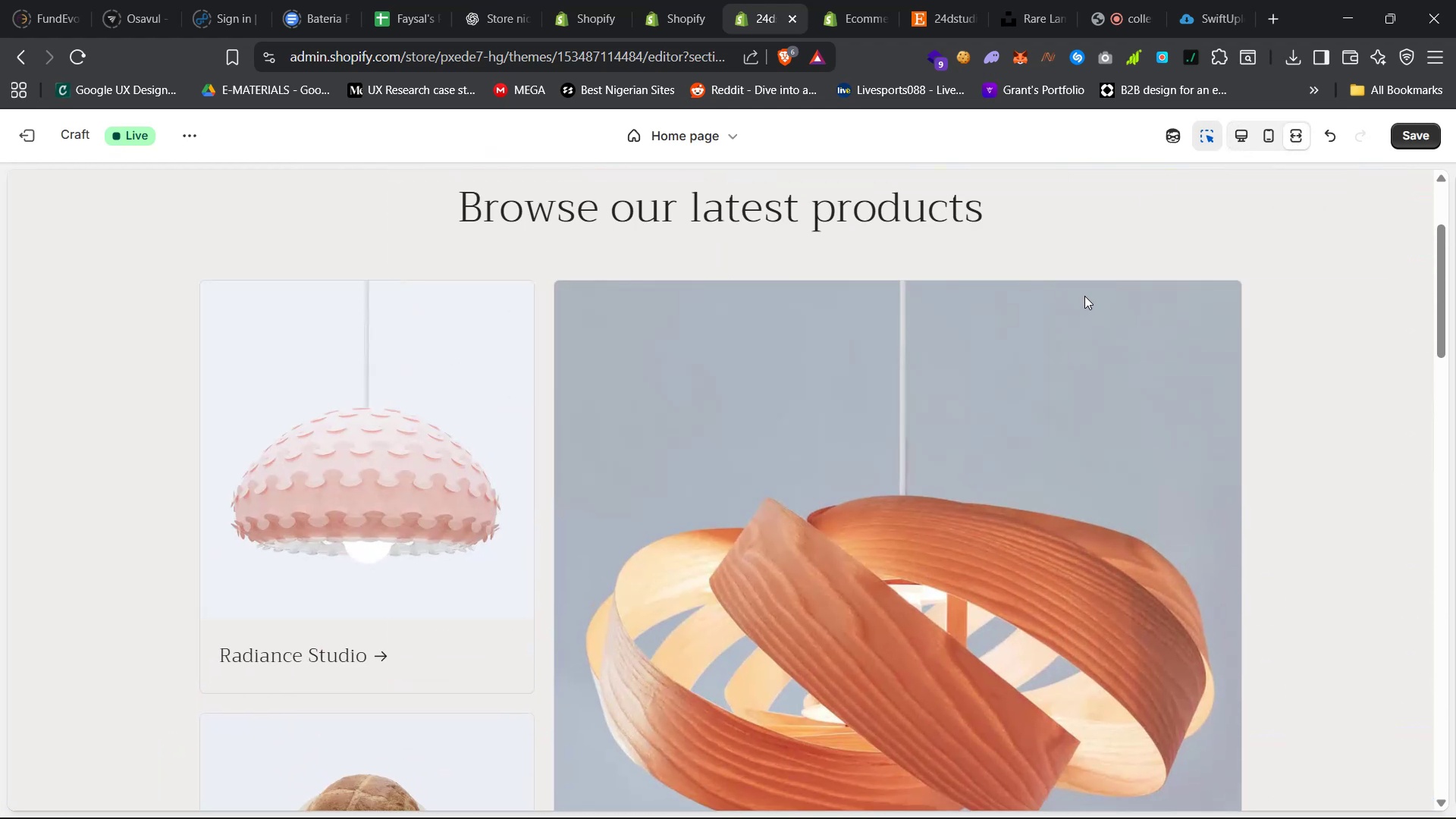 
scroll: coordinate [1087, 296], scroll_direction: up, amount: 32.0
 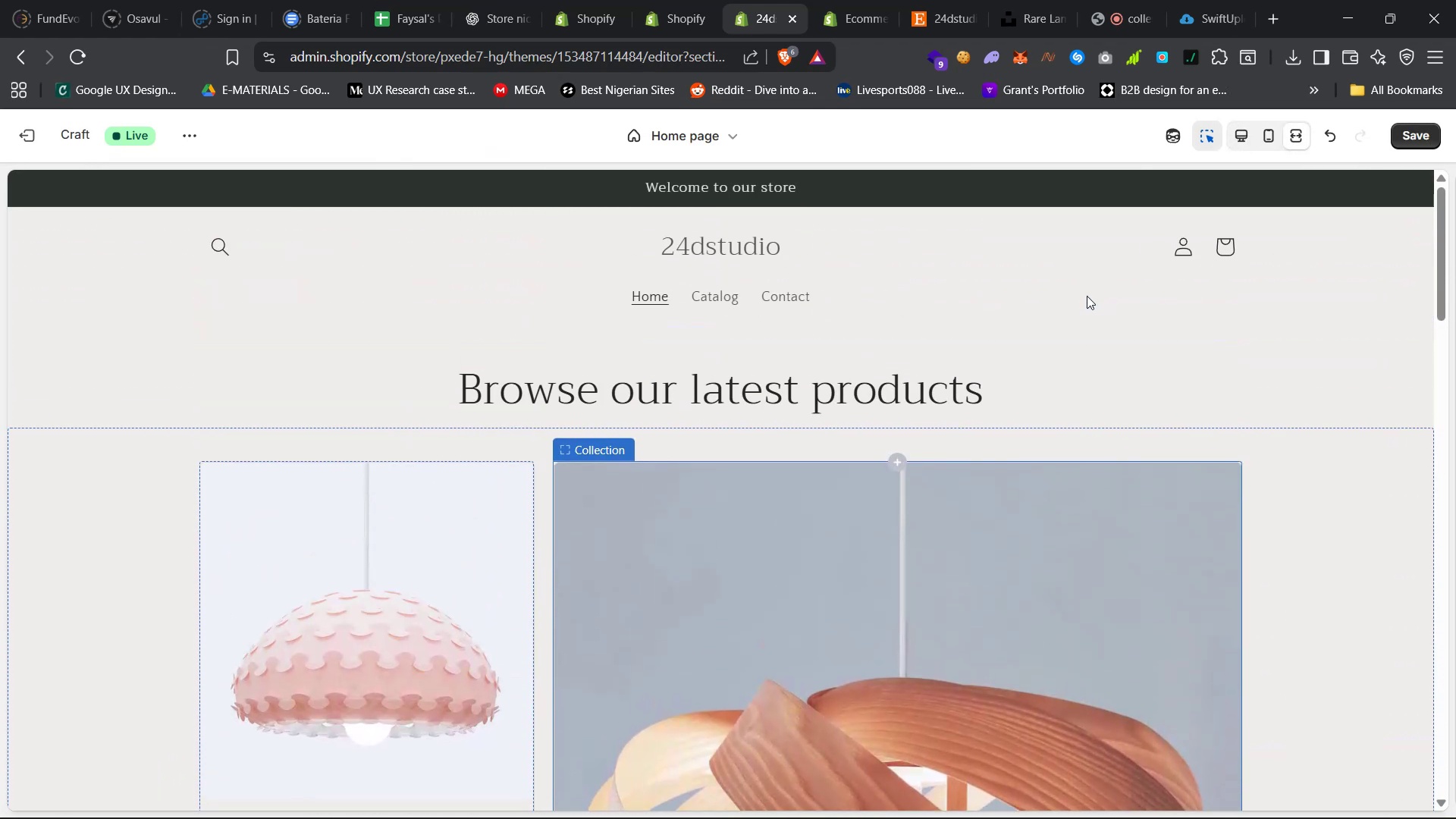 
scroll: coordinate [1087, 295], scroll_direction: down, amount: 51.0
 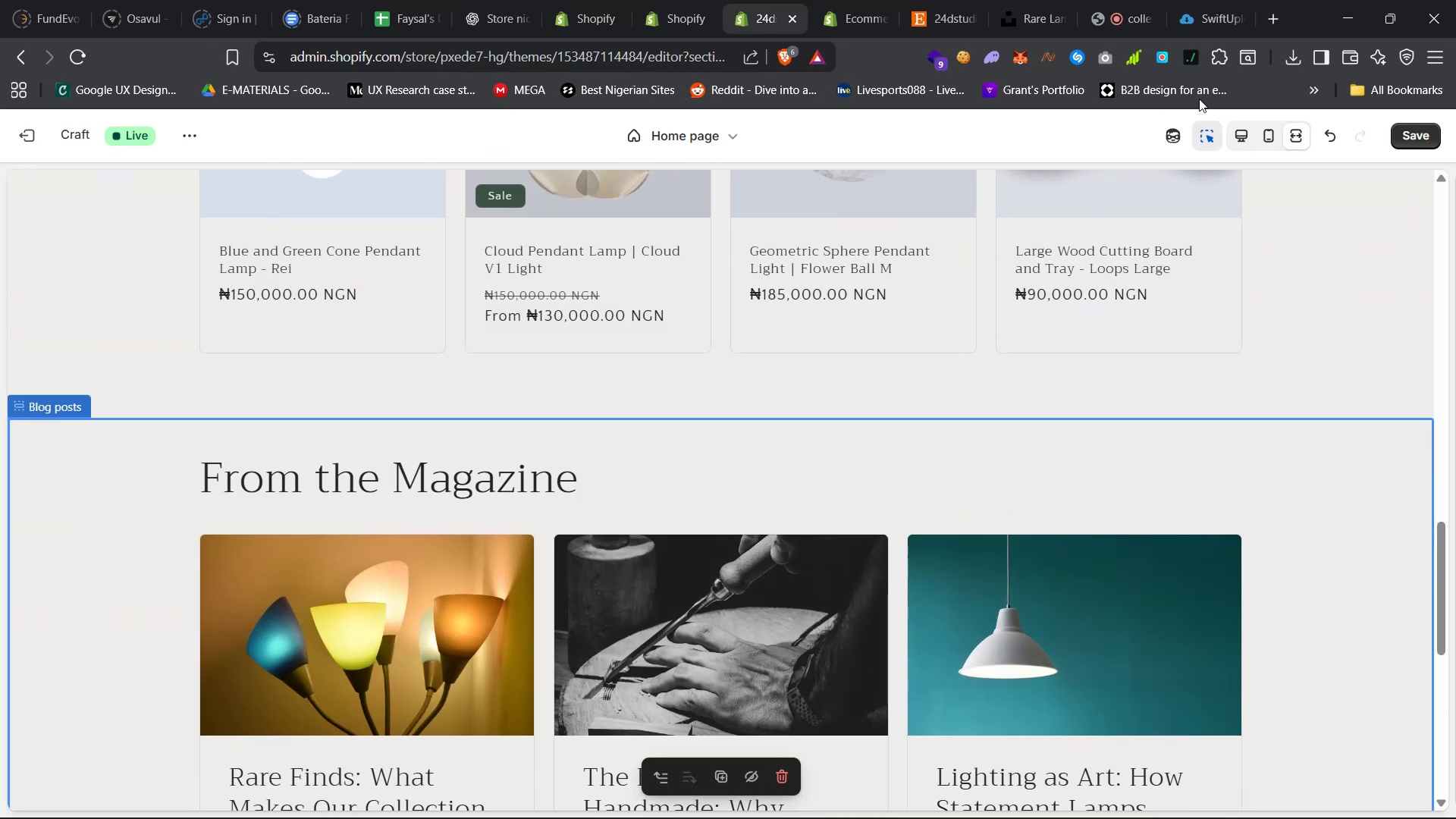 
left_click([1242, 126])
 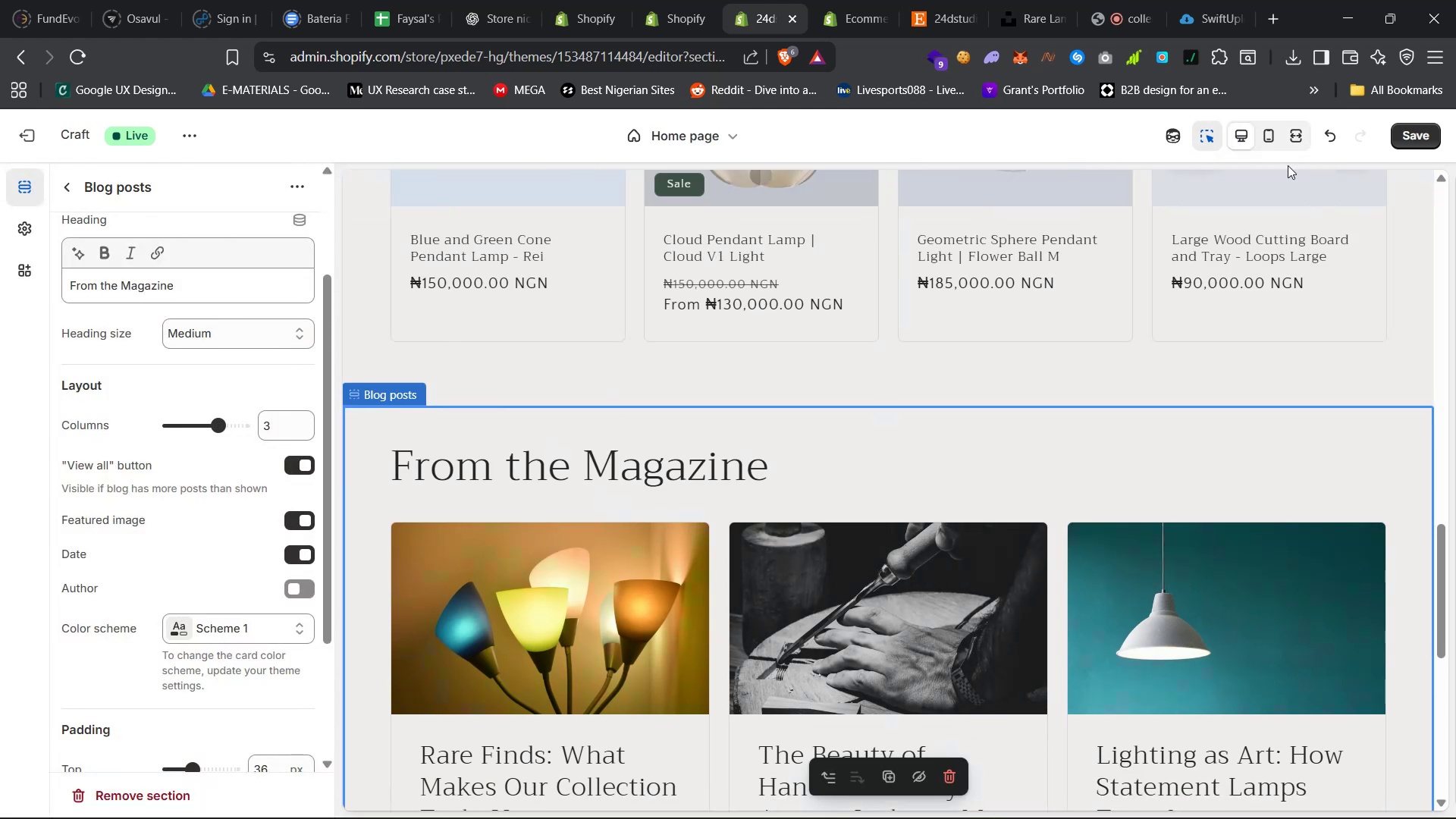 
left_click([1419, 141])
 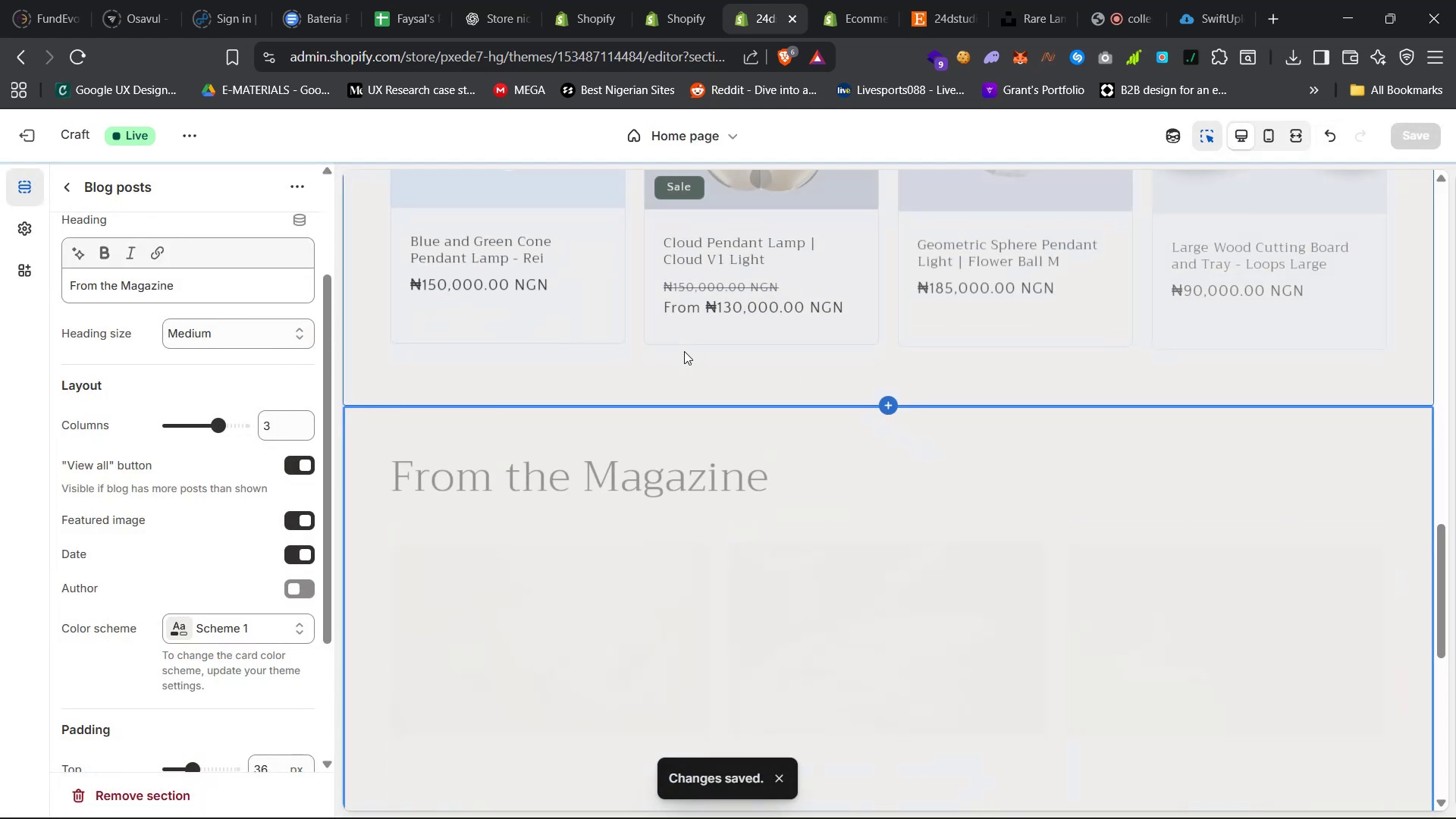 
wait(9.13)
 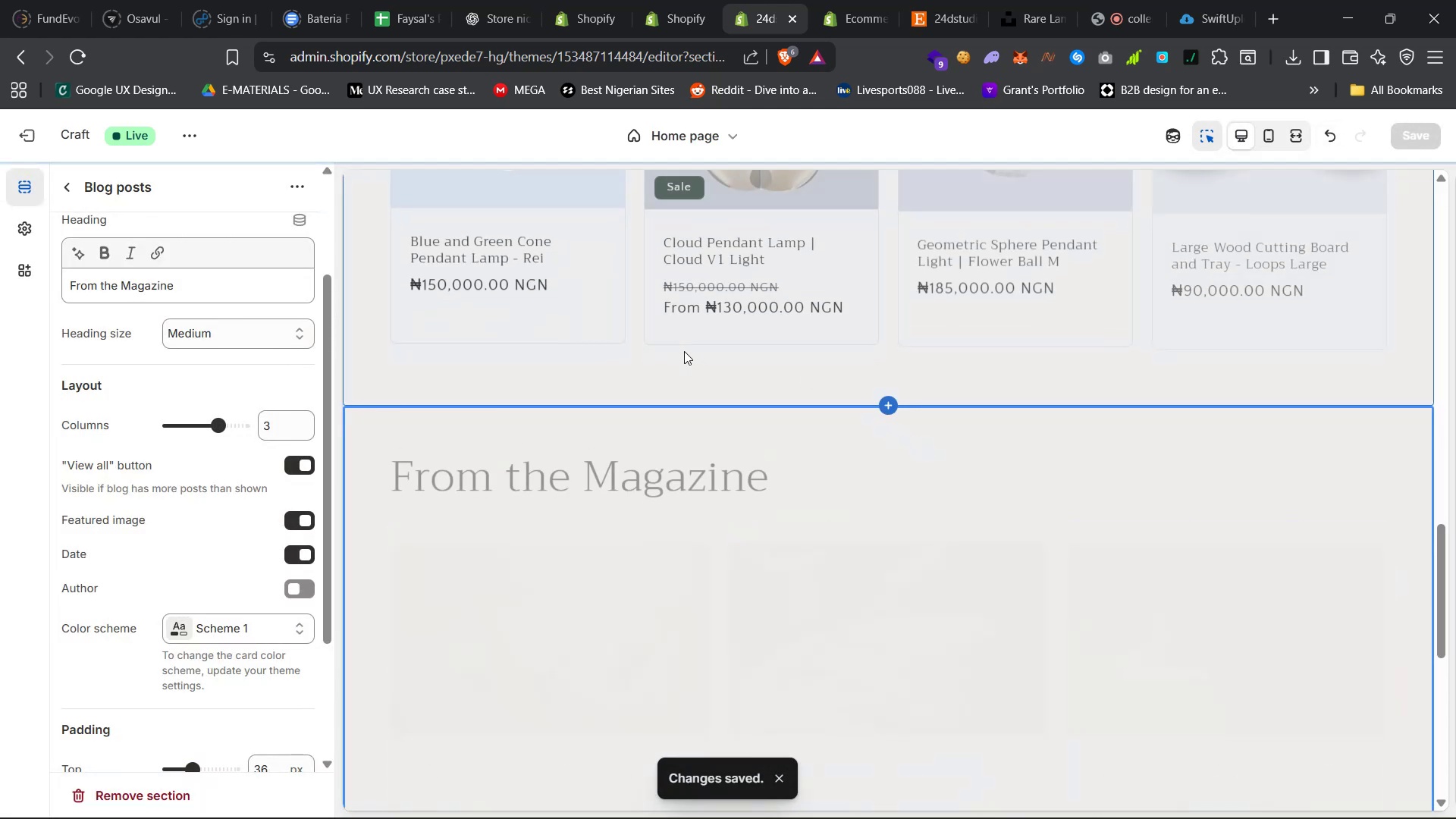 
left_click([550, 702])
 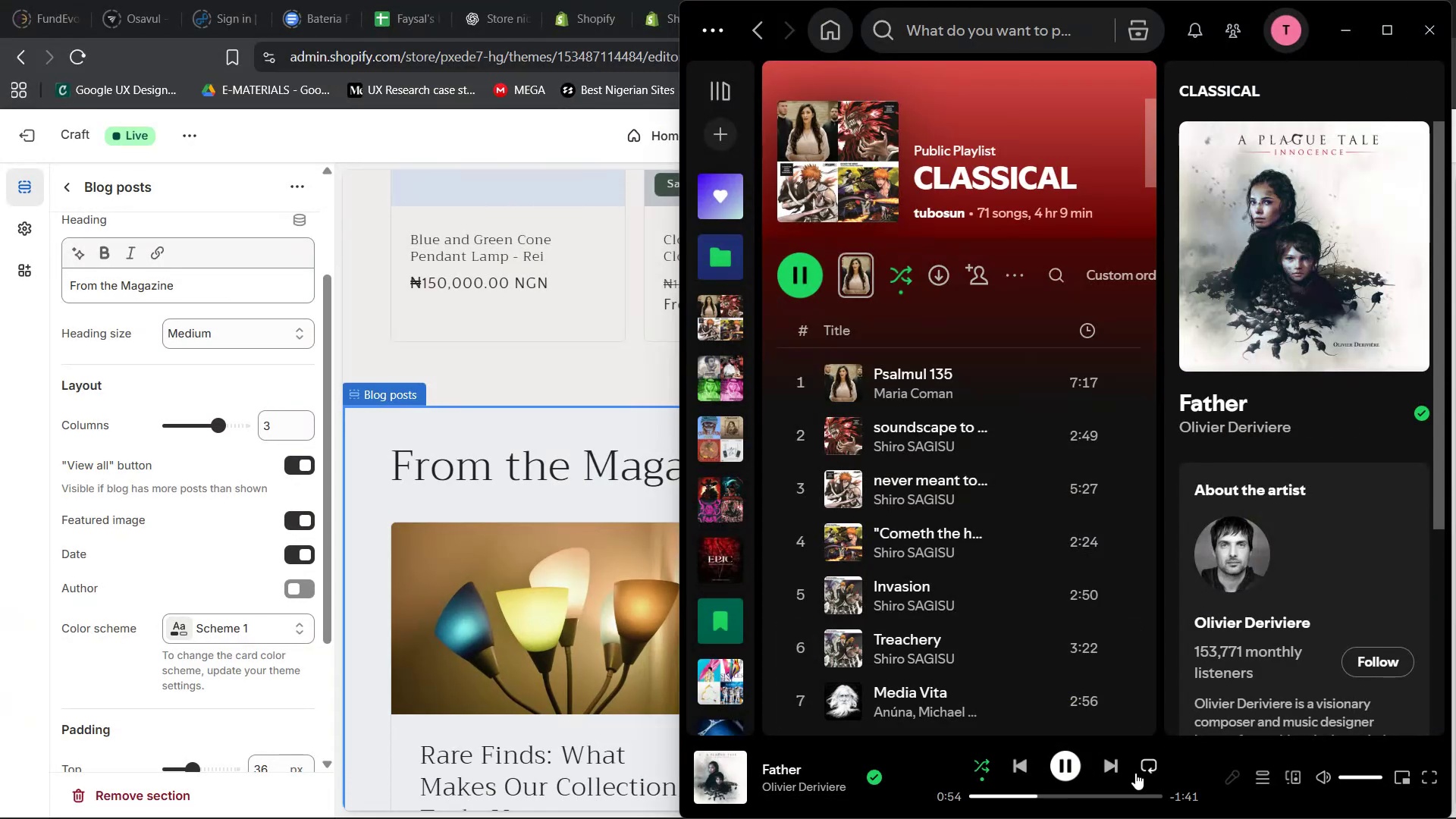 
left_click([1108, 767])
 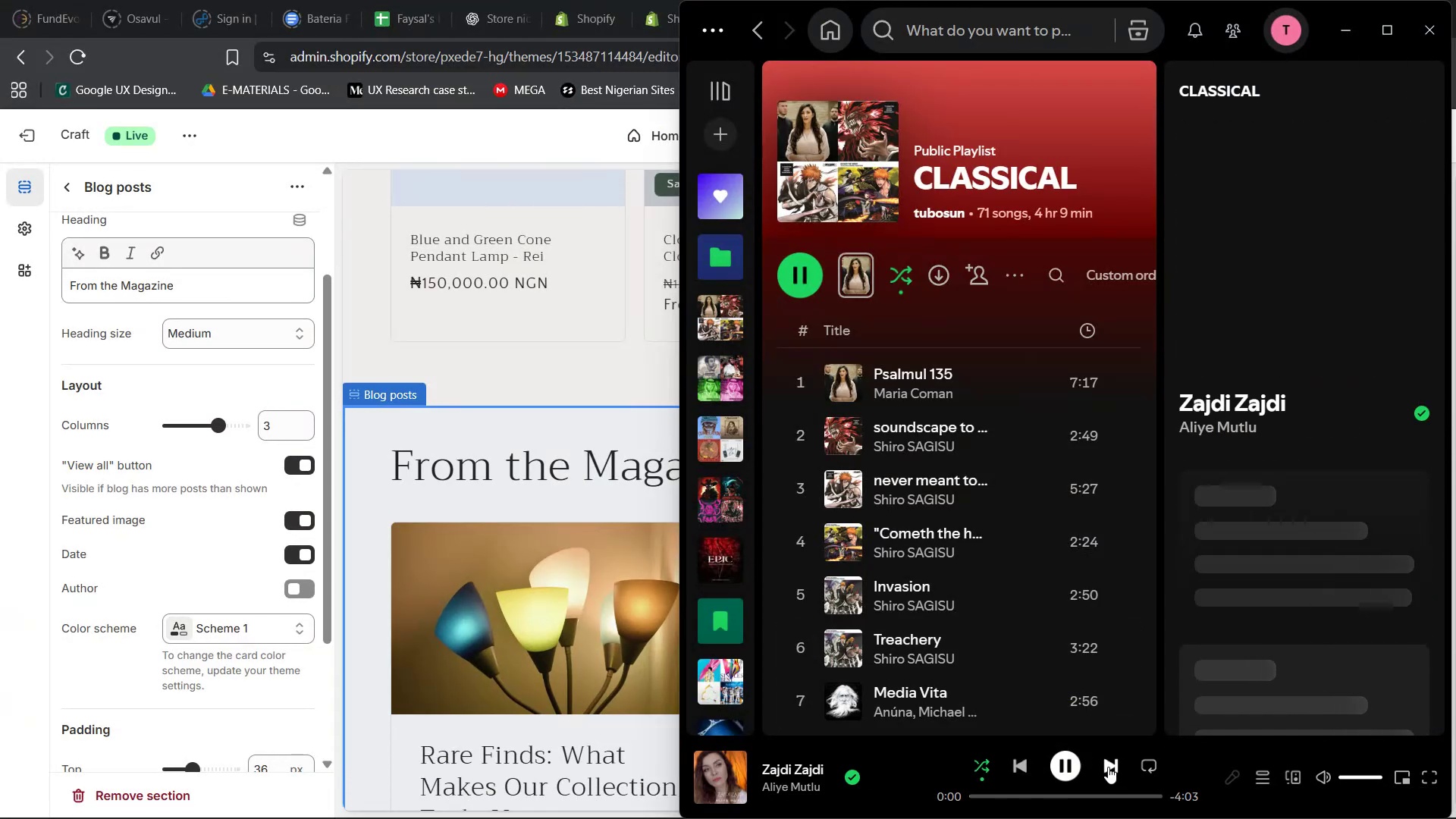 
left_click([1108, 767])
 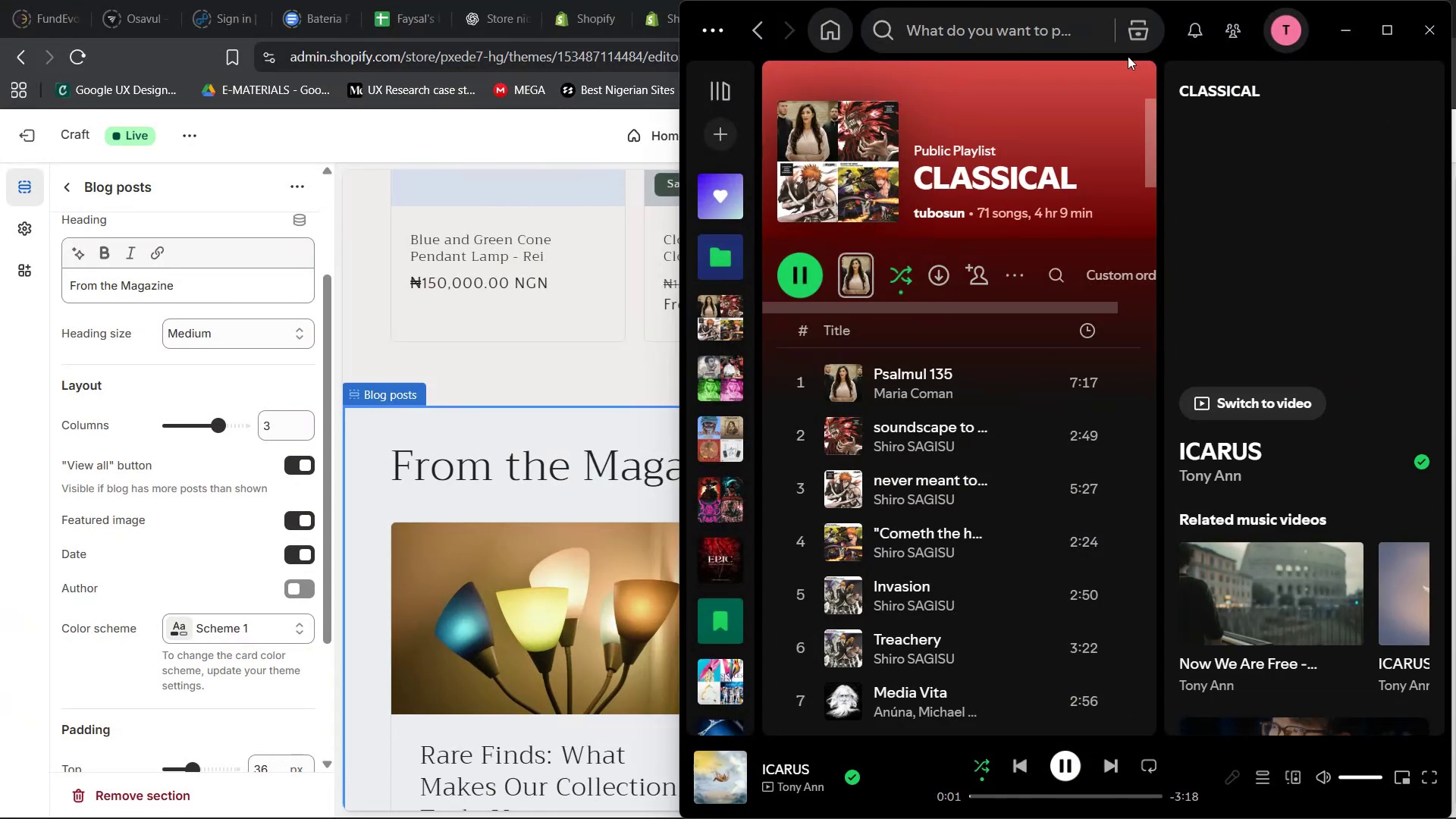 
left_click([1350, 27])
 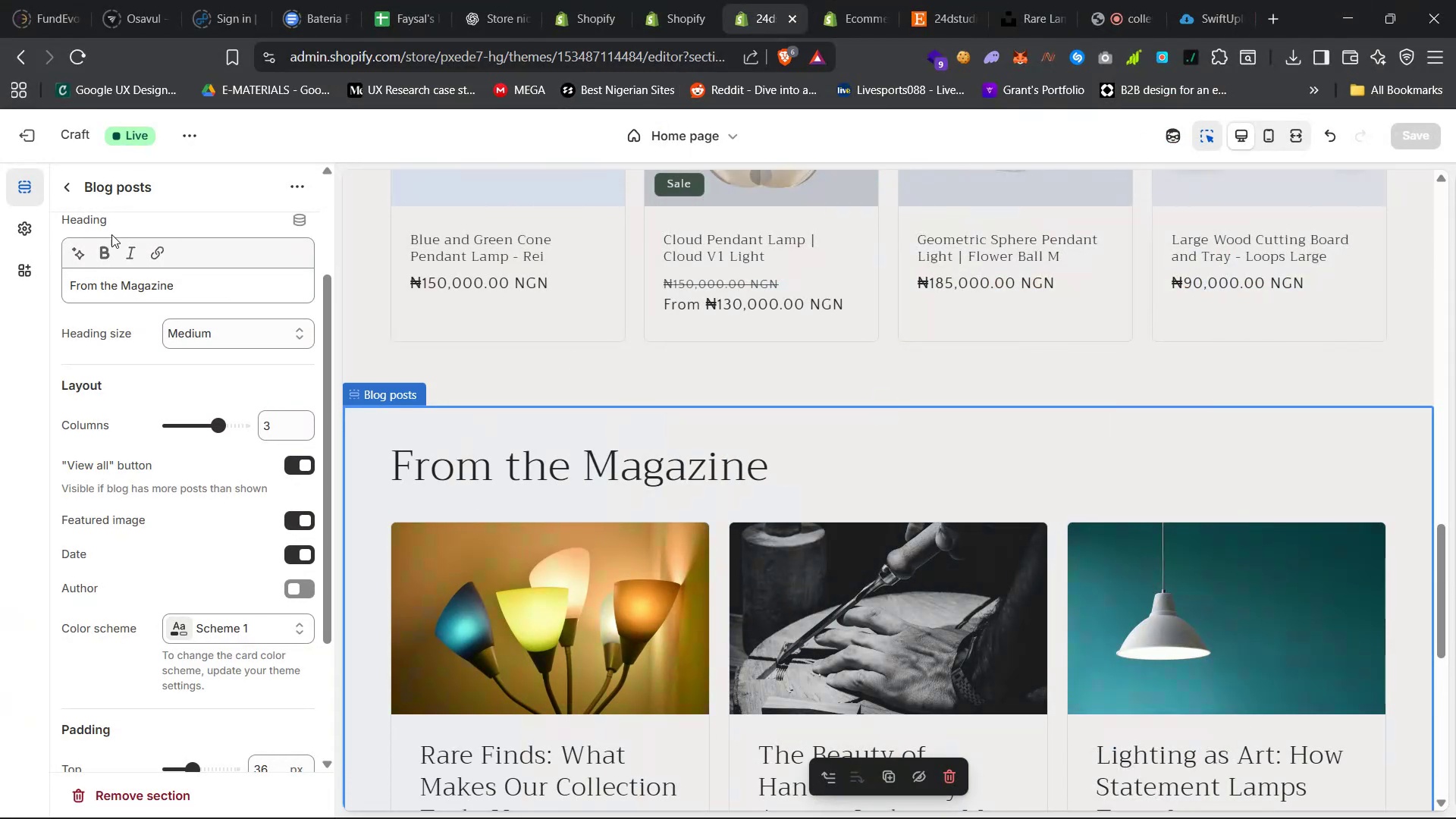 
left_click([70, 187])
 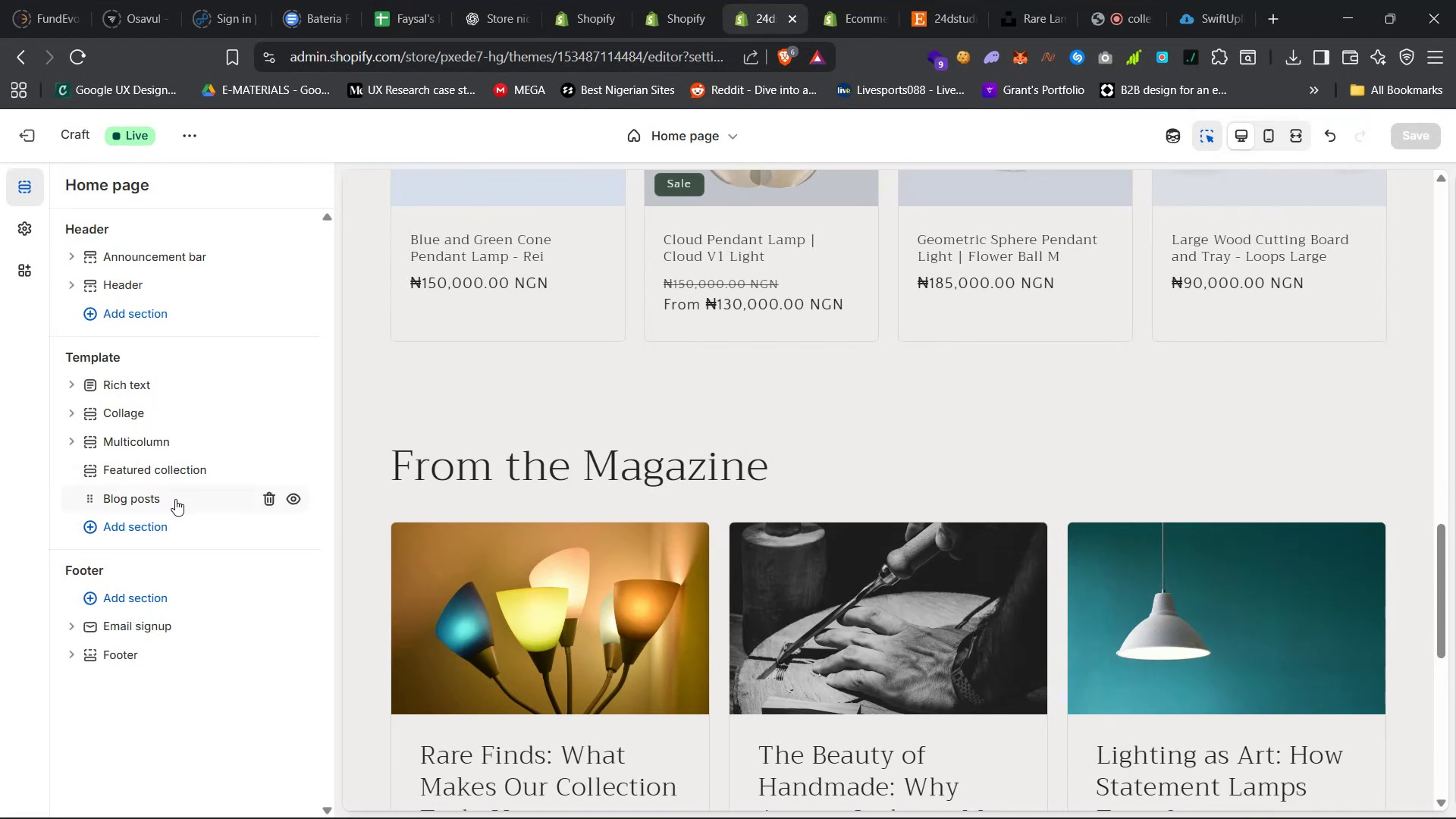 
scroll: coordinate [397, 499], scroll_direction: up, amount: 30.0
 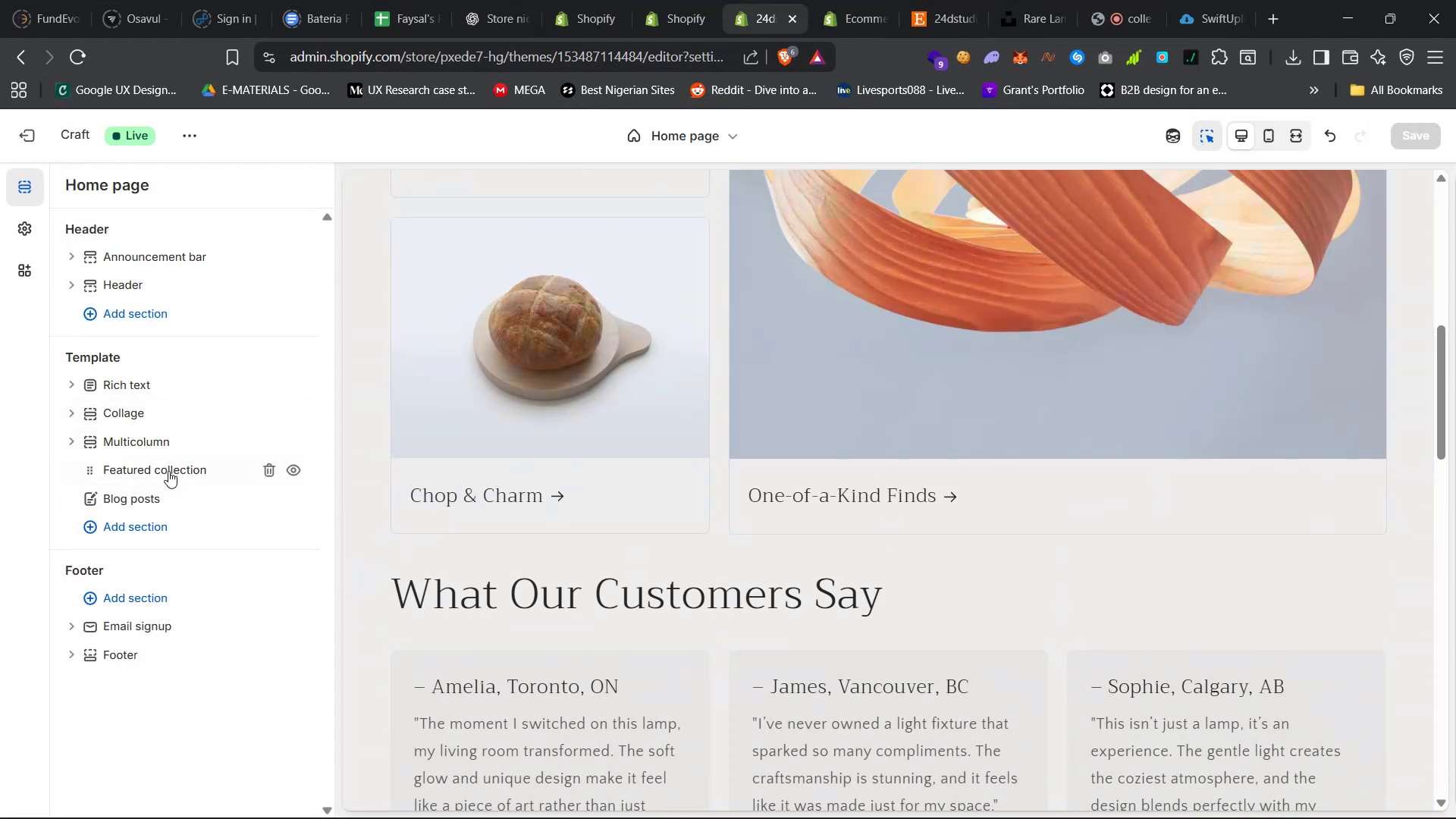 
left_click([146, 470])
 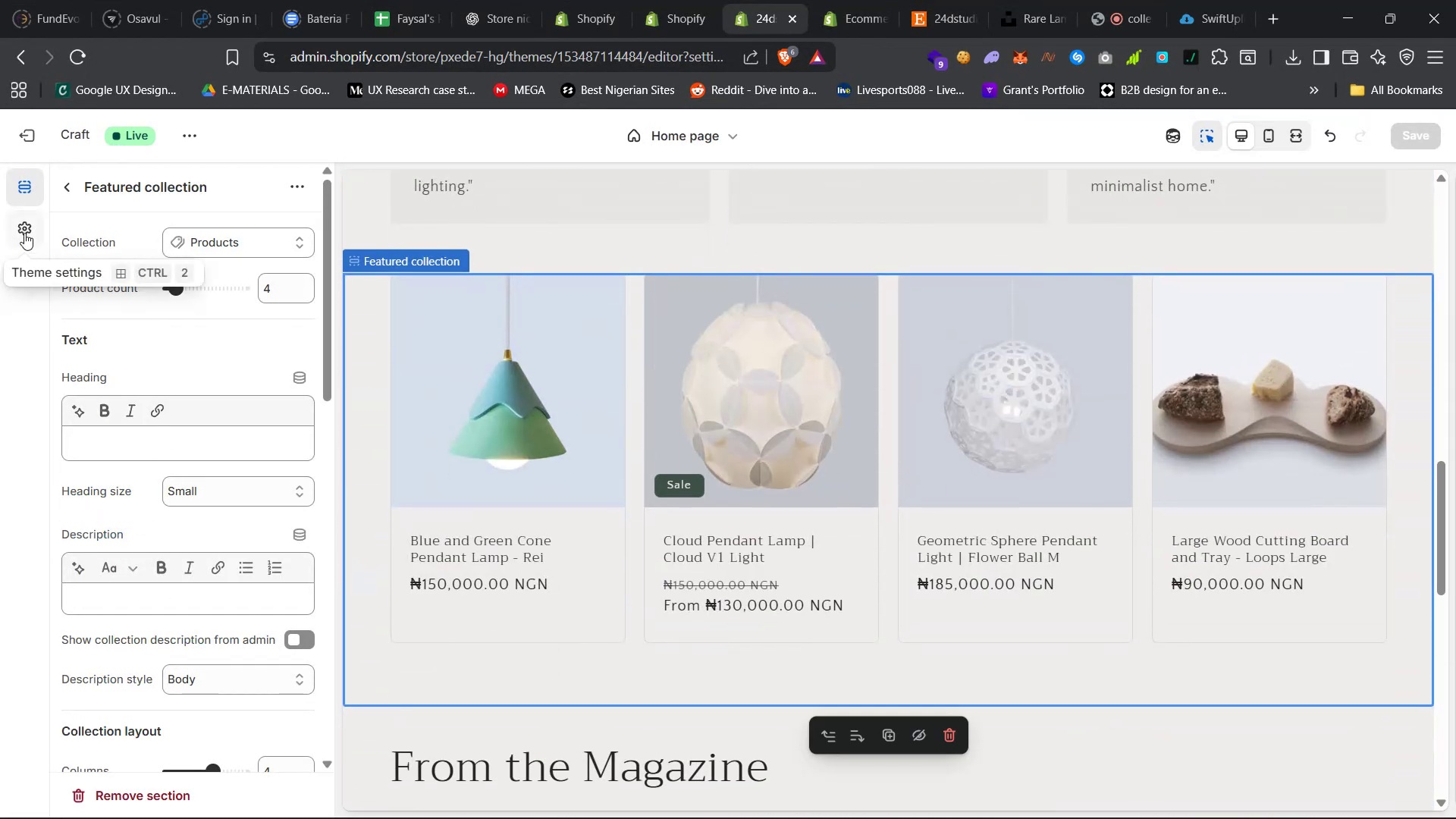 
left_click([67, 192])
 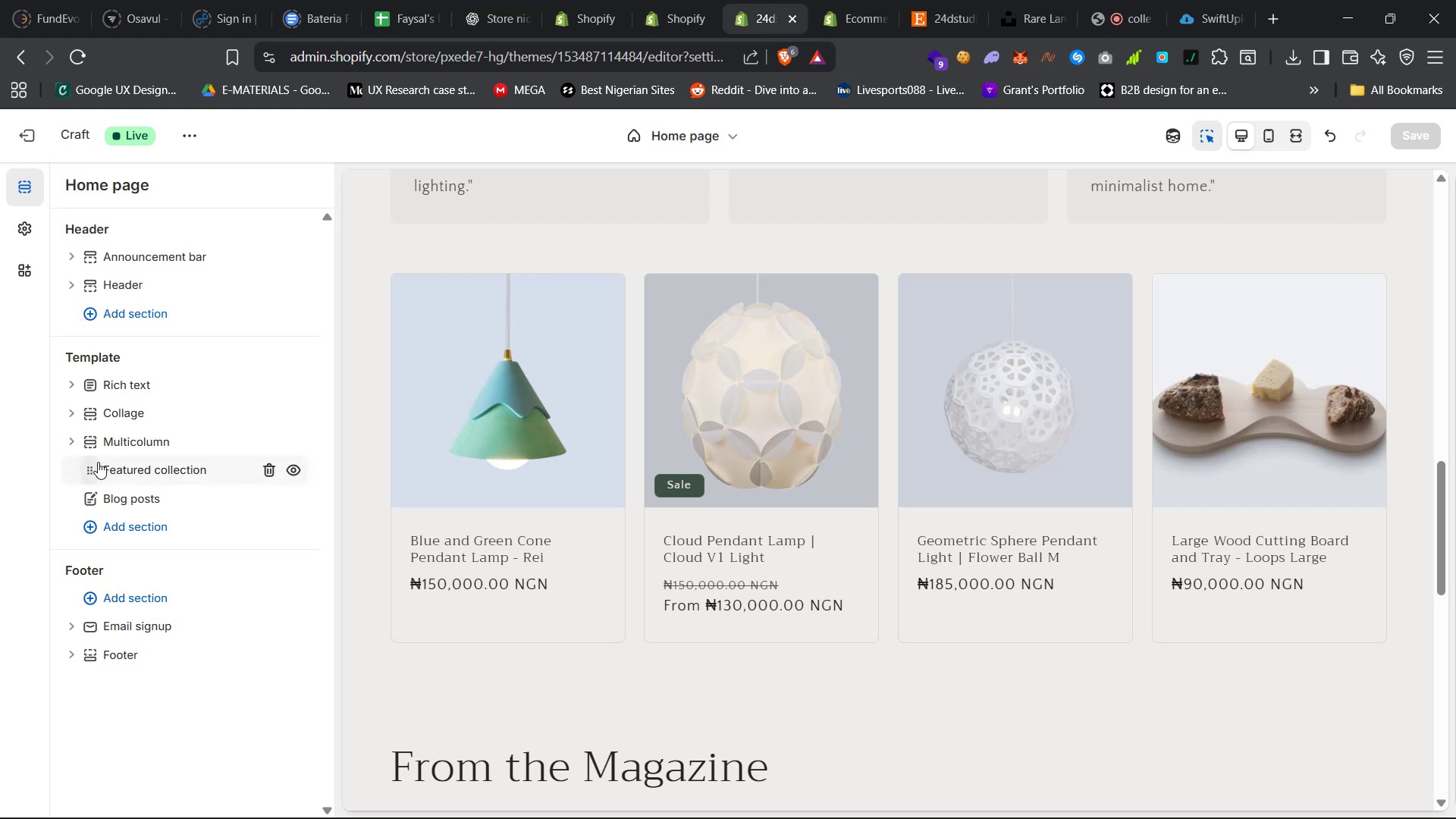 
left_click_drag(start_coordinate=[92, 465], to_coordinate=[84, 427])
 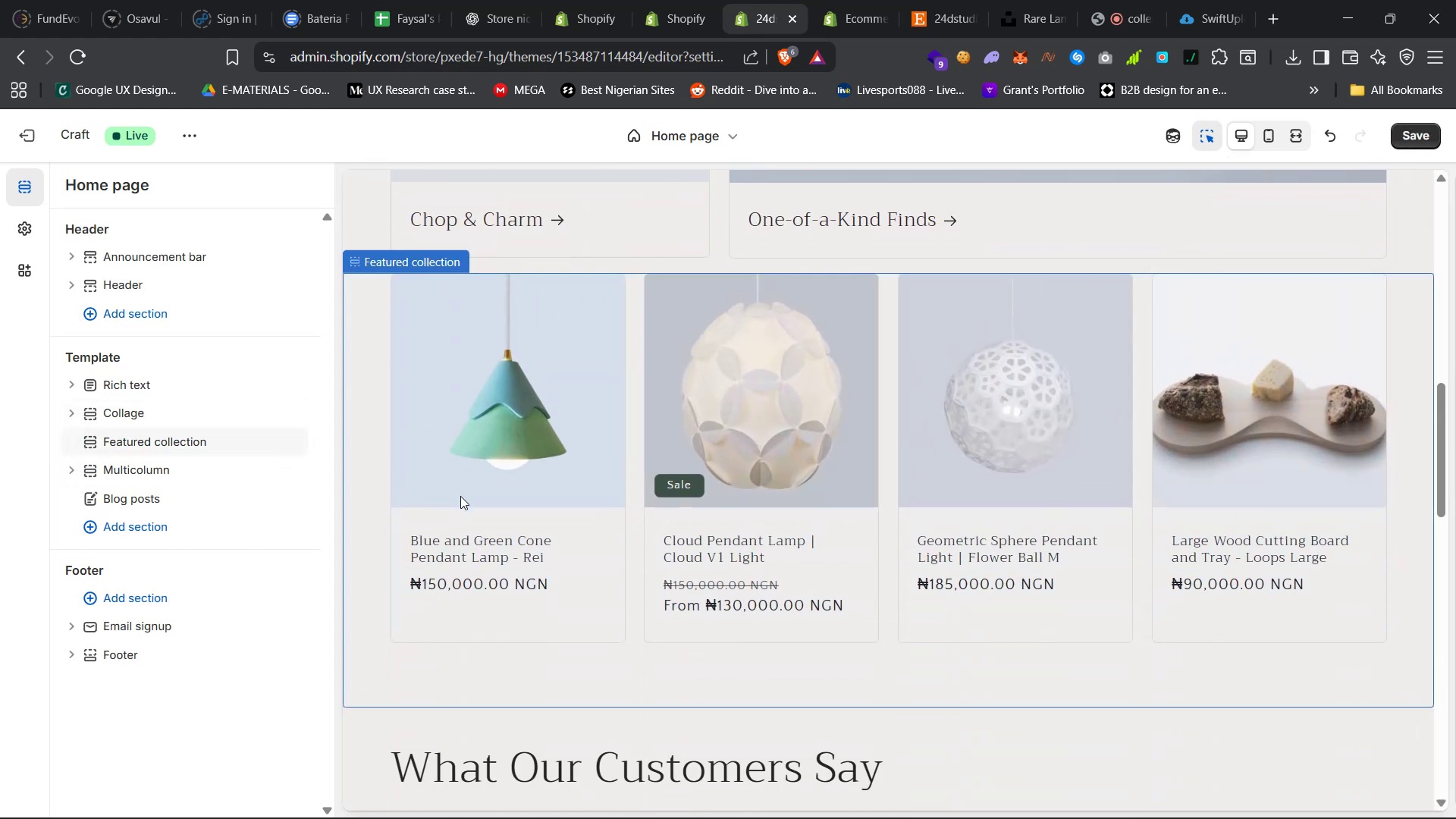 
scroll: coordinate [473, 538], scroll_direction: up, amount: 6.0
 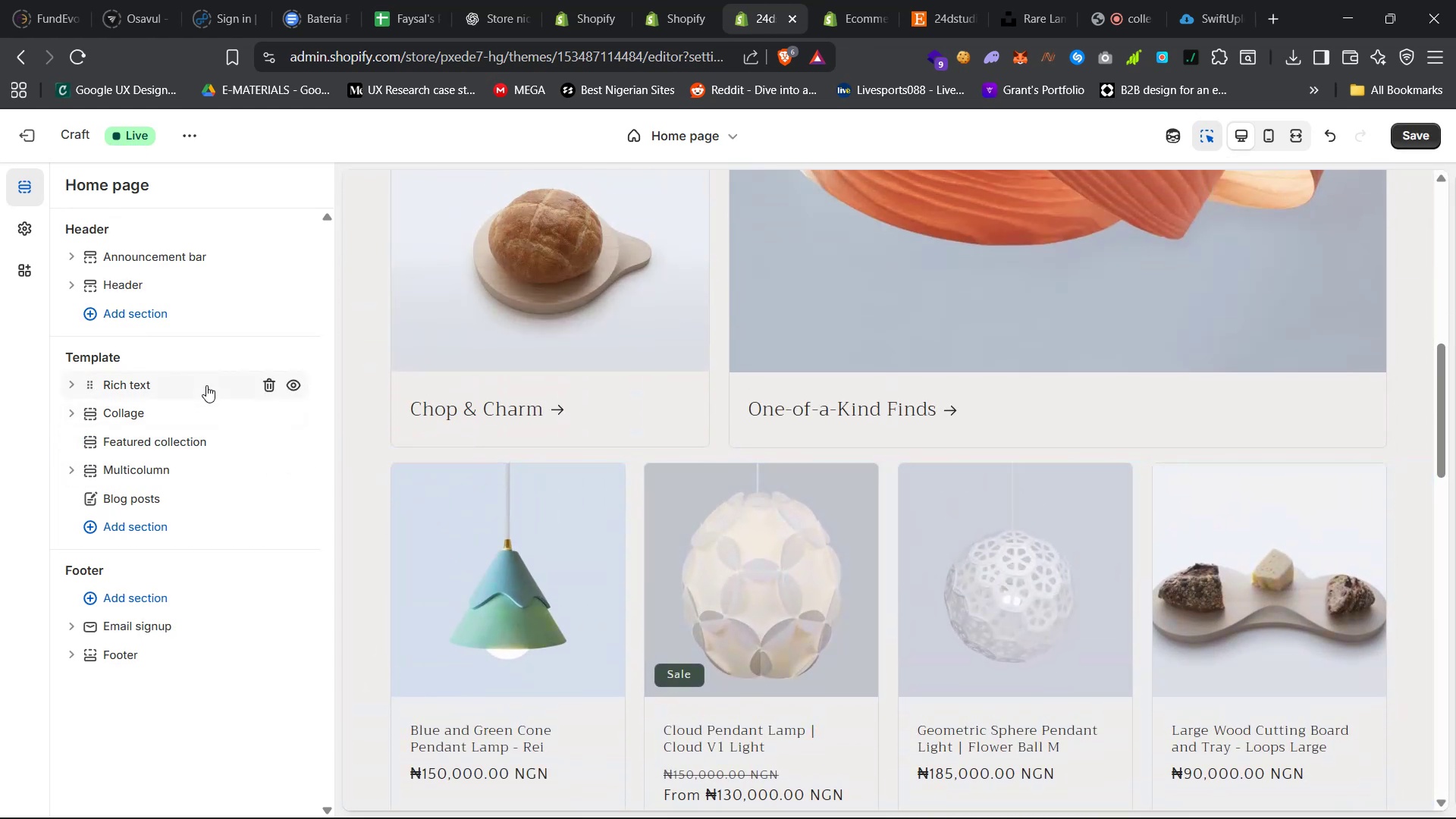 
left_click([185, 392])
 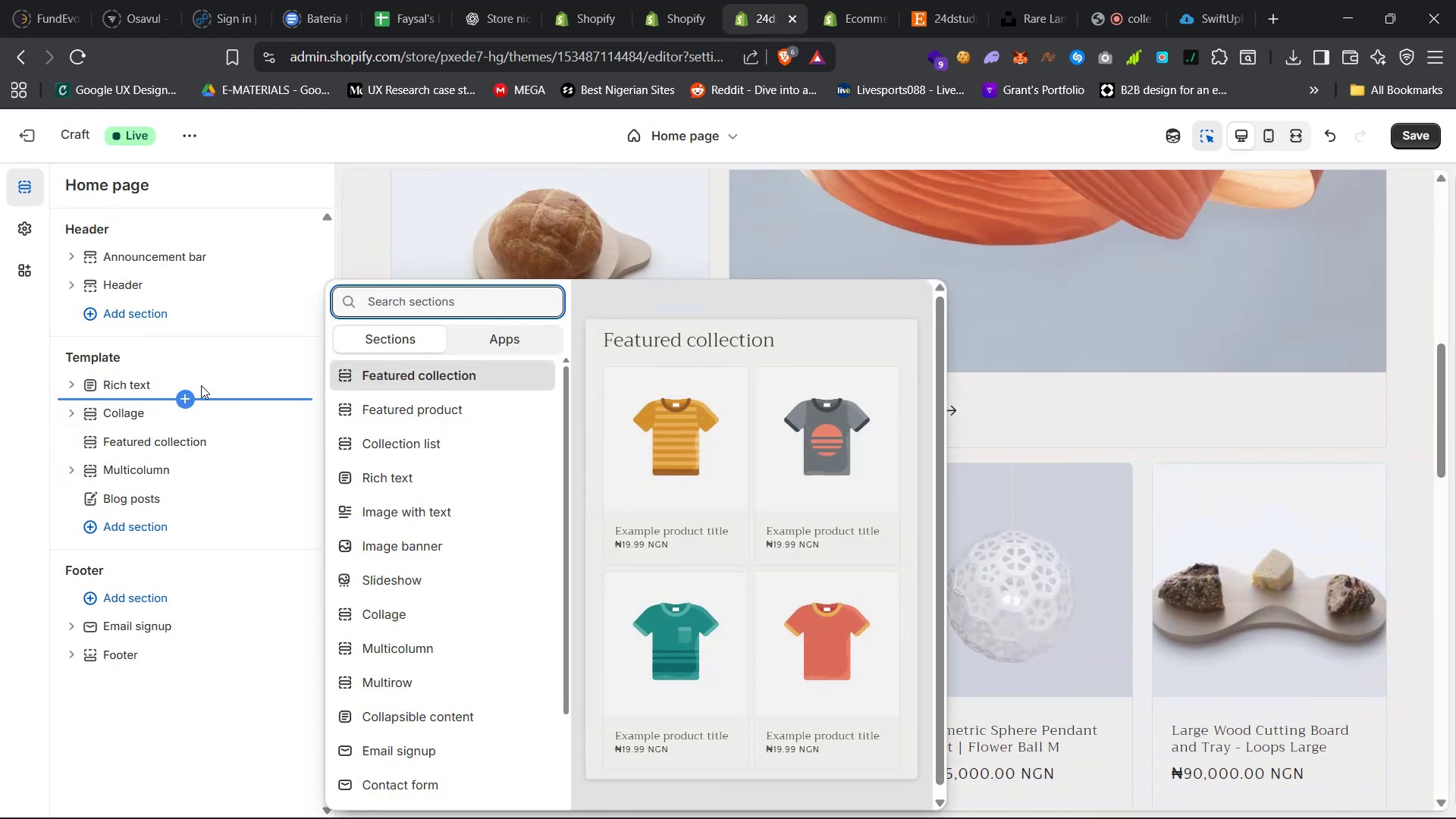 
left_click([207, 383])
 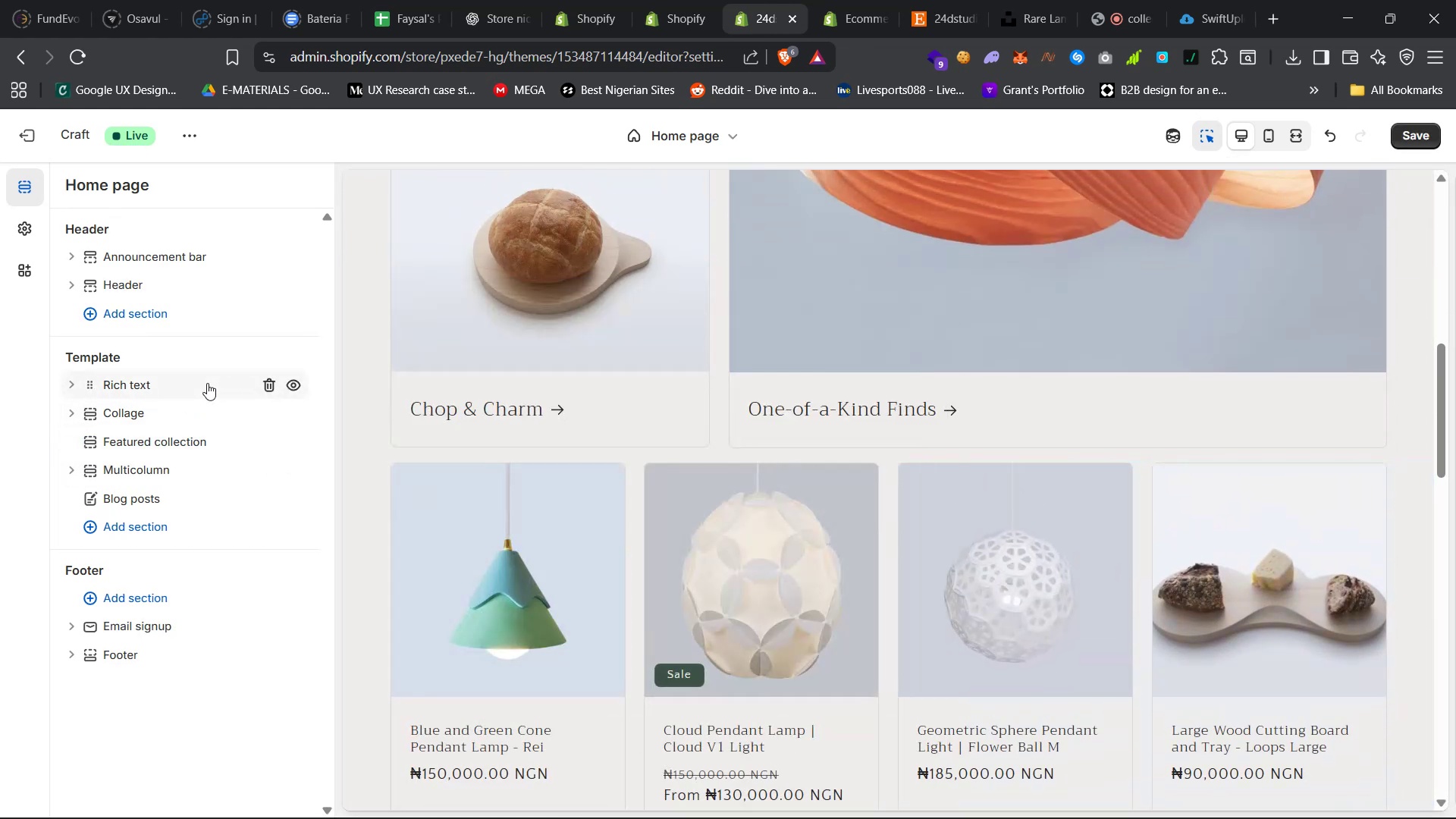 
double_click([207, 383])
 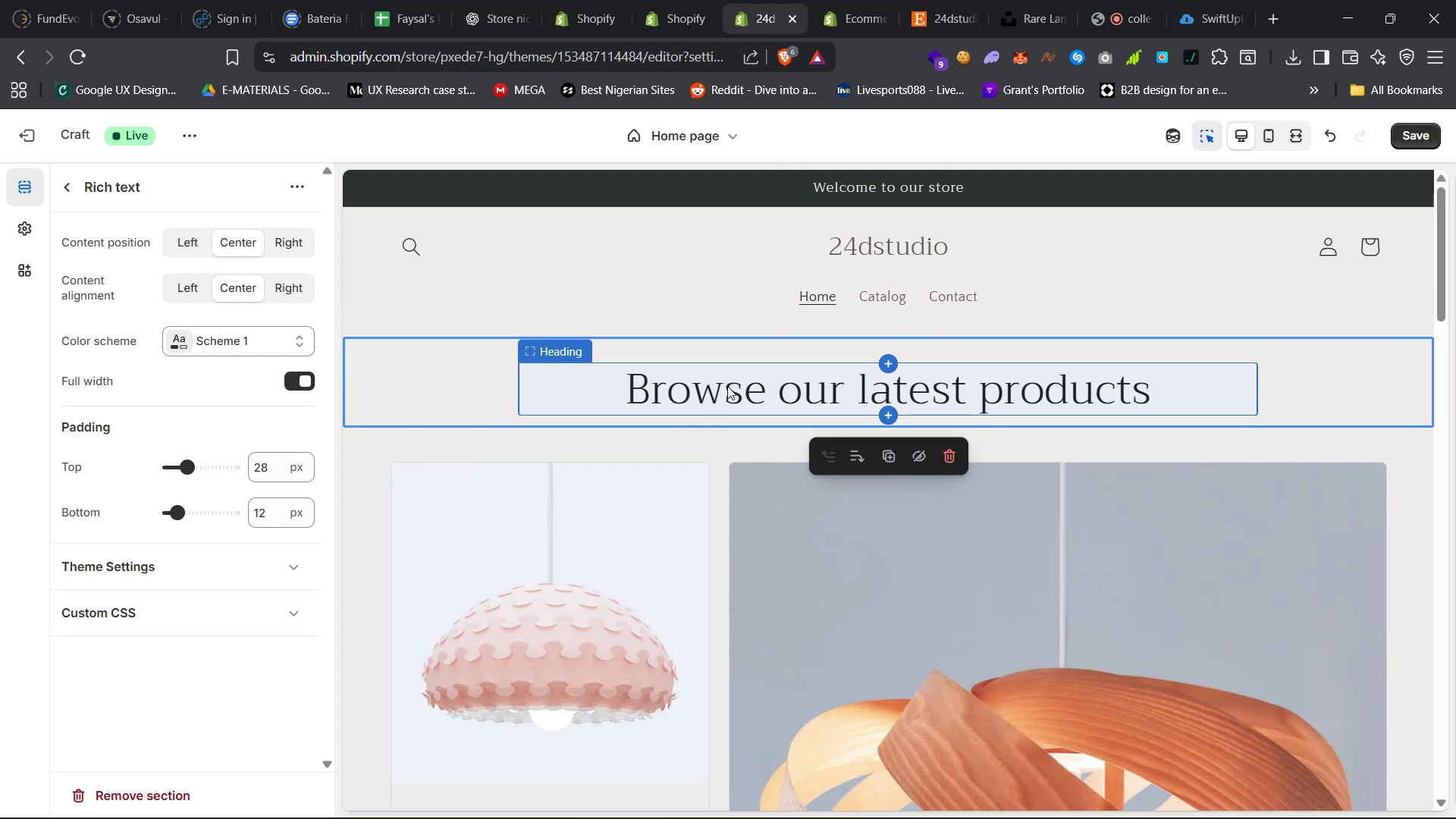 
left_click([849, 0])
 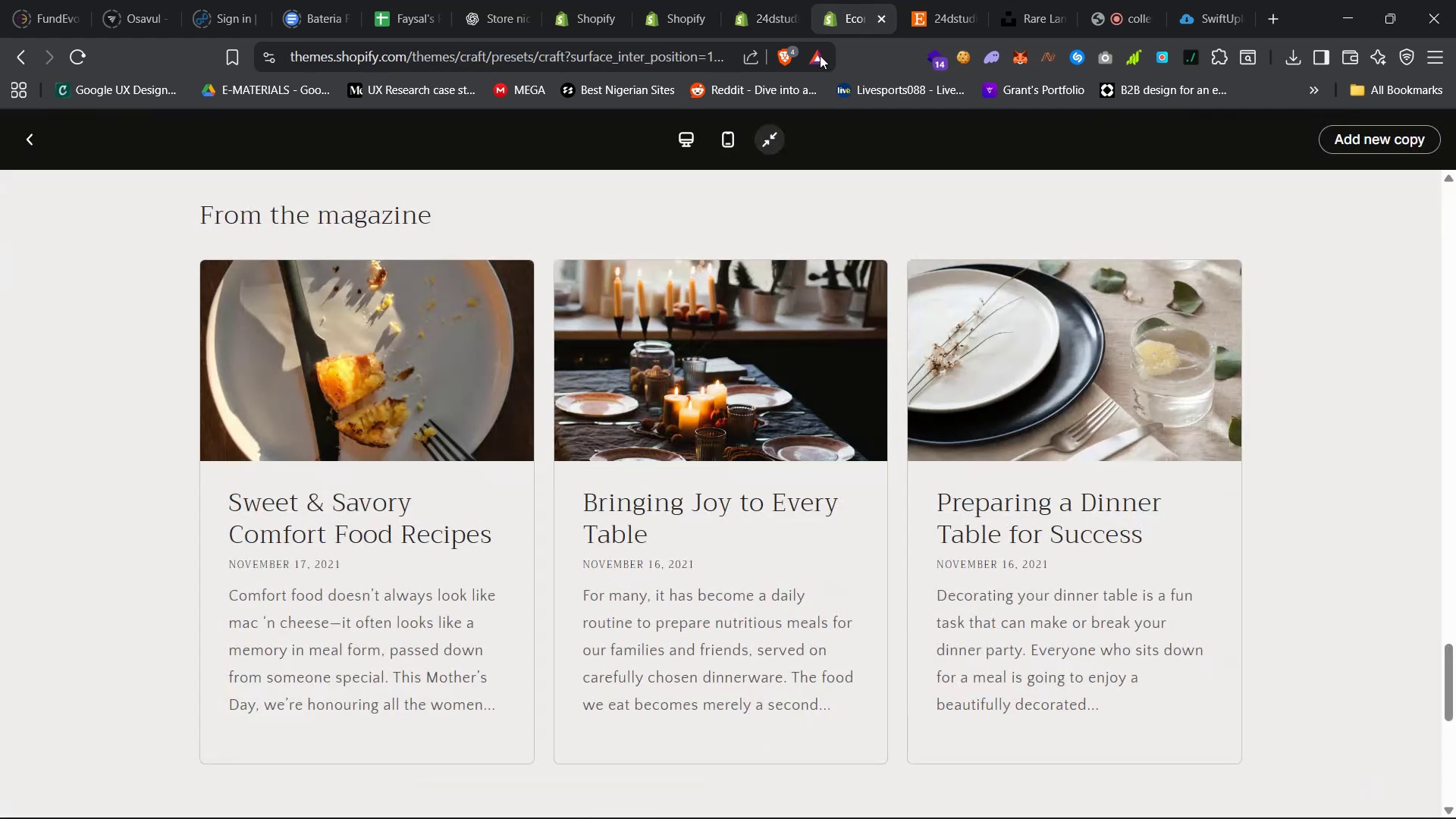 
scroll: coordinate [707, 394], scroll_direction: up, amount: 113.0
 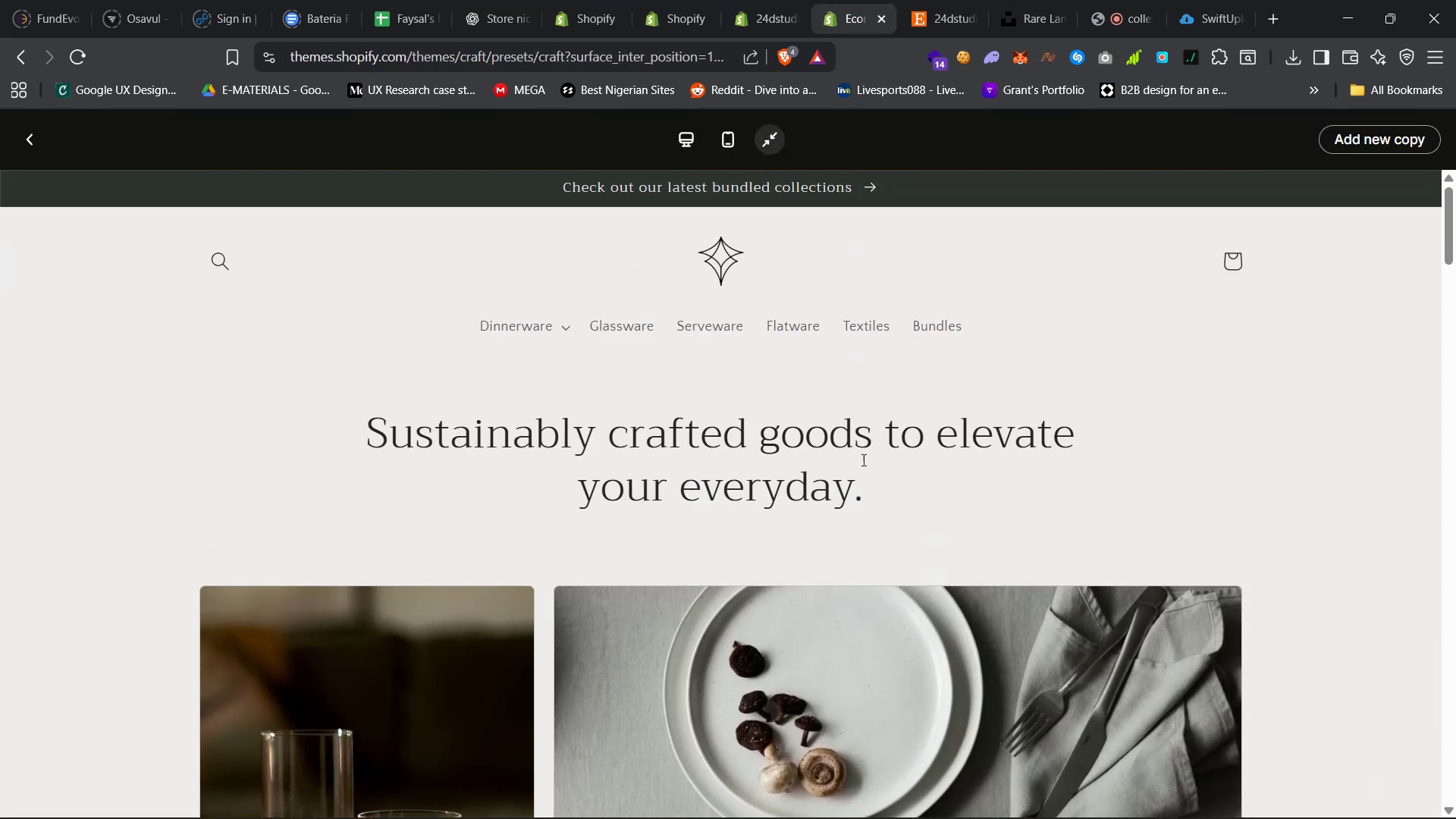 
left_click_drag(start_coordinate=[882, 484], to_coordinate=[369, 435])
 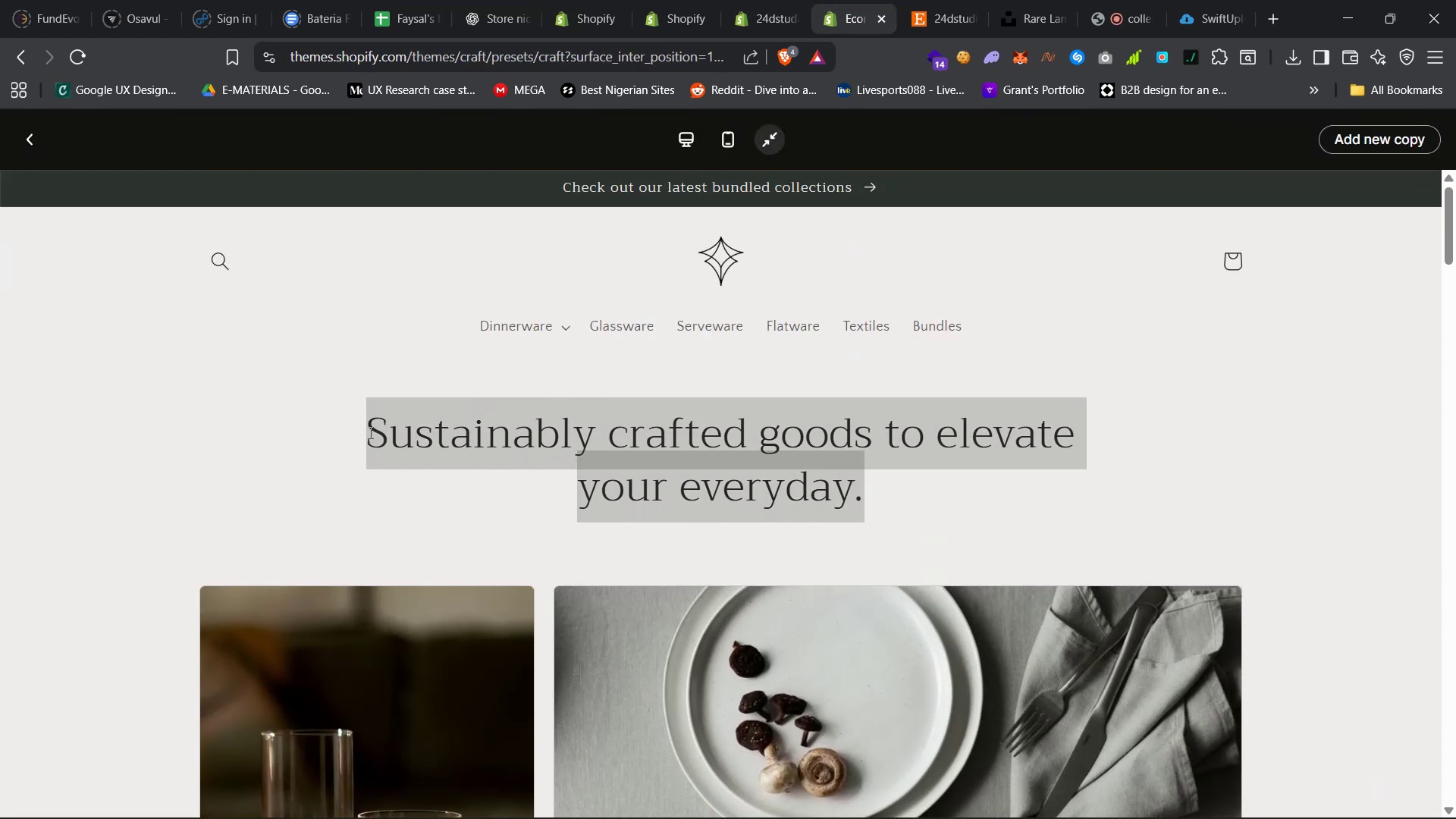 
key(Control+C)
 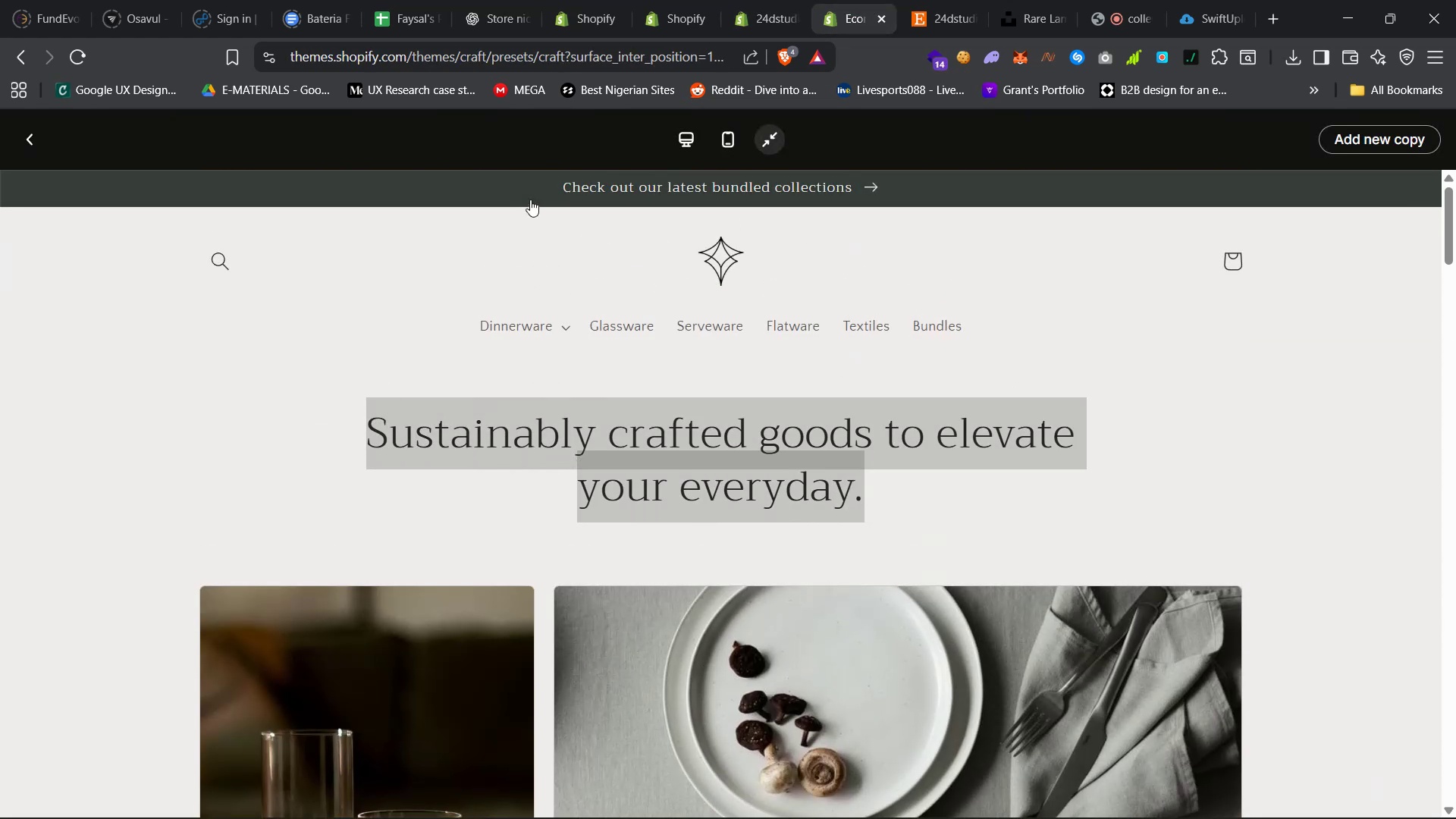 
key(Control+C)
 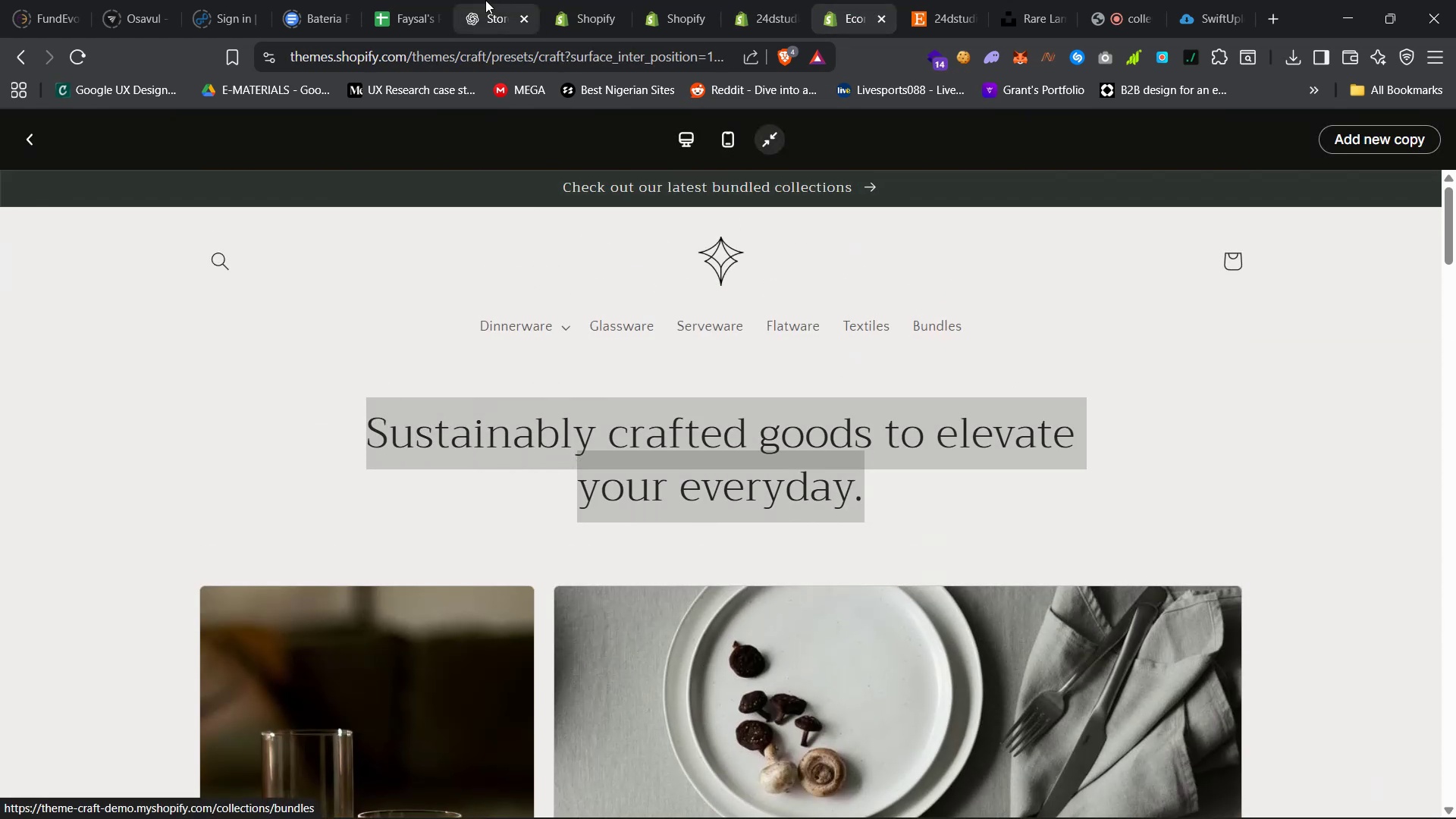 
left_click([482, 0])
 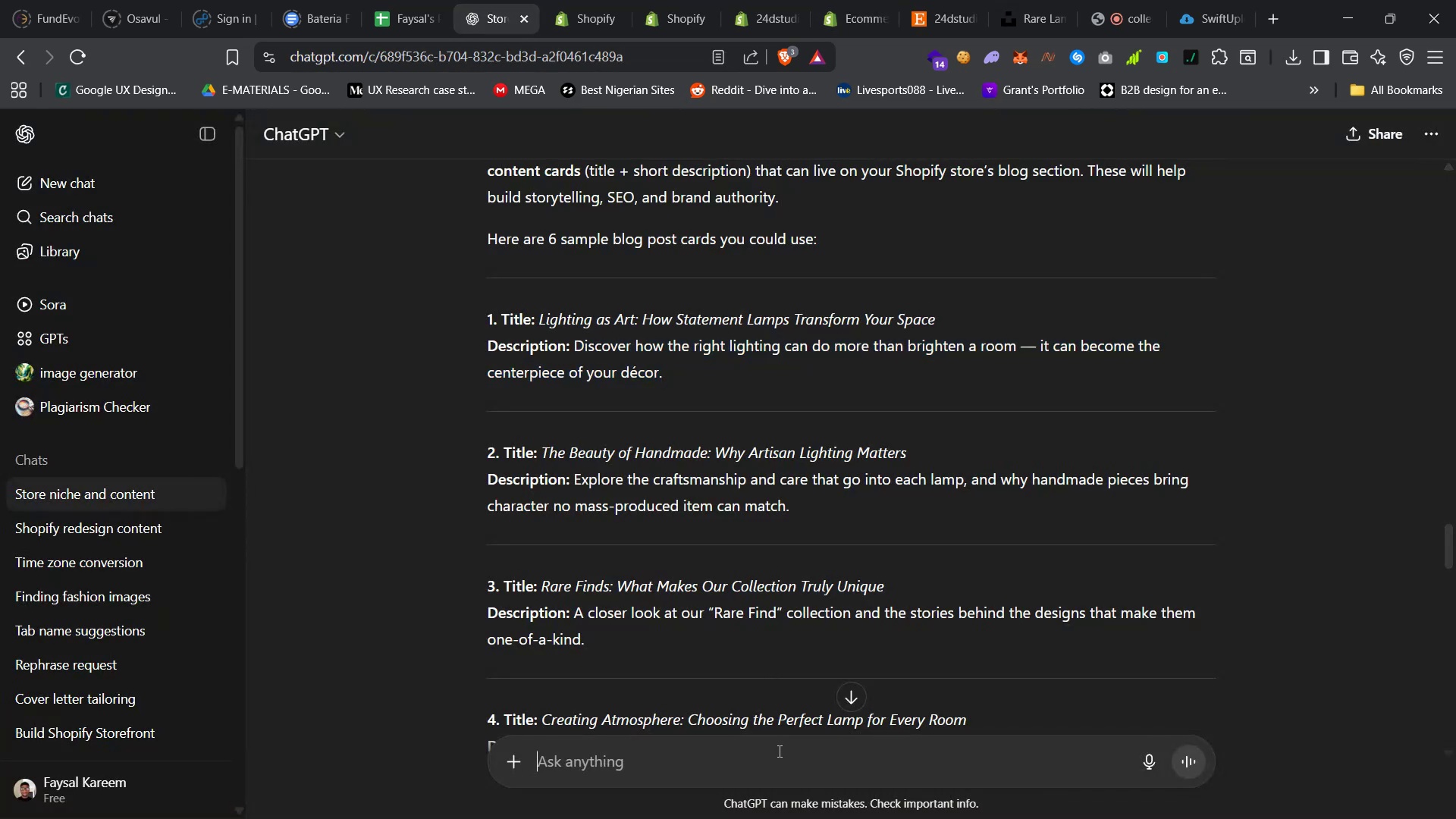 
type(make this better ...its the text before the featured collections;)
 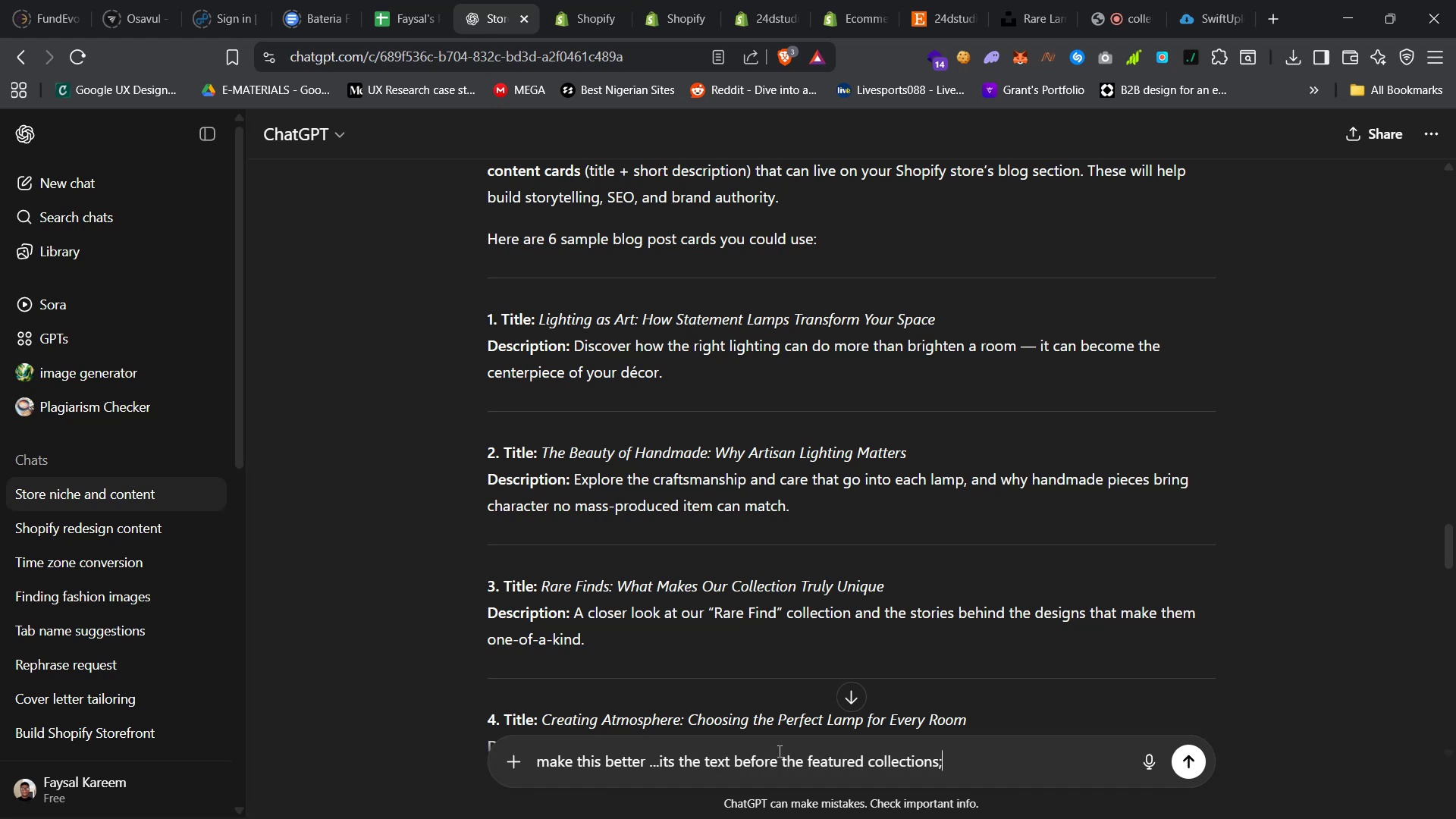 
key(Shift+Enter)
 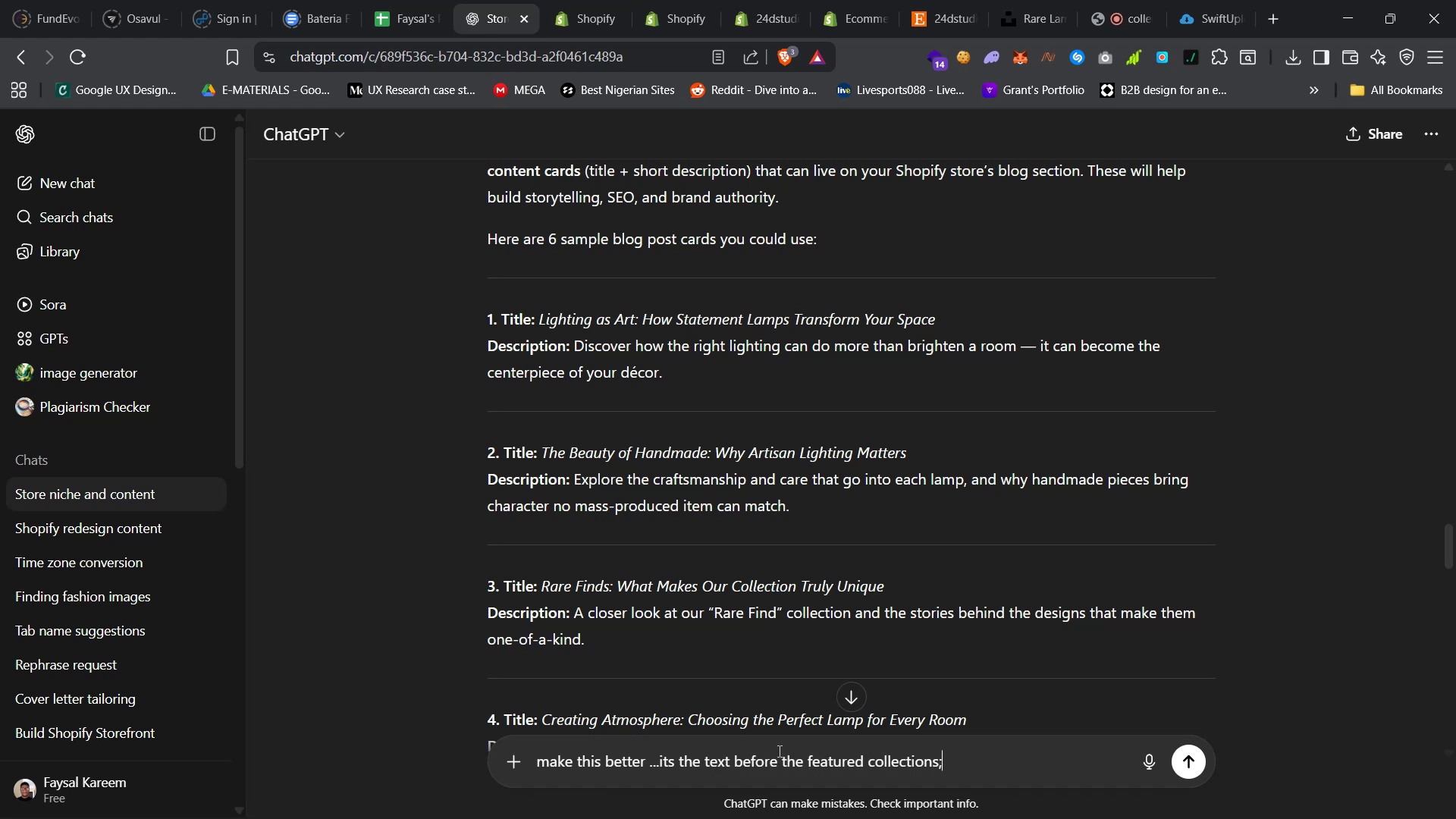 
key(Shift+Enter)
 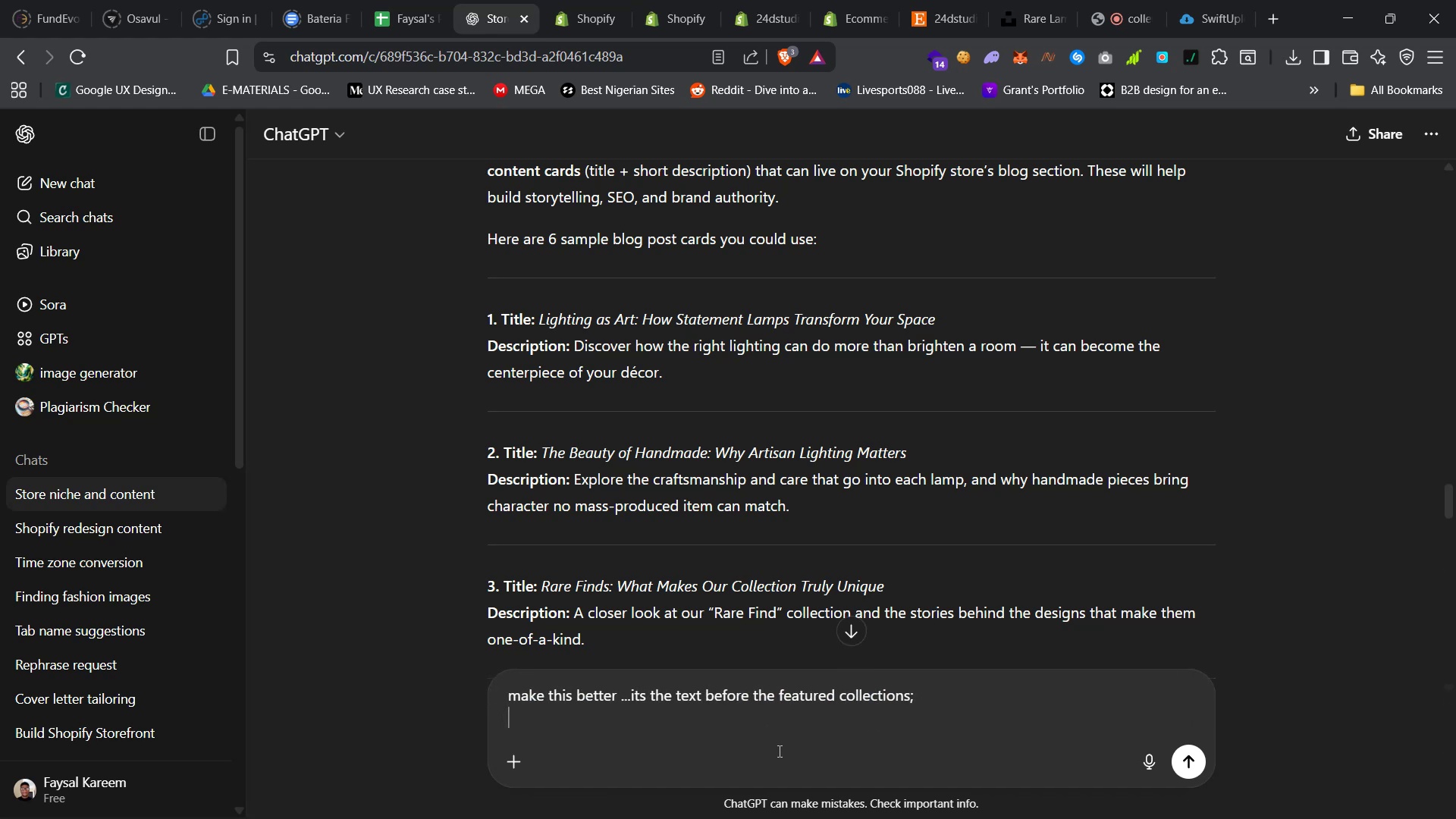 
key(Control+V)
 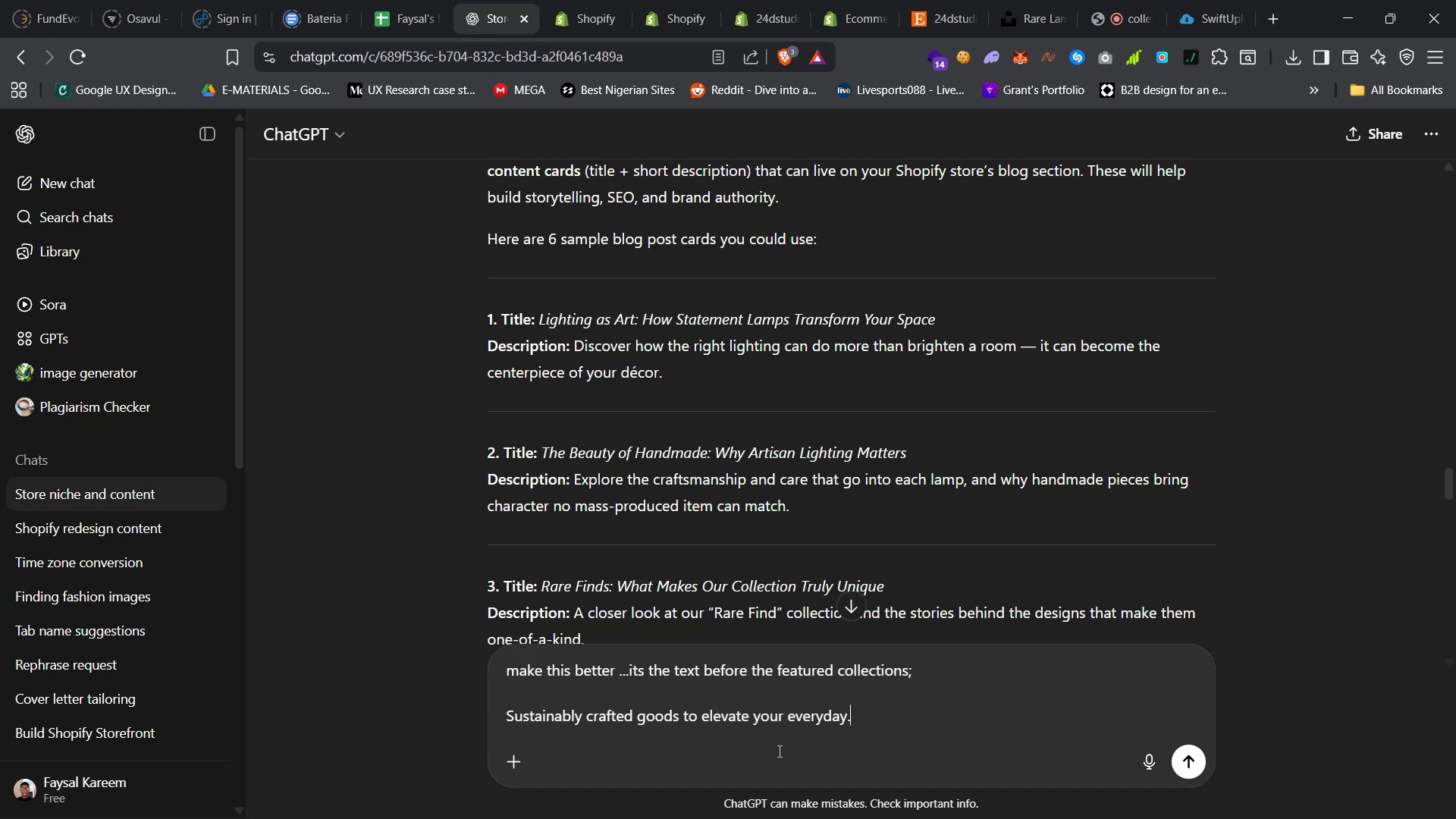 
key(Enter)
 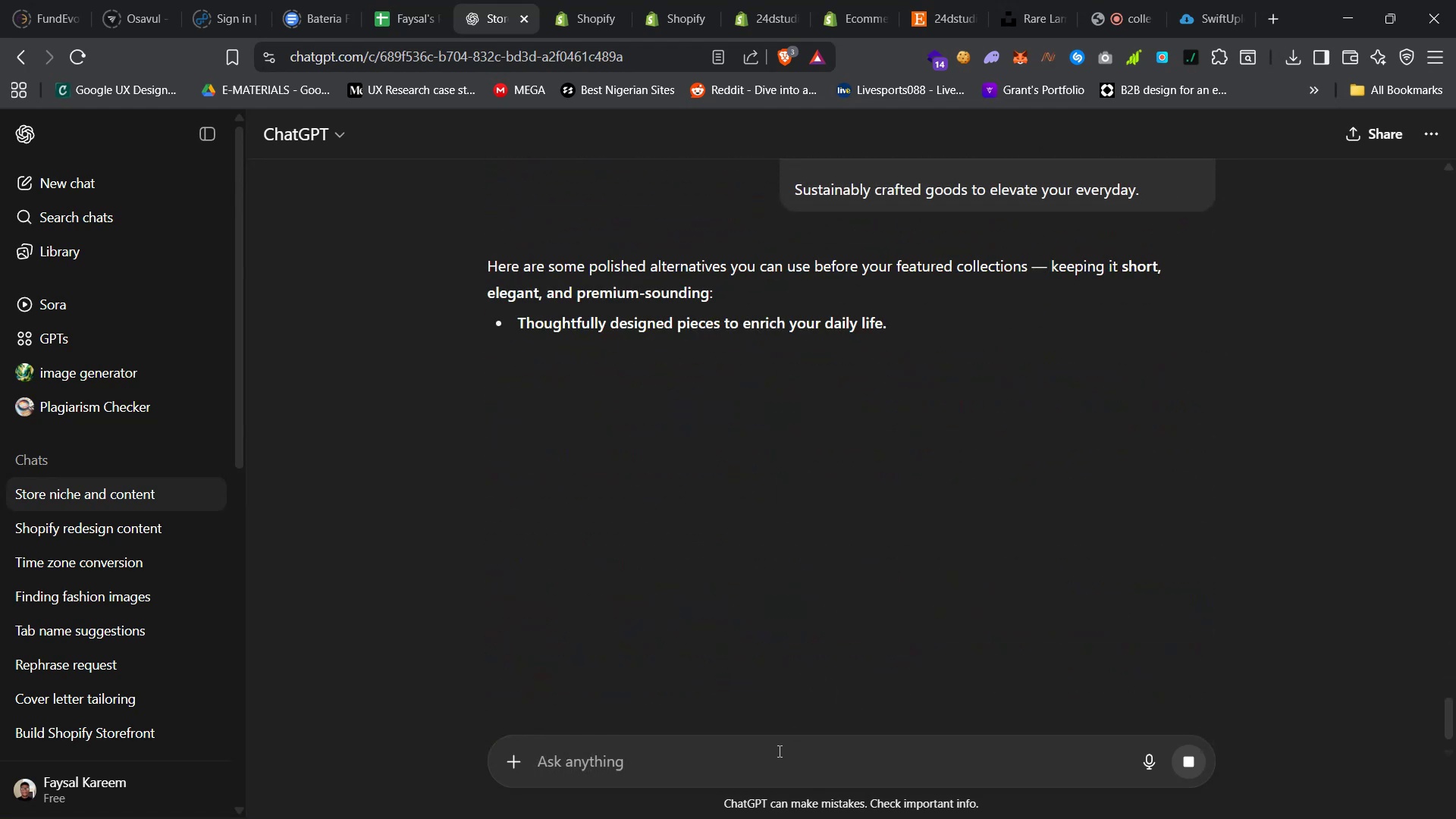 
wait(8.01)
 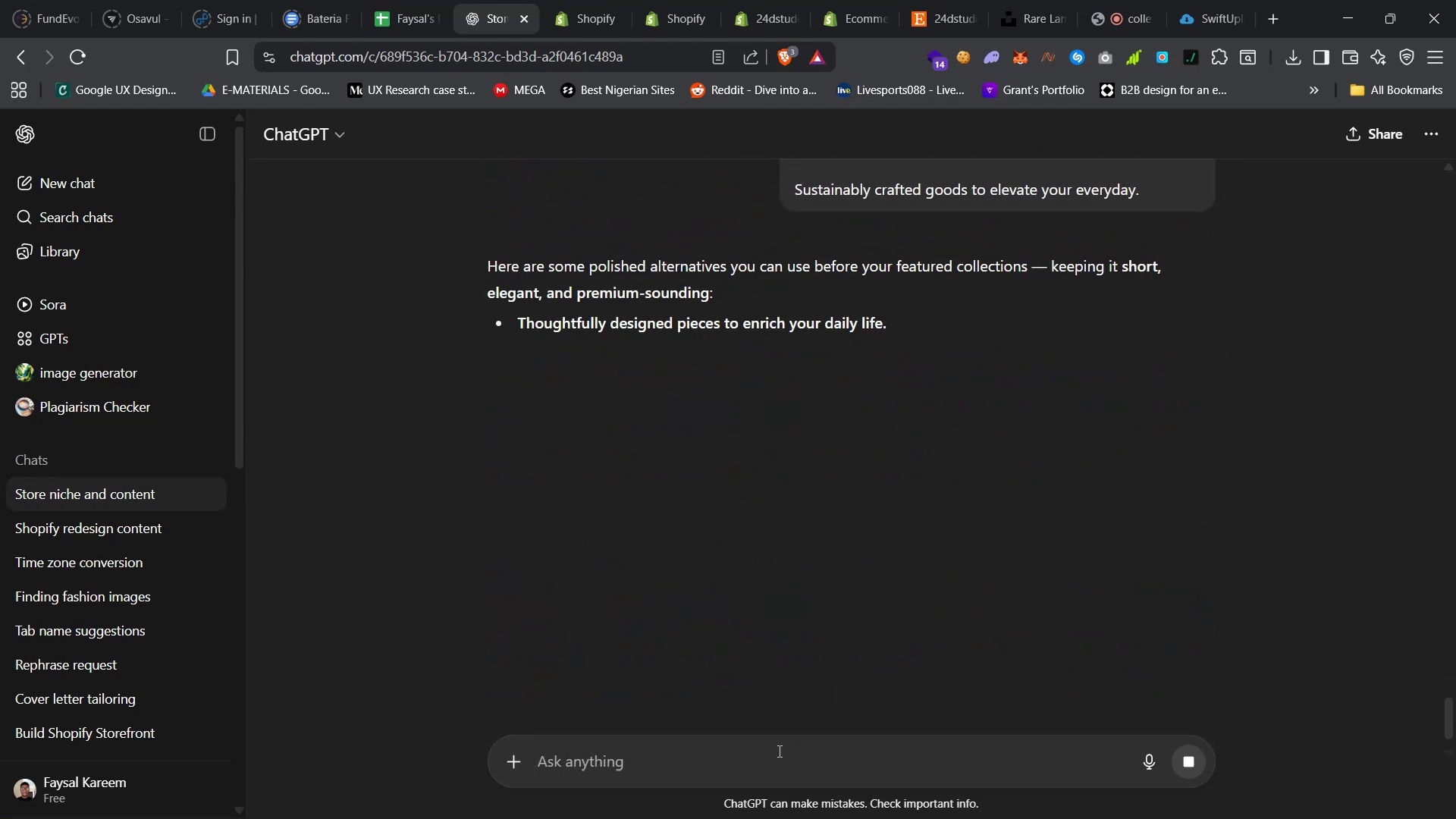 
left_click_drag(start_coordinate=[892, 431], to_coordinate=[515, 429])
 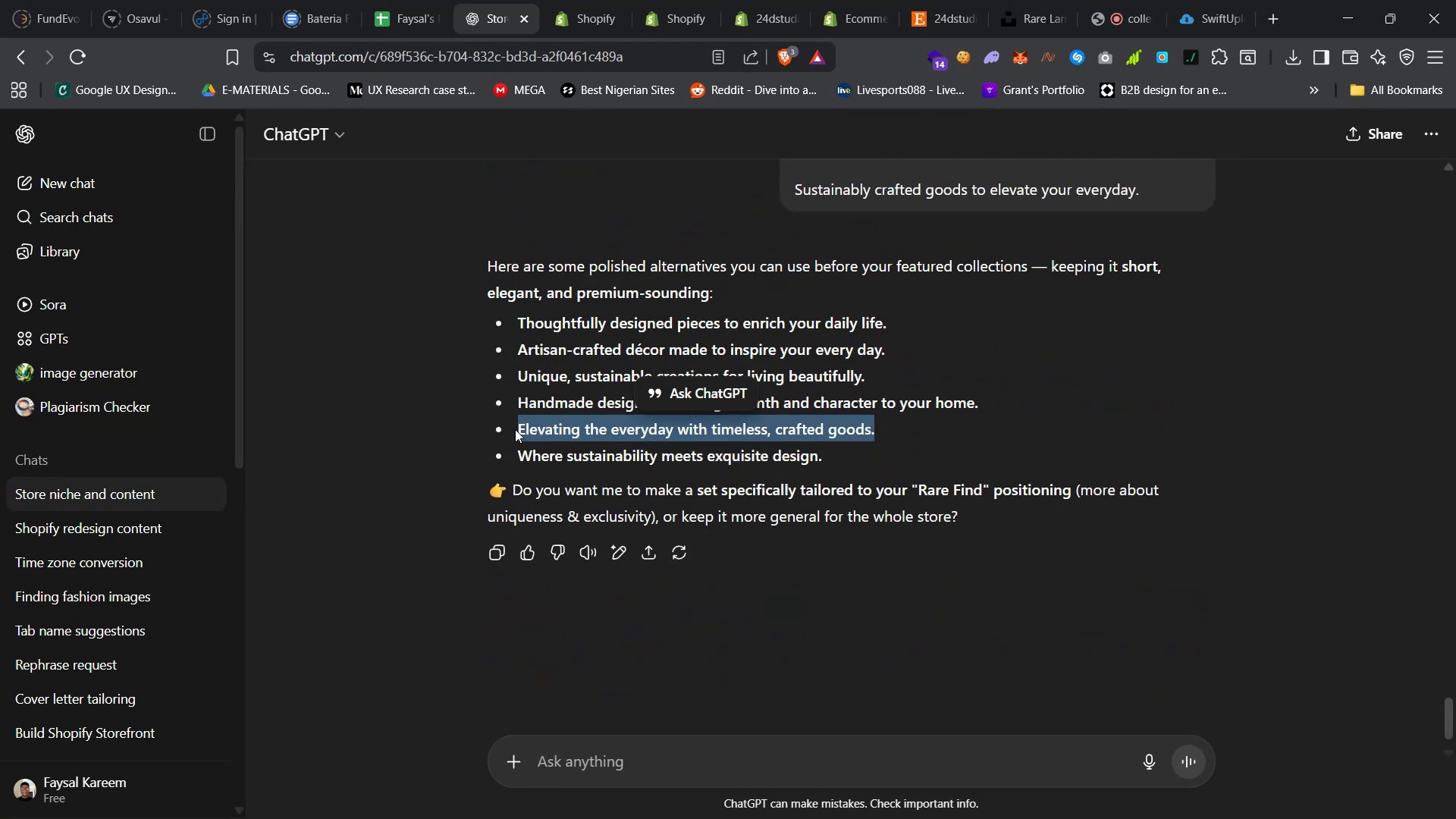 
key(Control+C)
 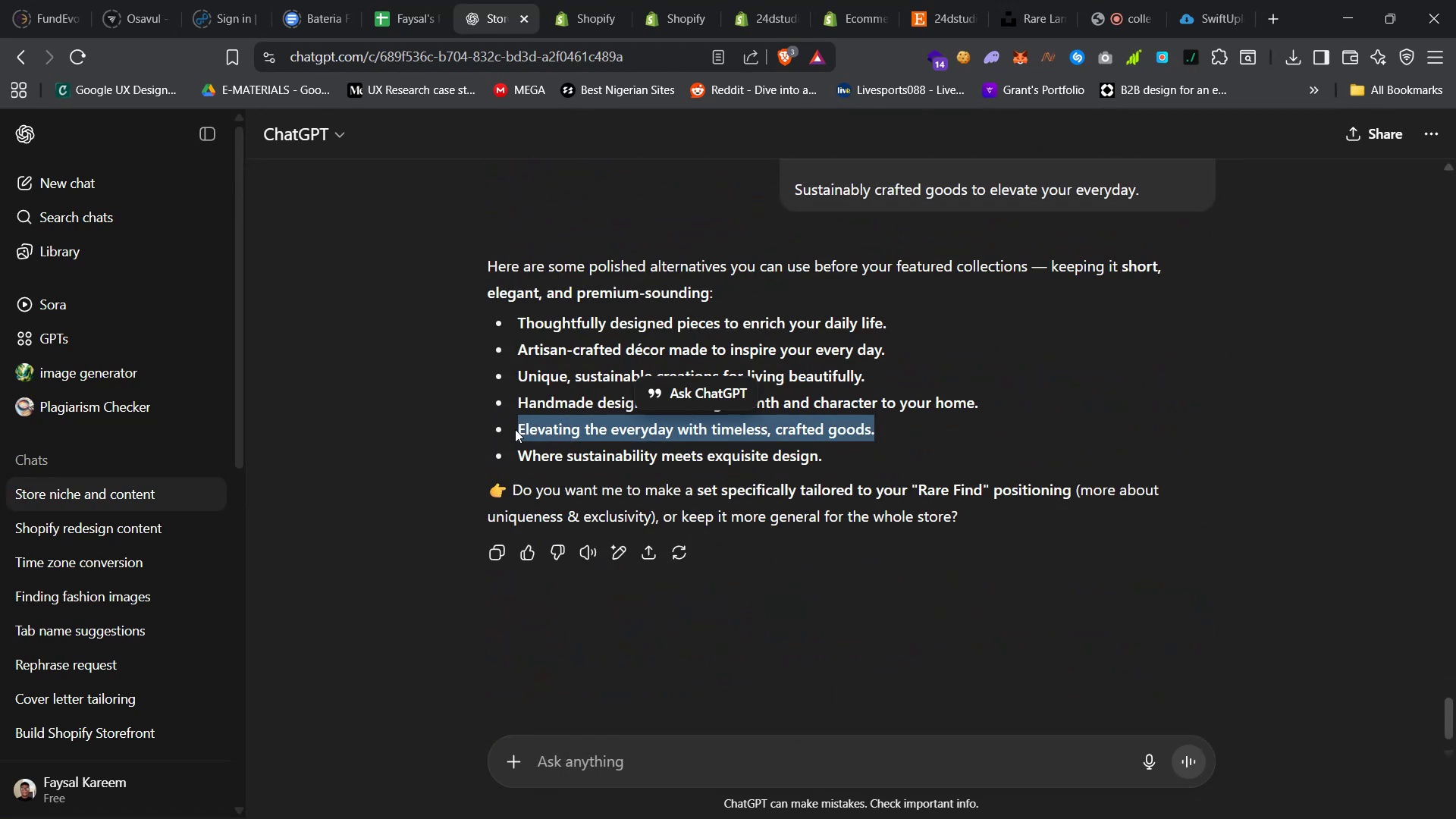 
key(Control+C)
 